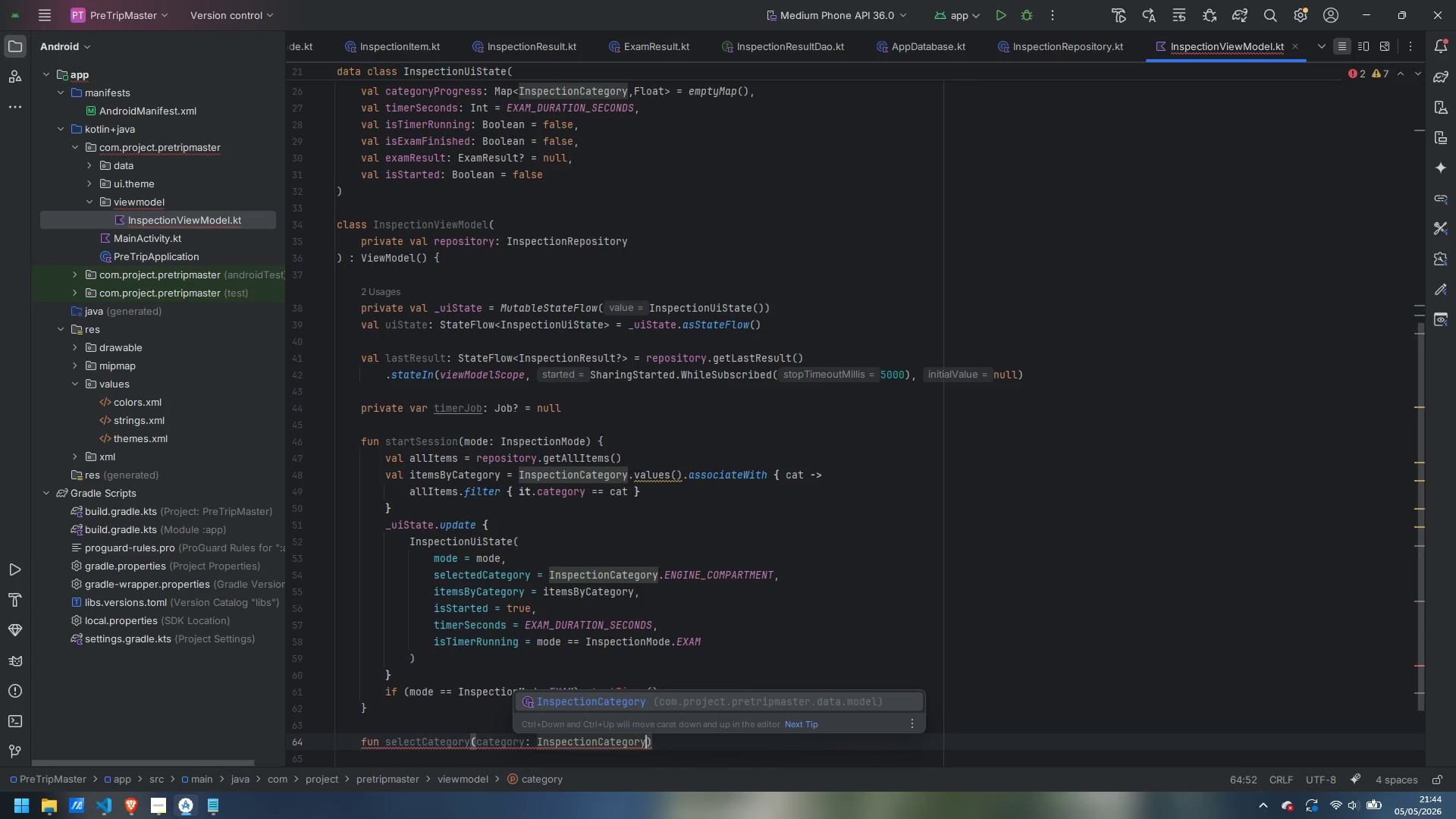 
key(ArrowRight)
 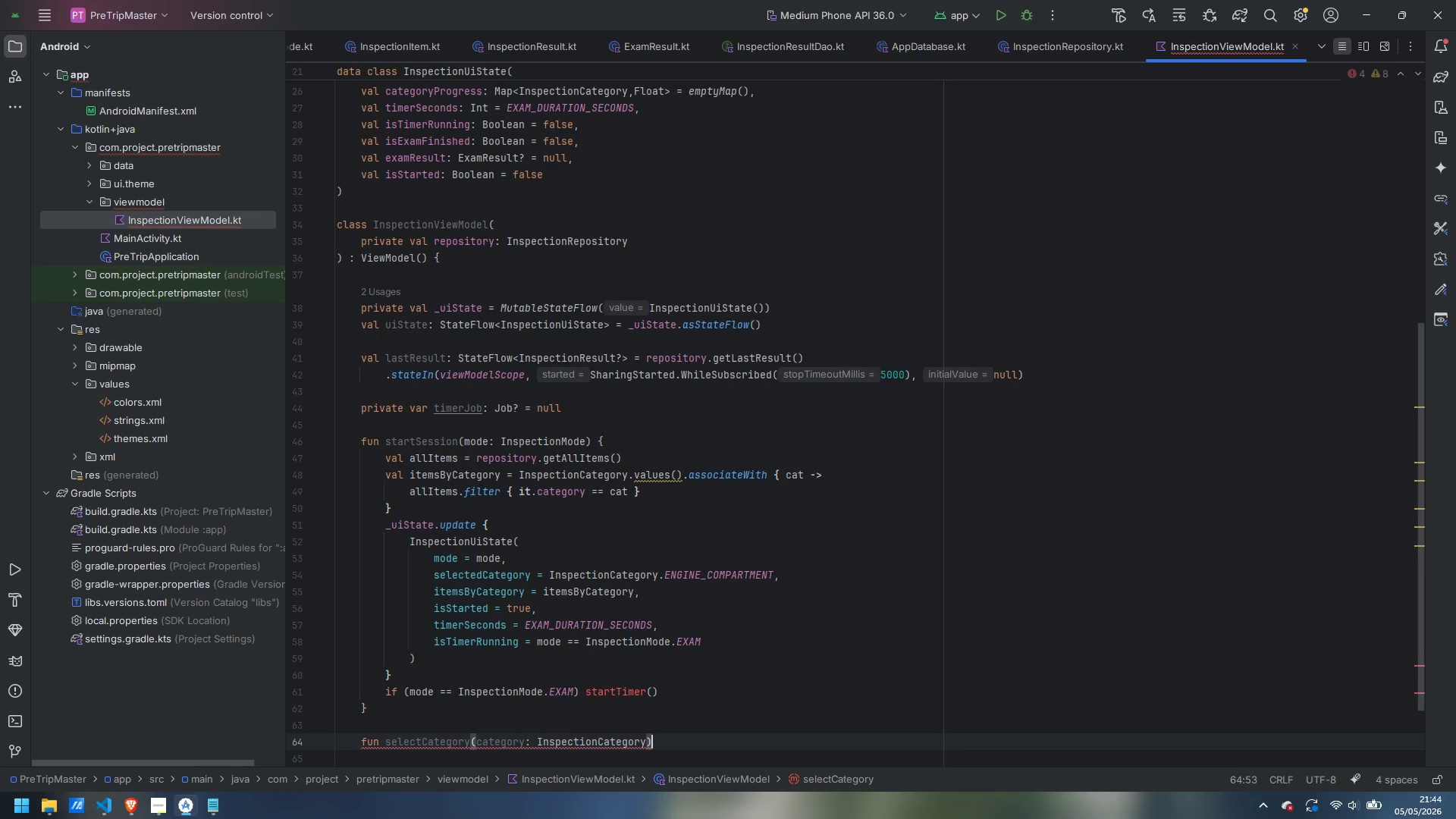 
key(Space)
 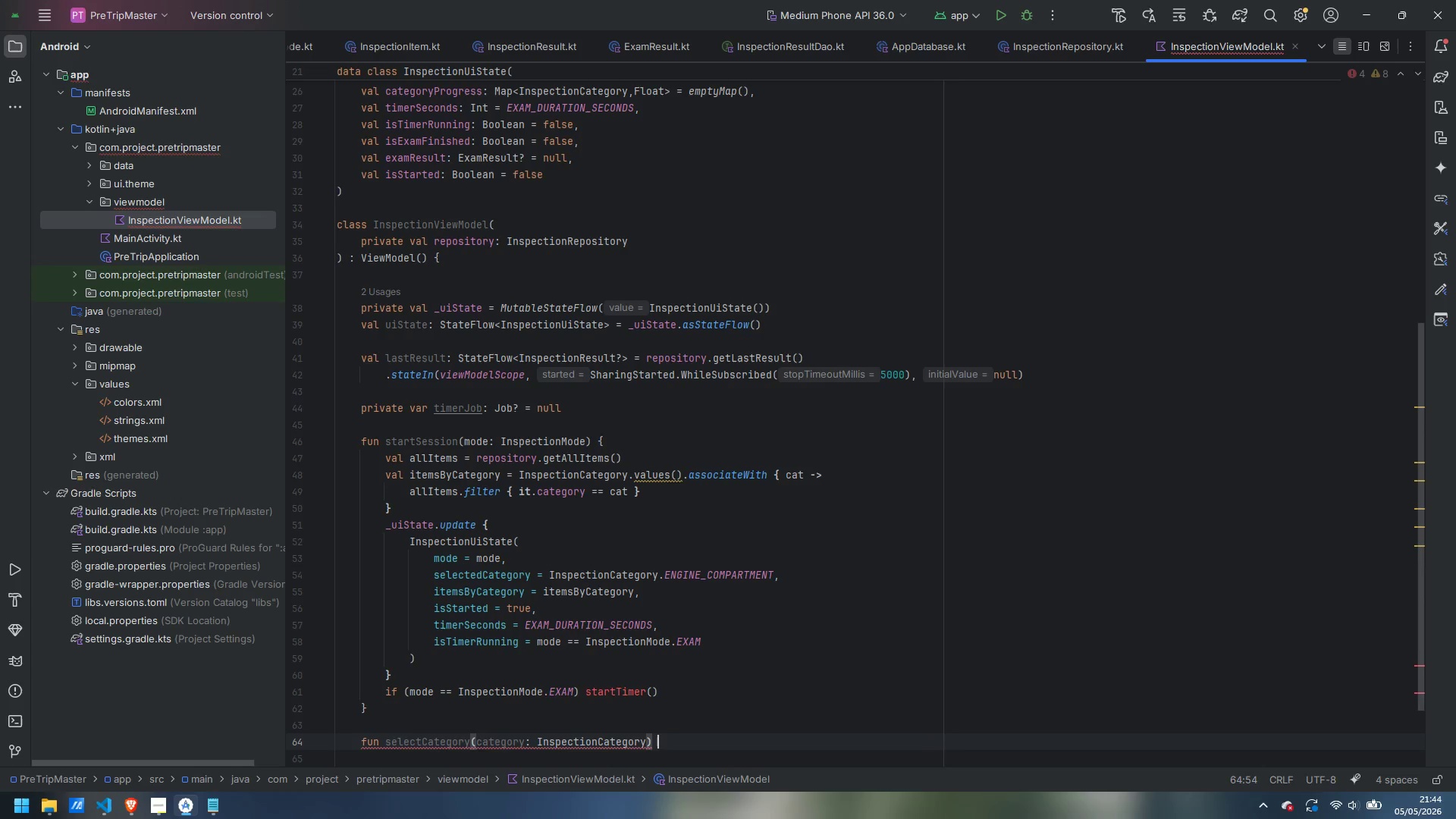 
key(Shift+ShiftLeft)
 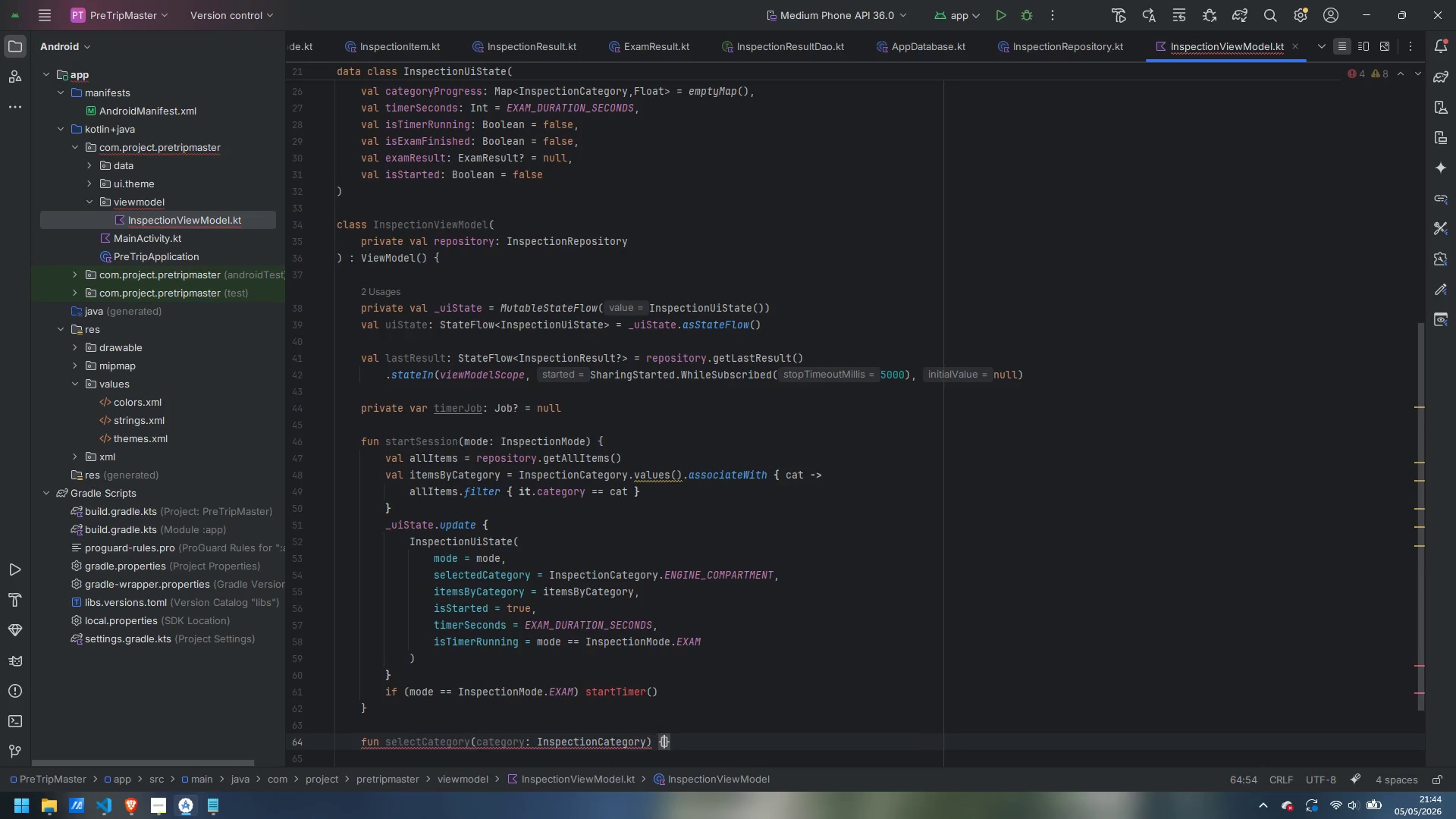 
key(Shift+BracketLeft)
 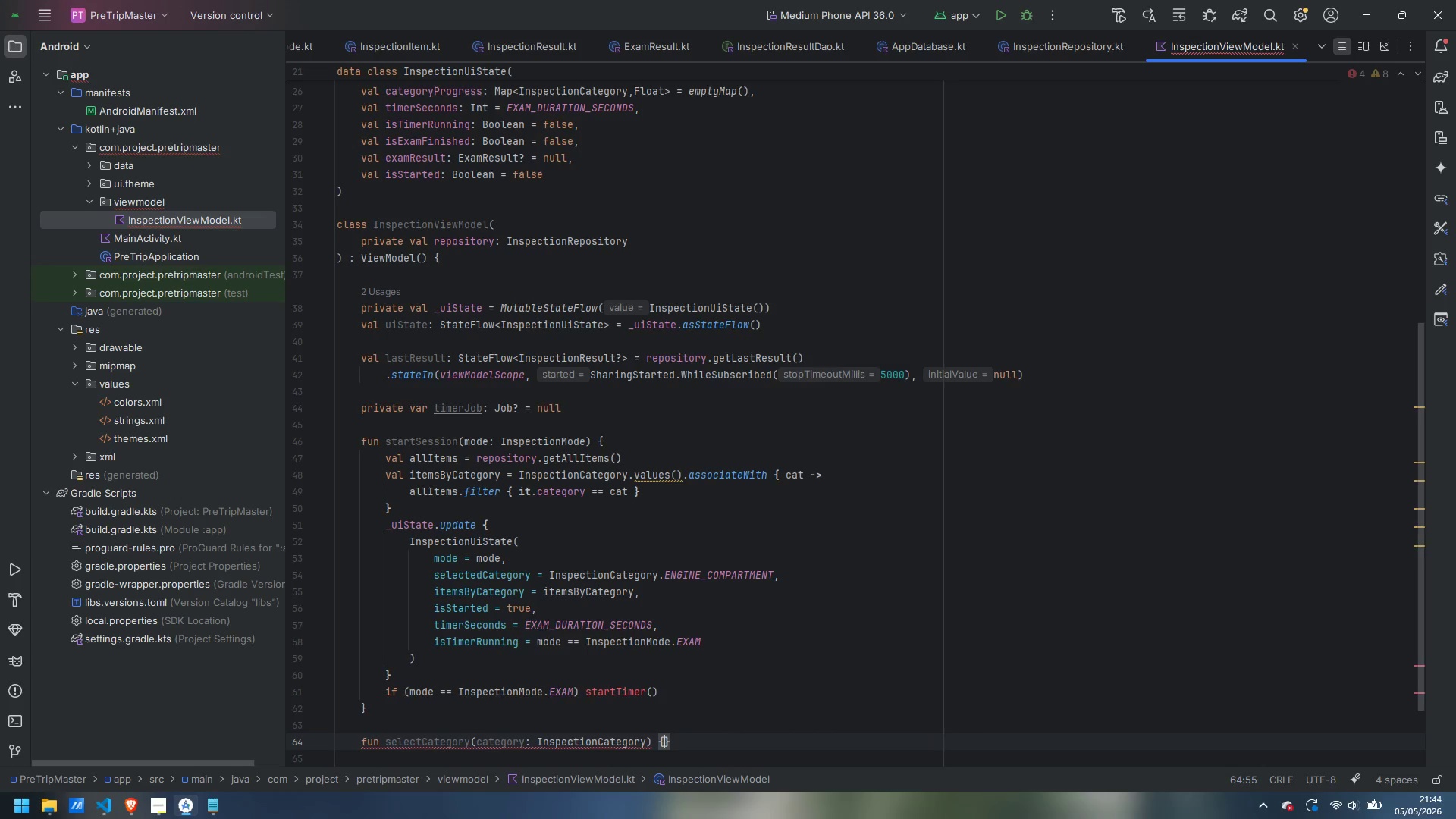 
key(Enter)
 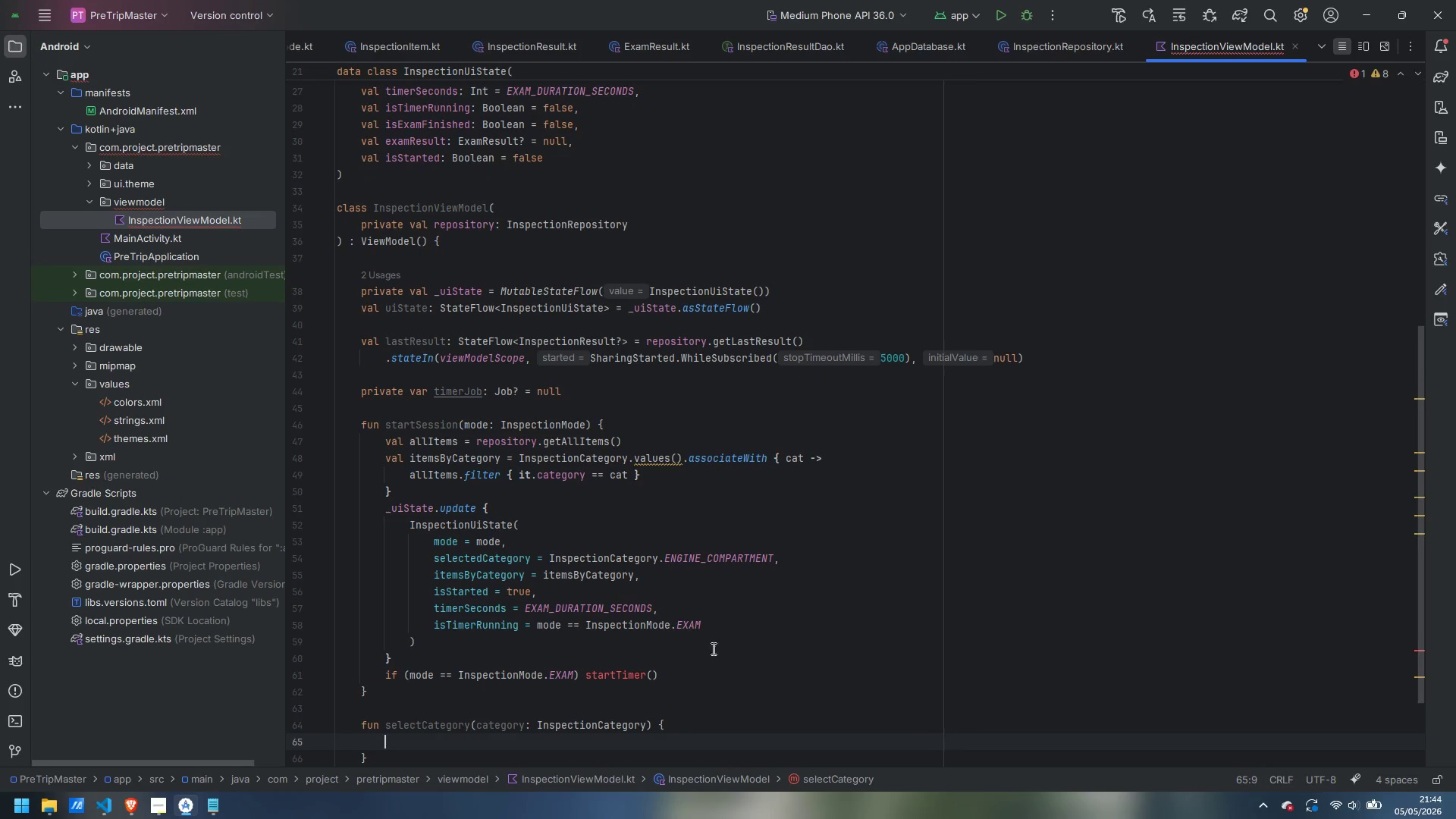 
scroll: coordinate [767, 604], scroll_direction: down, amount: 5.0
 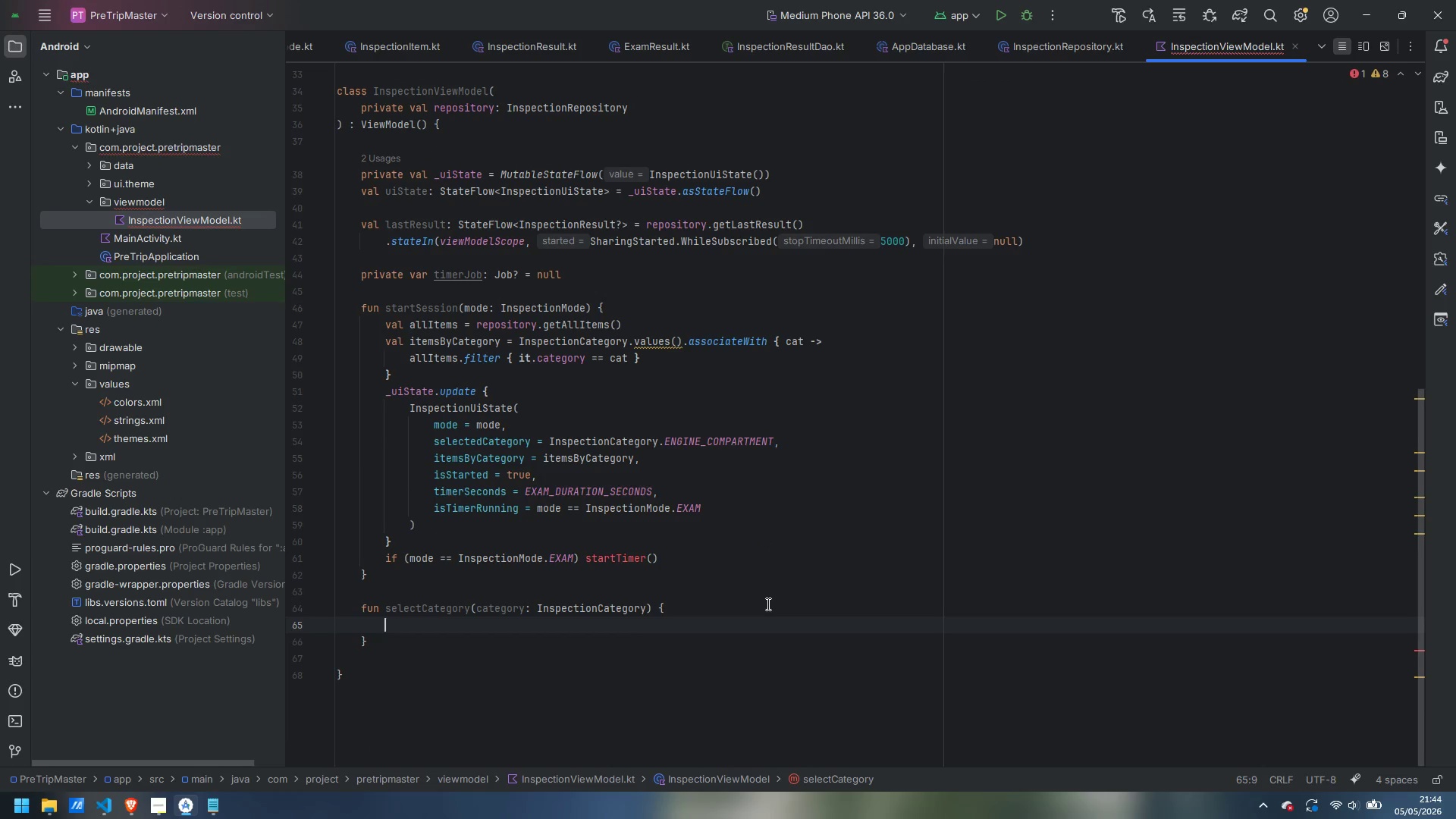 
wait(6.1)
 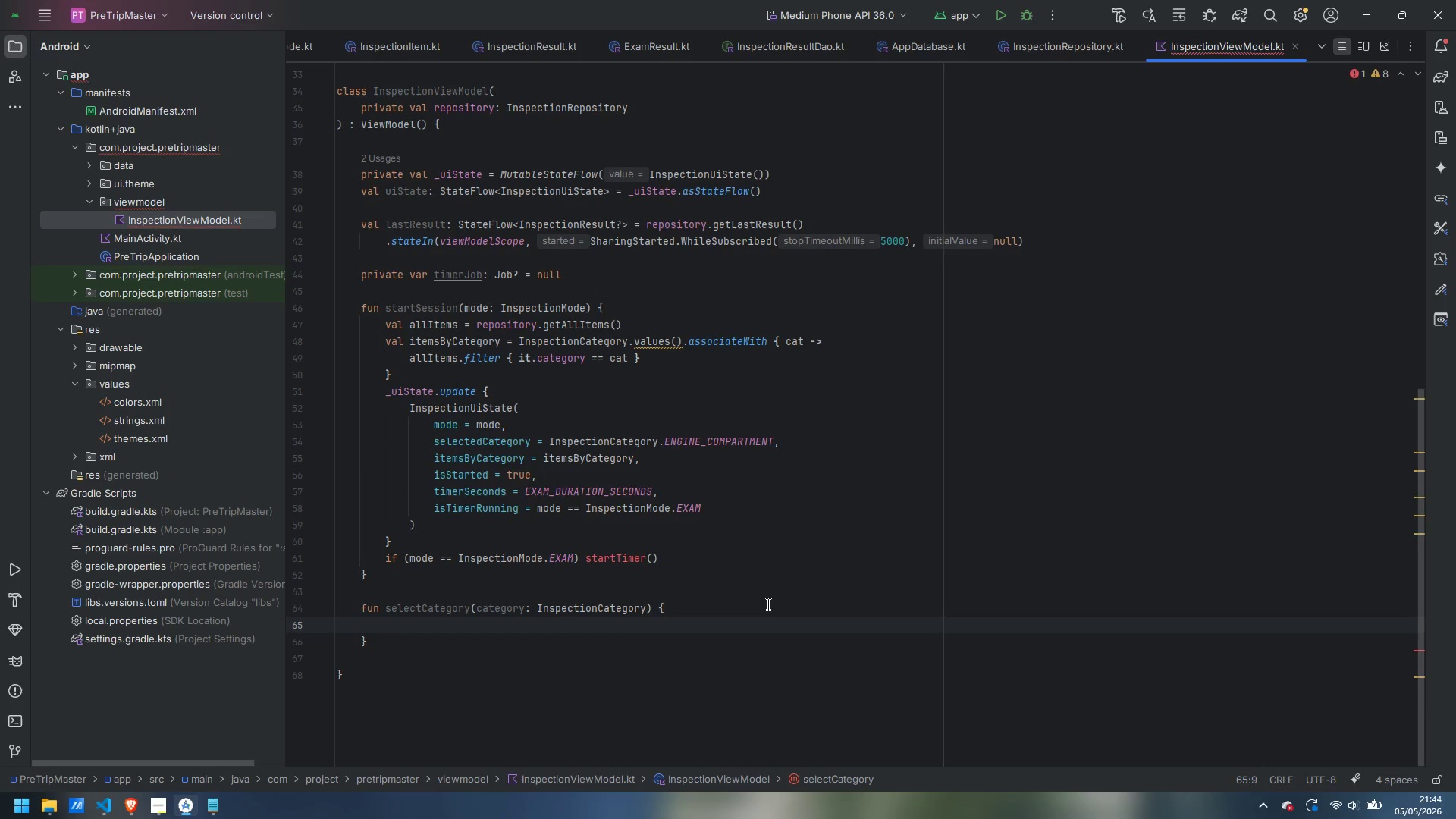 
scroll: coordinate [795, 584], scroll_direction: down, amount: 1.0
 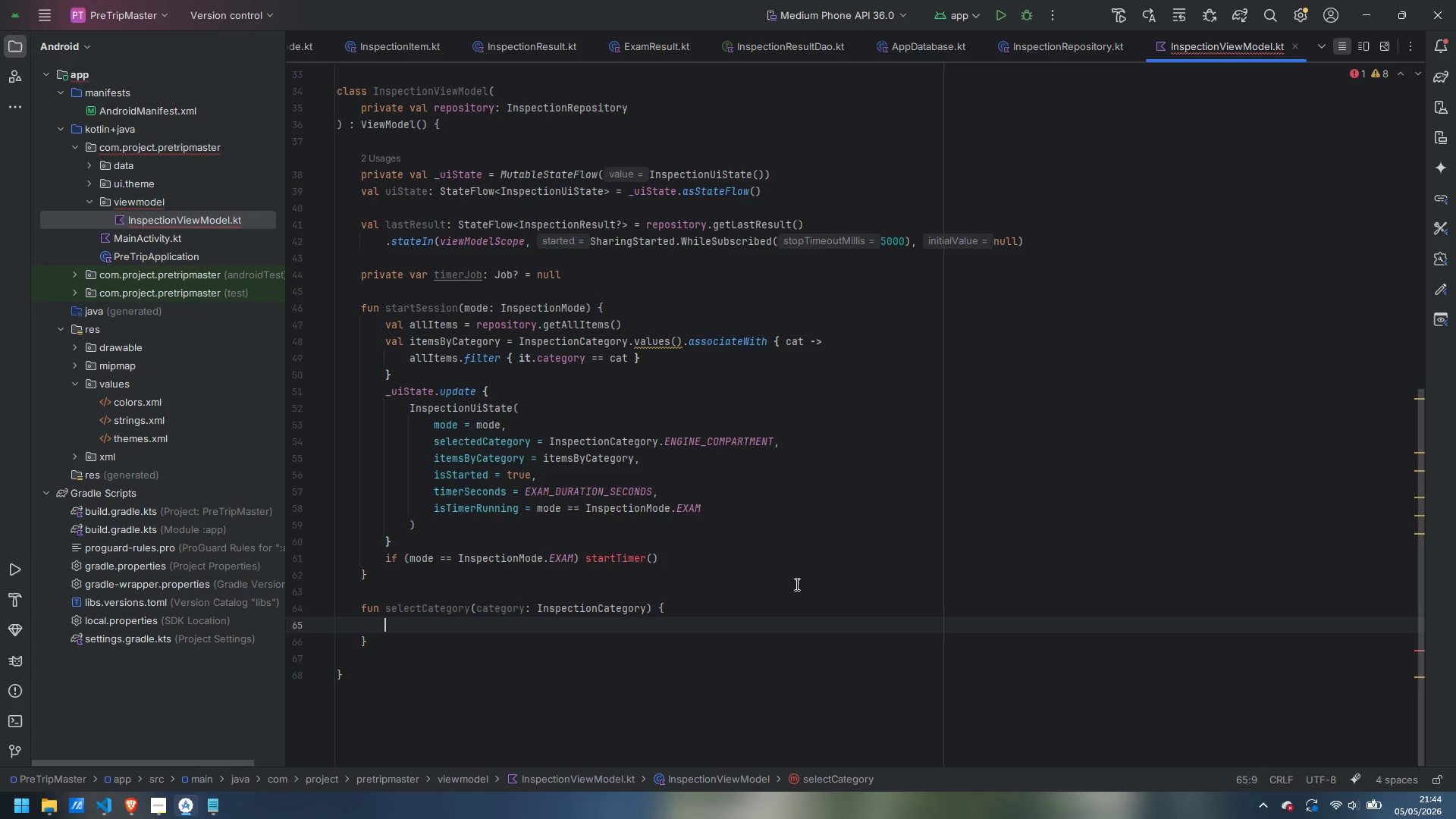 
type(_uiState.update {  )
 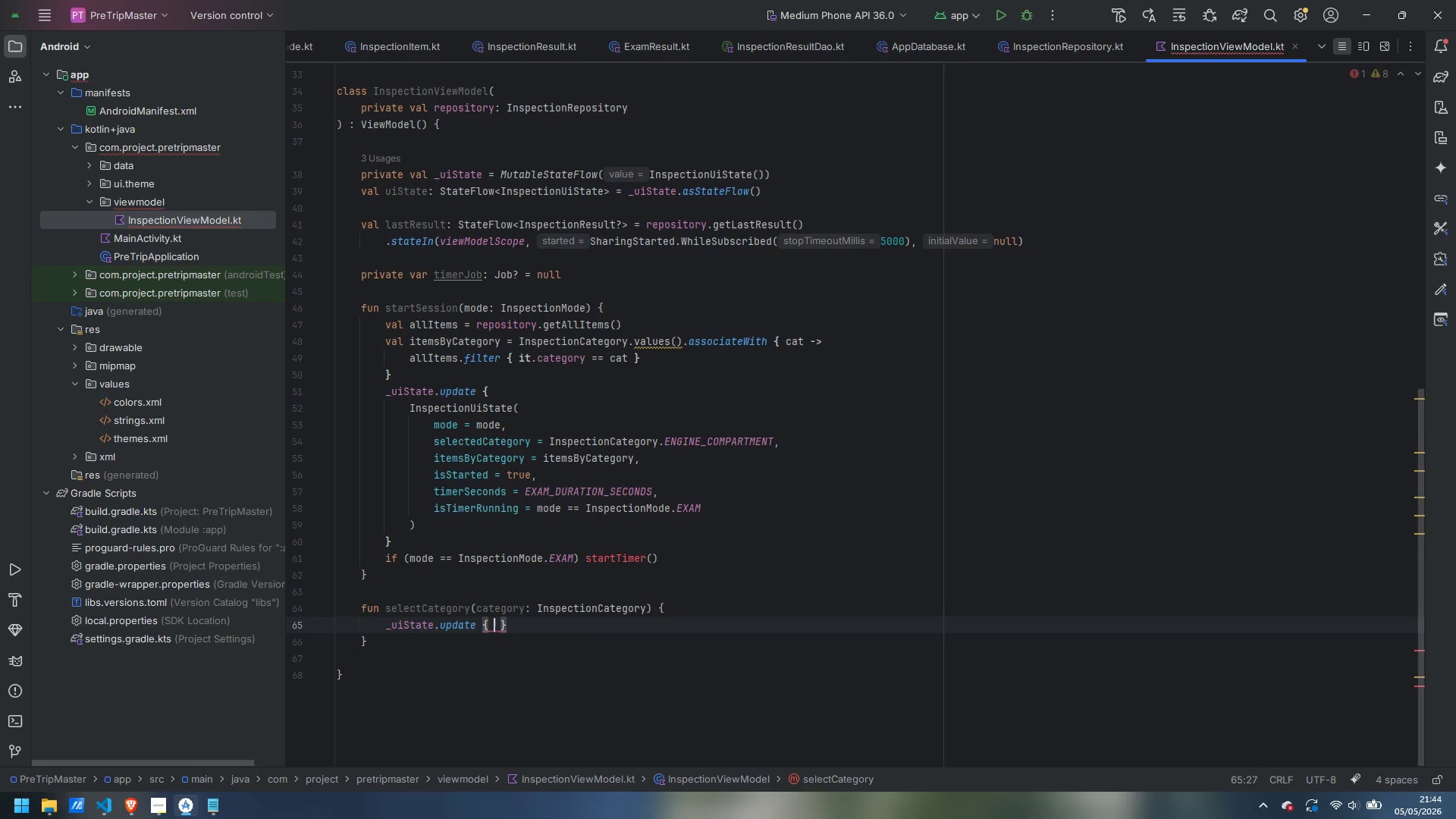 
 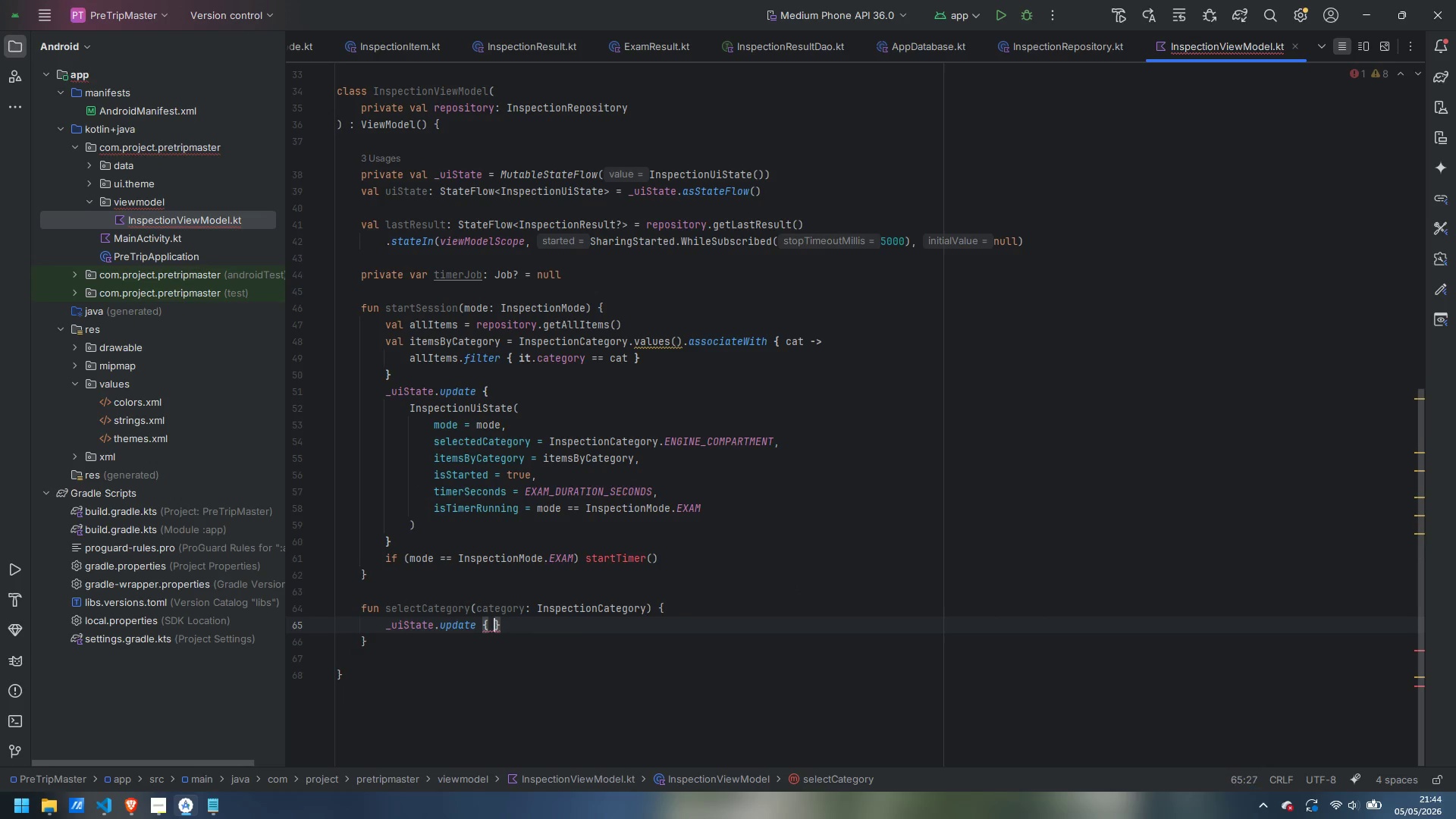 
key(ArrowLeft)
 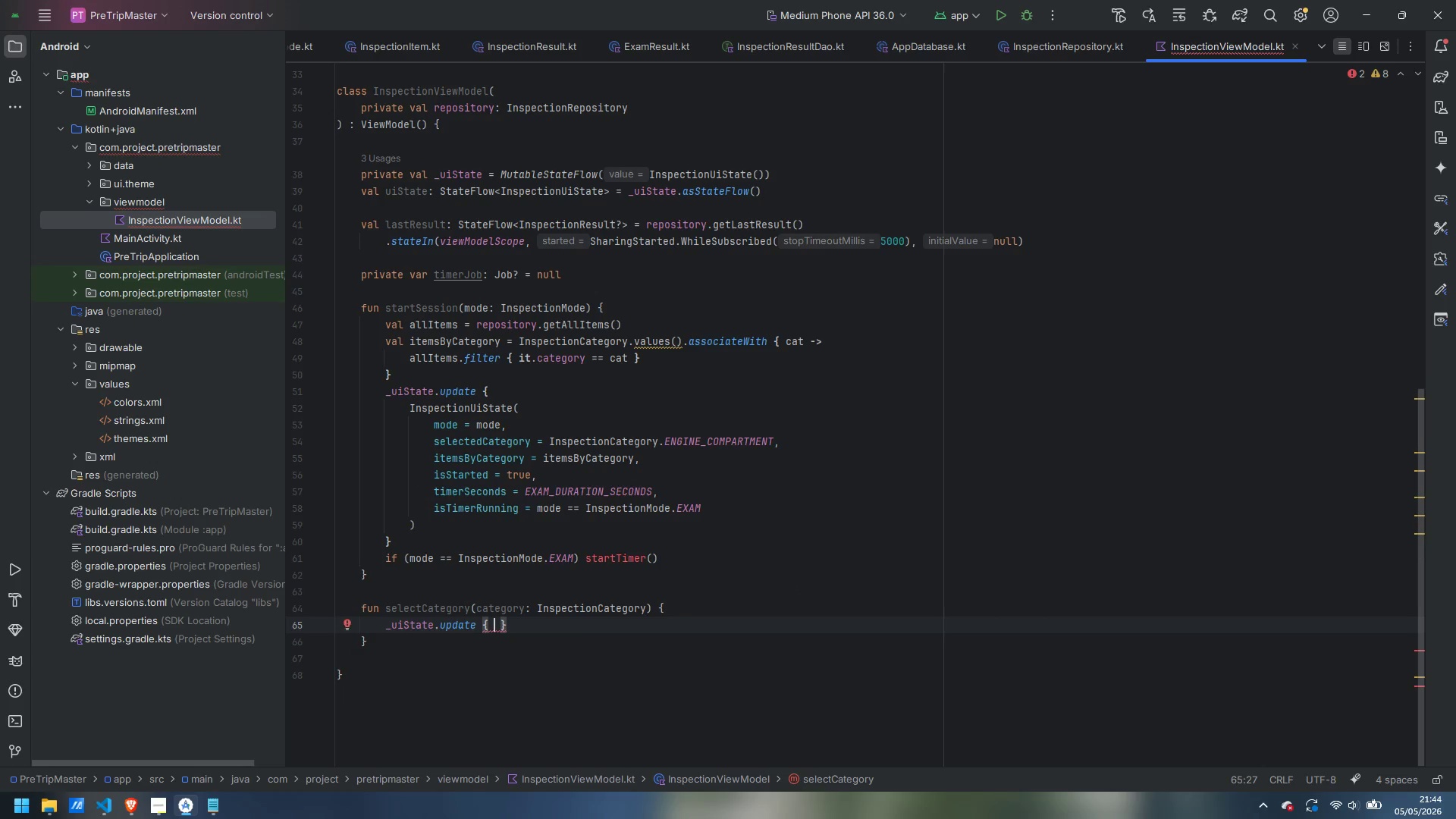 
type(it.copy(seel)
key(Backspace)
key(Backspace)
type(lectedCategory = category)
 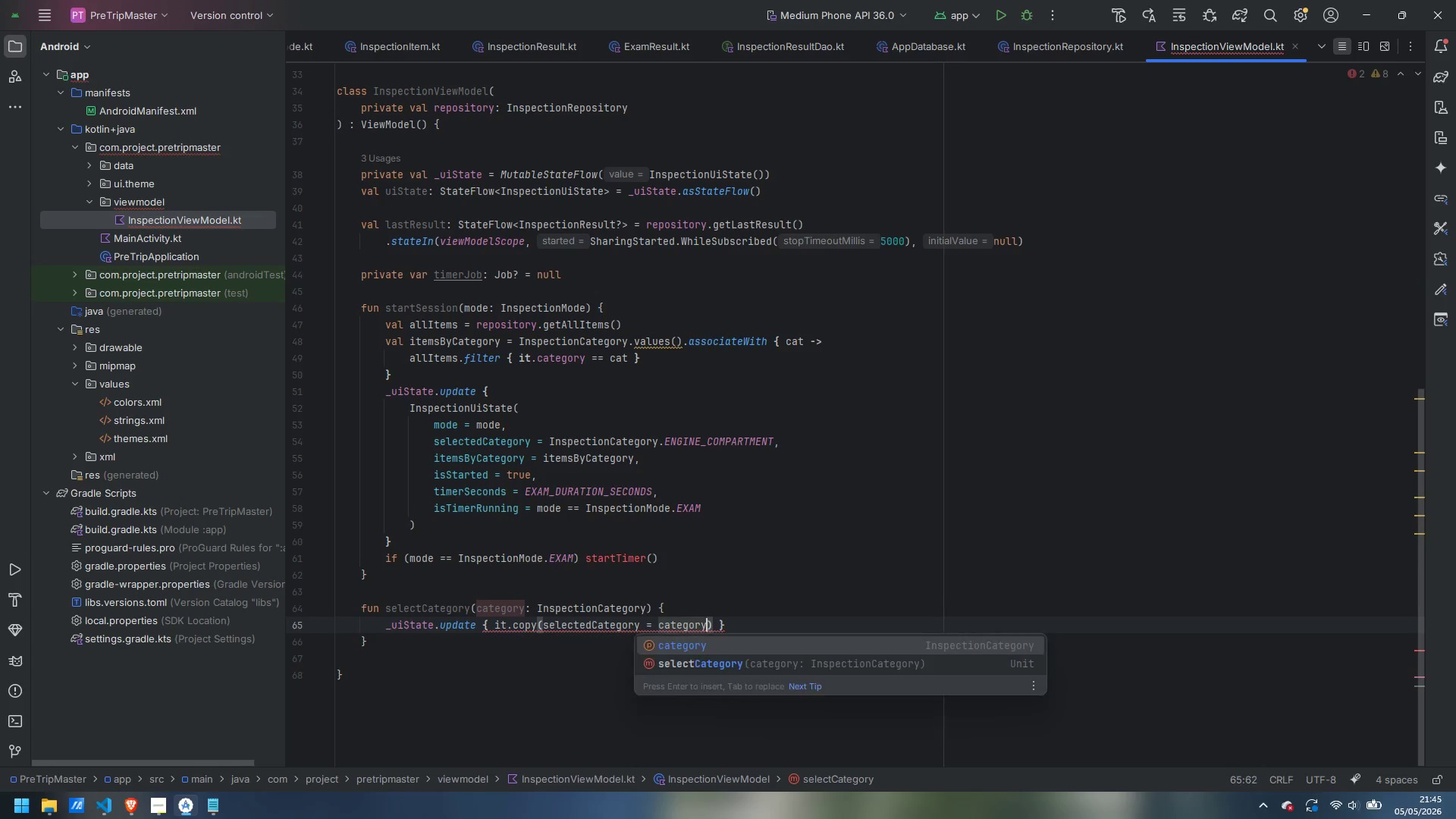 
key(ArrowRight)
 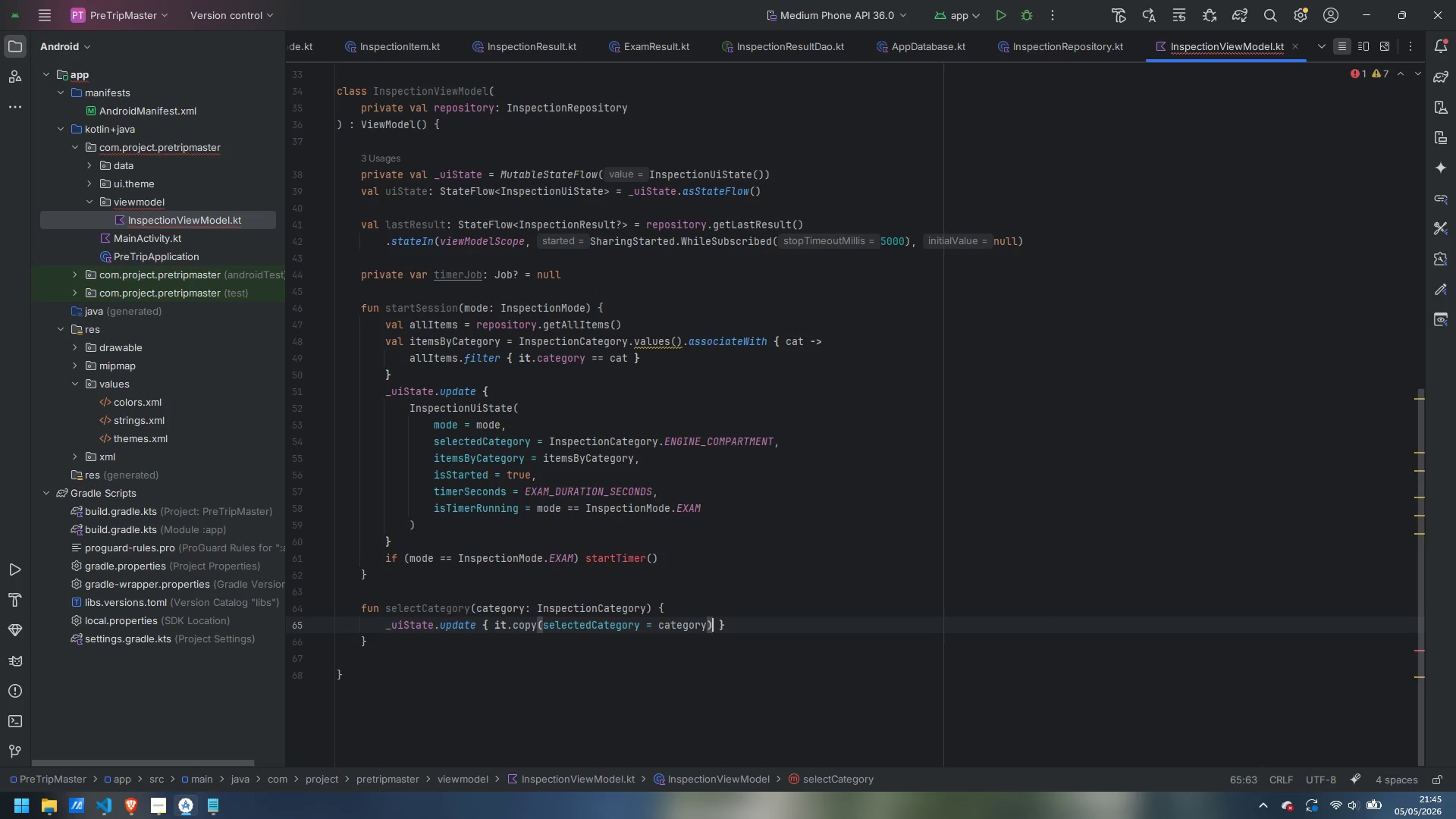 
key(ArrowRight)
 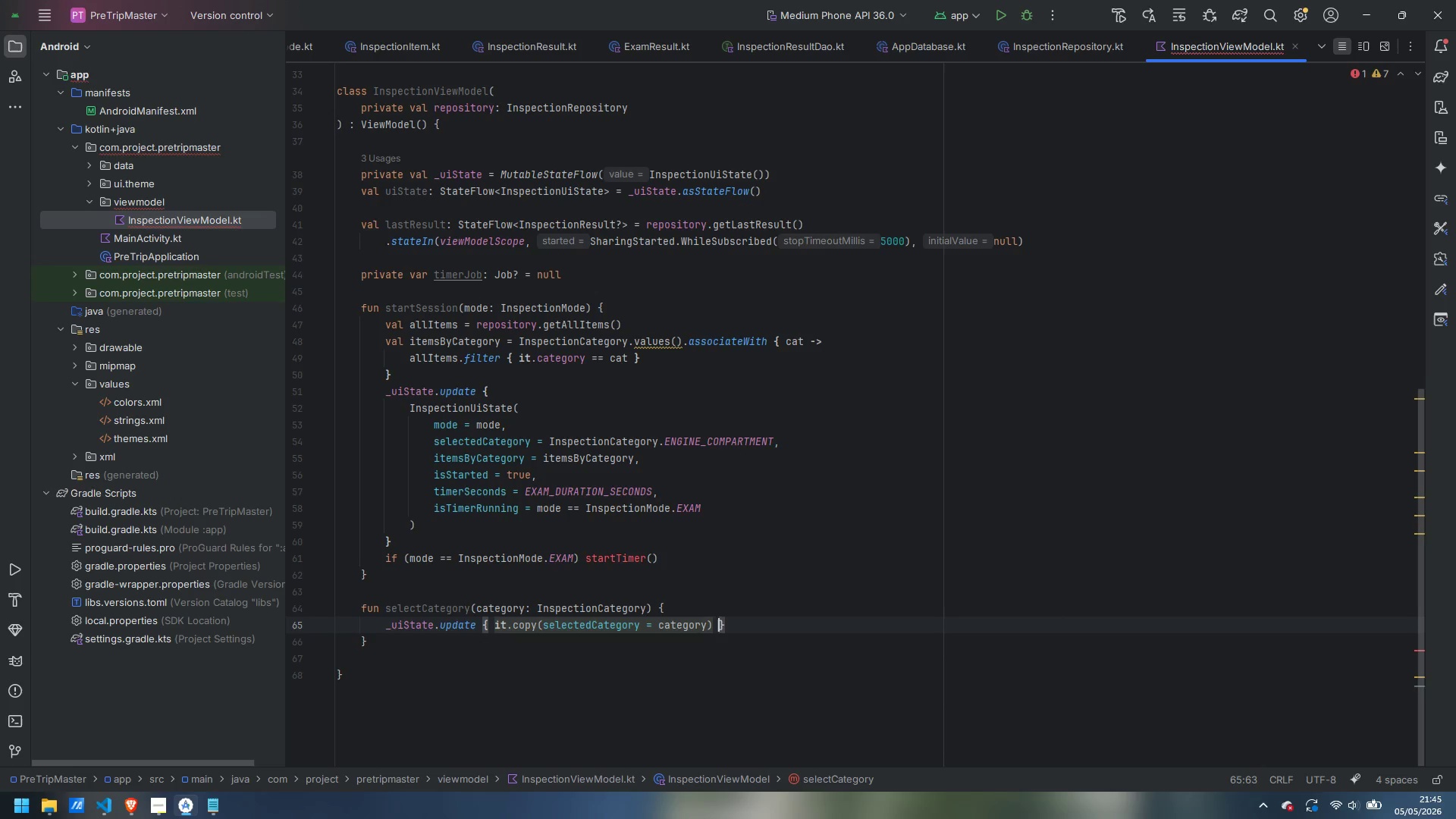 
key(ArrowRight)
 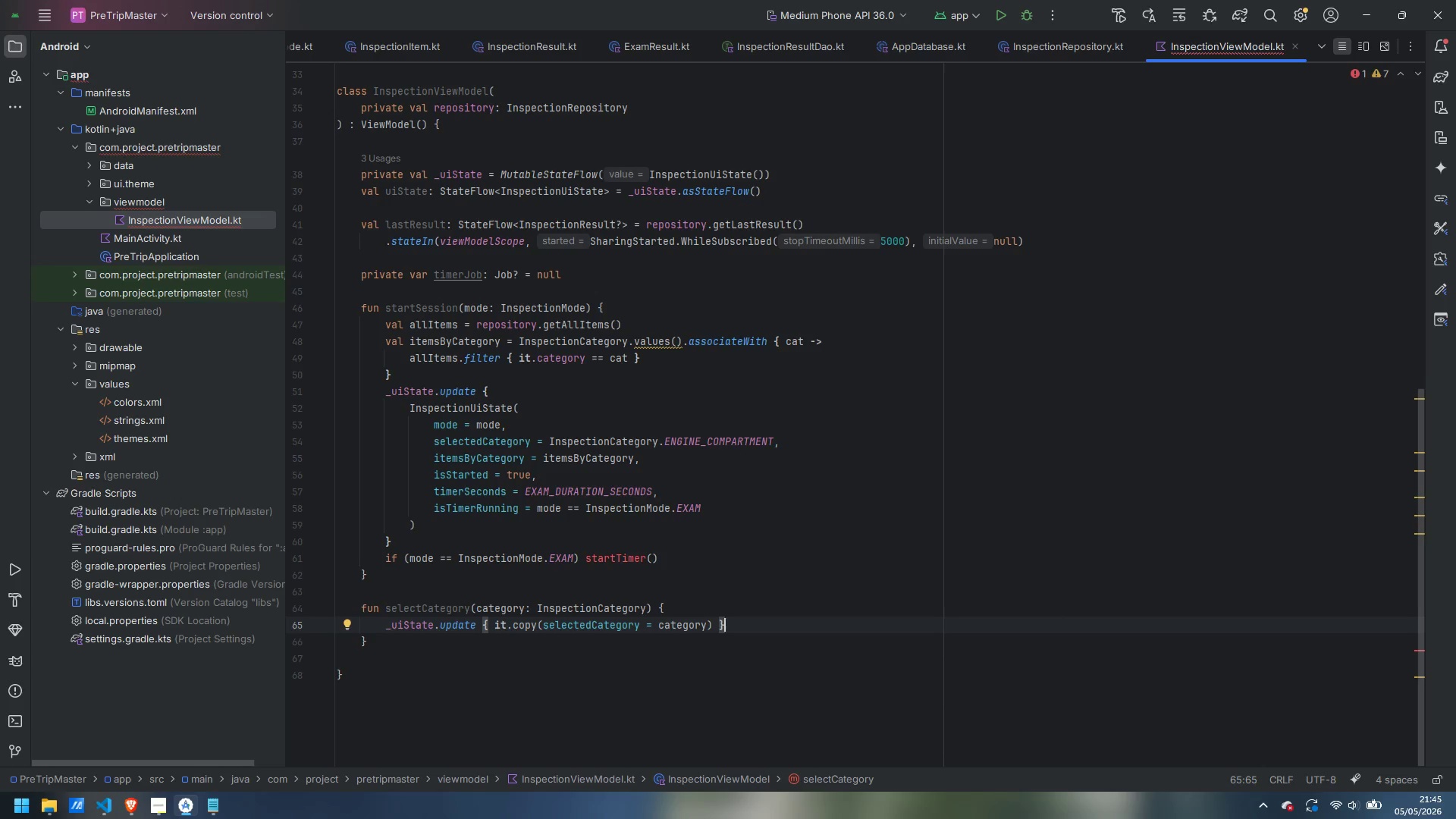 
key(ArrowDown)
 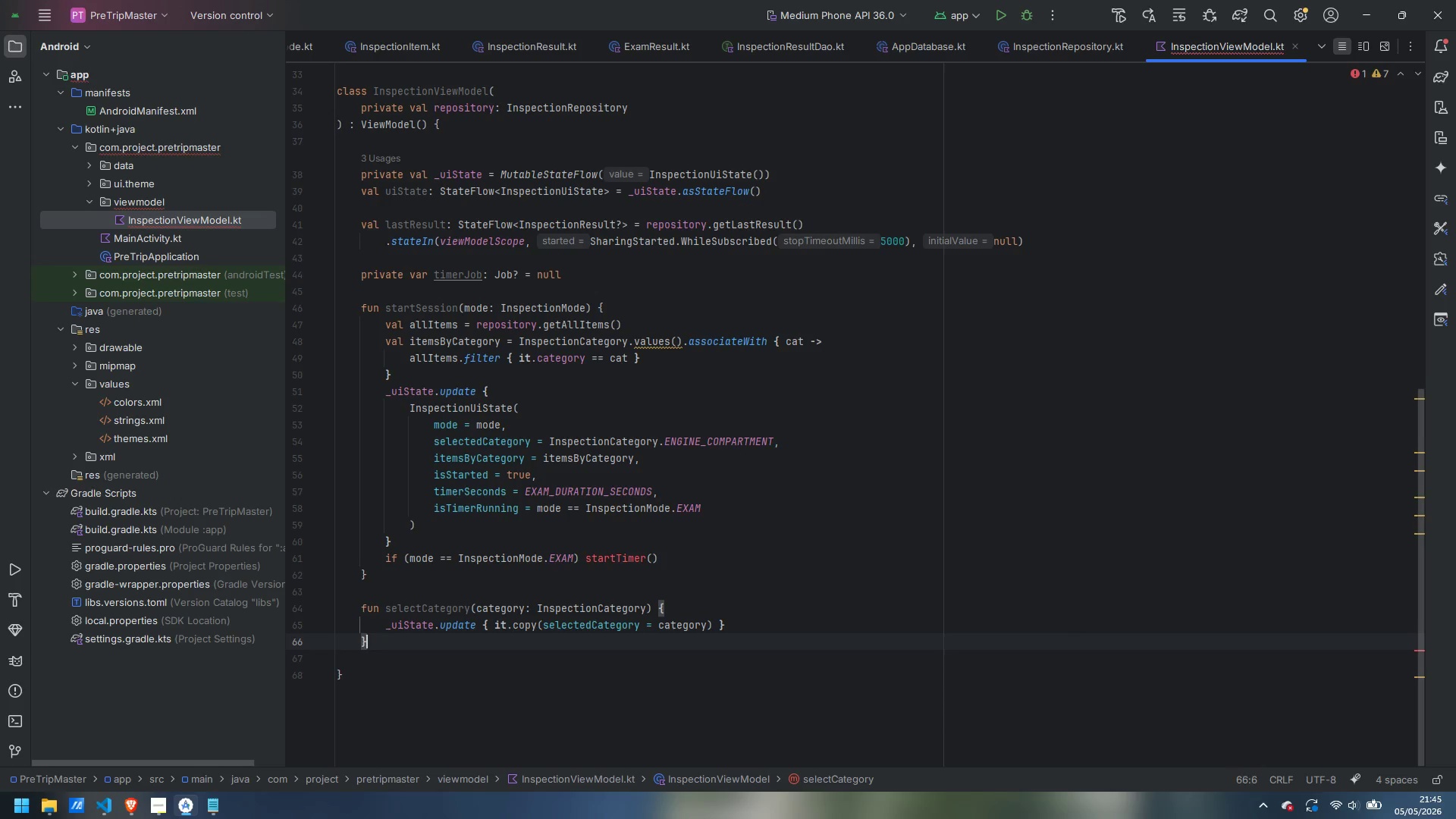 
key(Enter)
 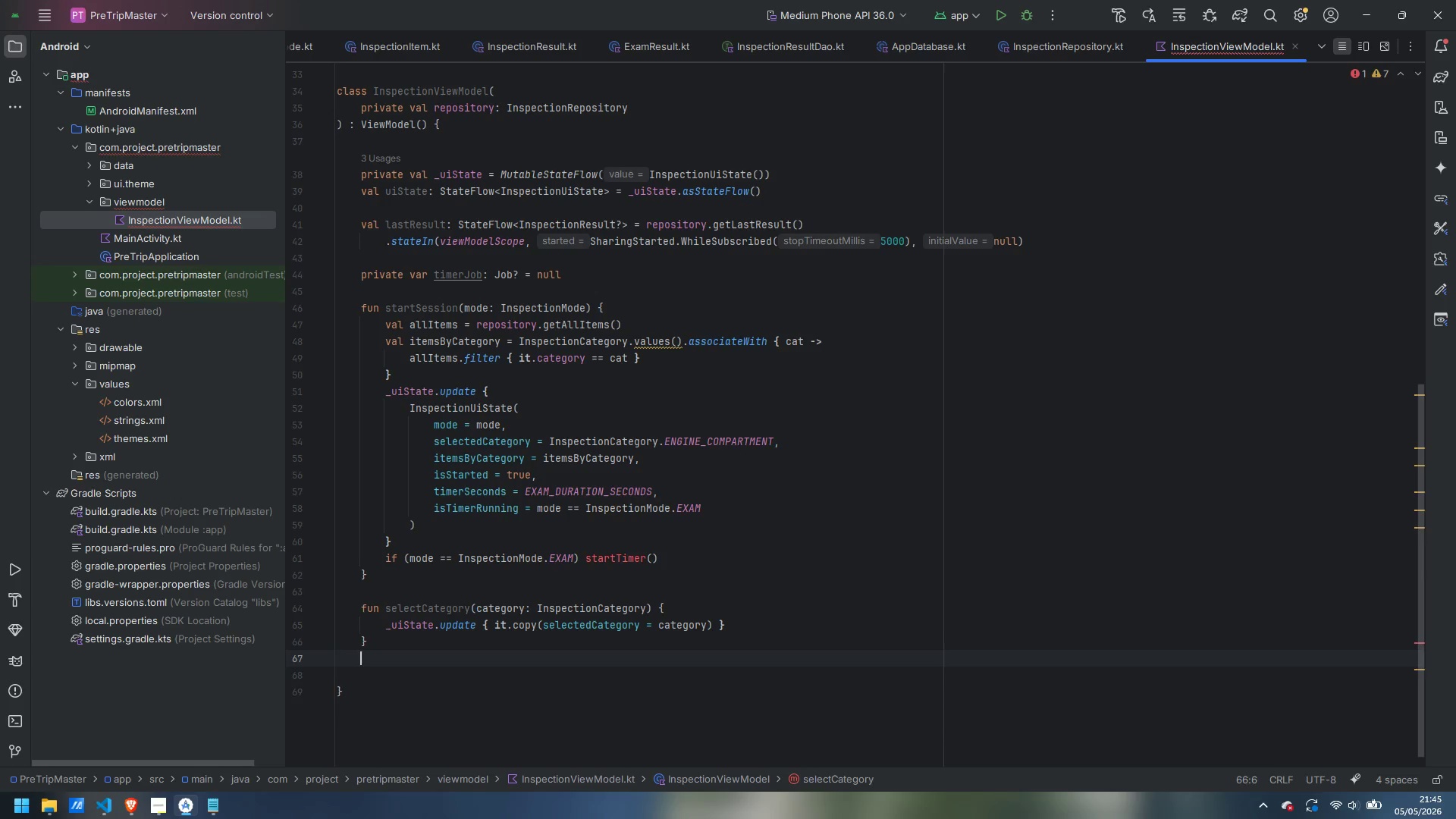 
key(Enter)
 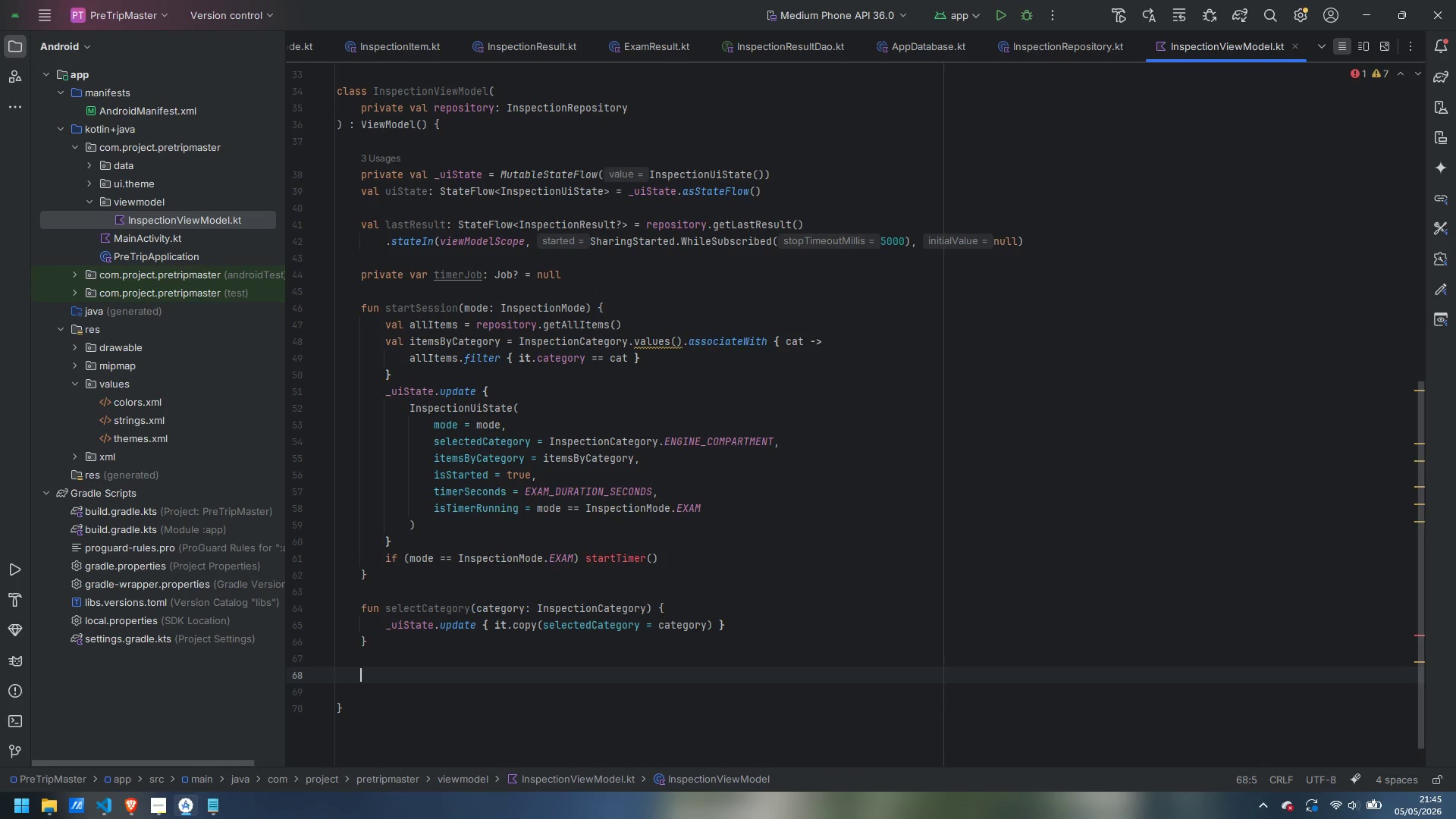 
type(fun toggleItem(itemId: String)
 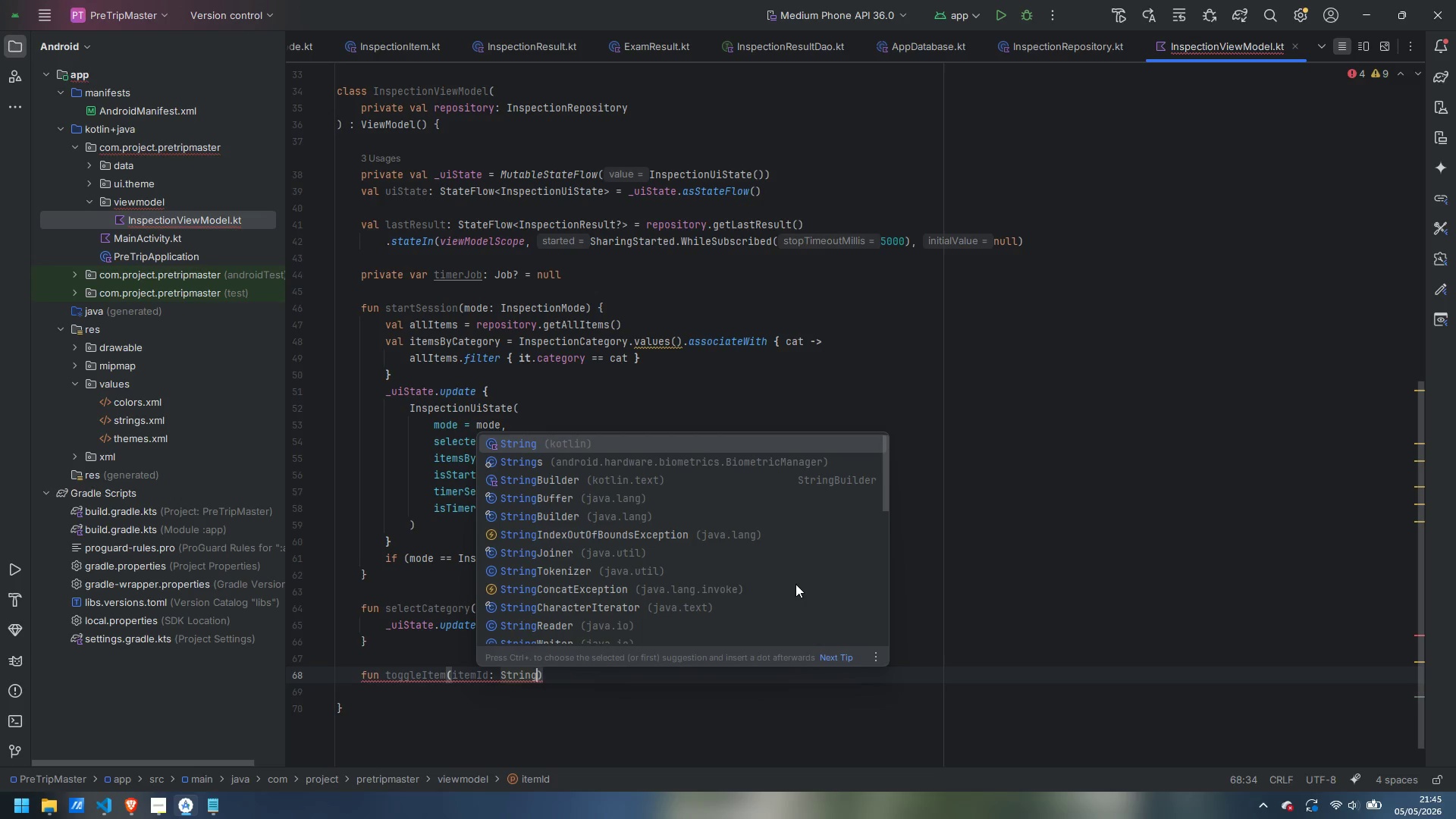 
key(ArrowRight)
 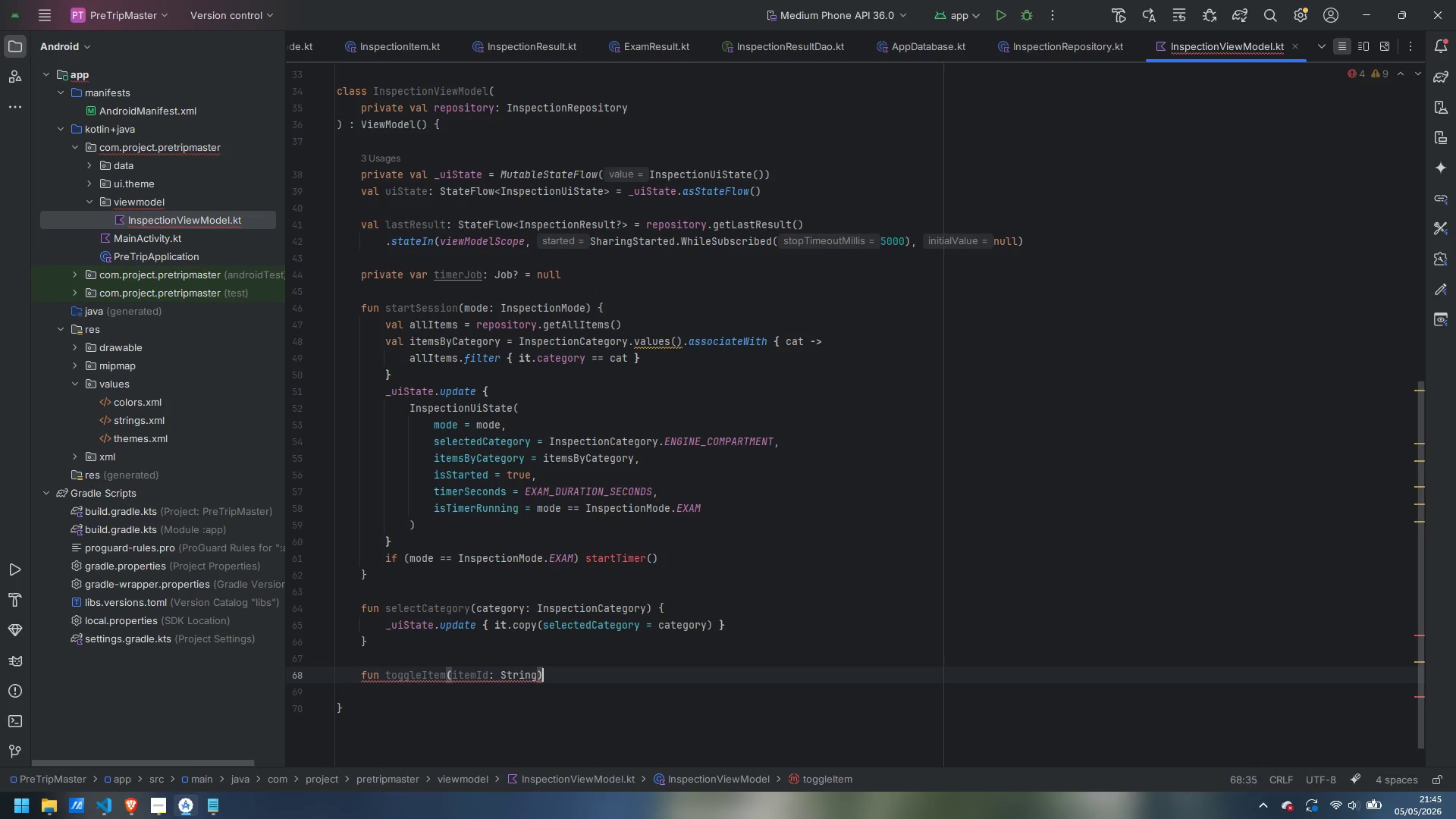 
key(Space)
 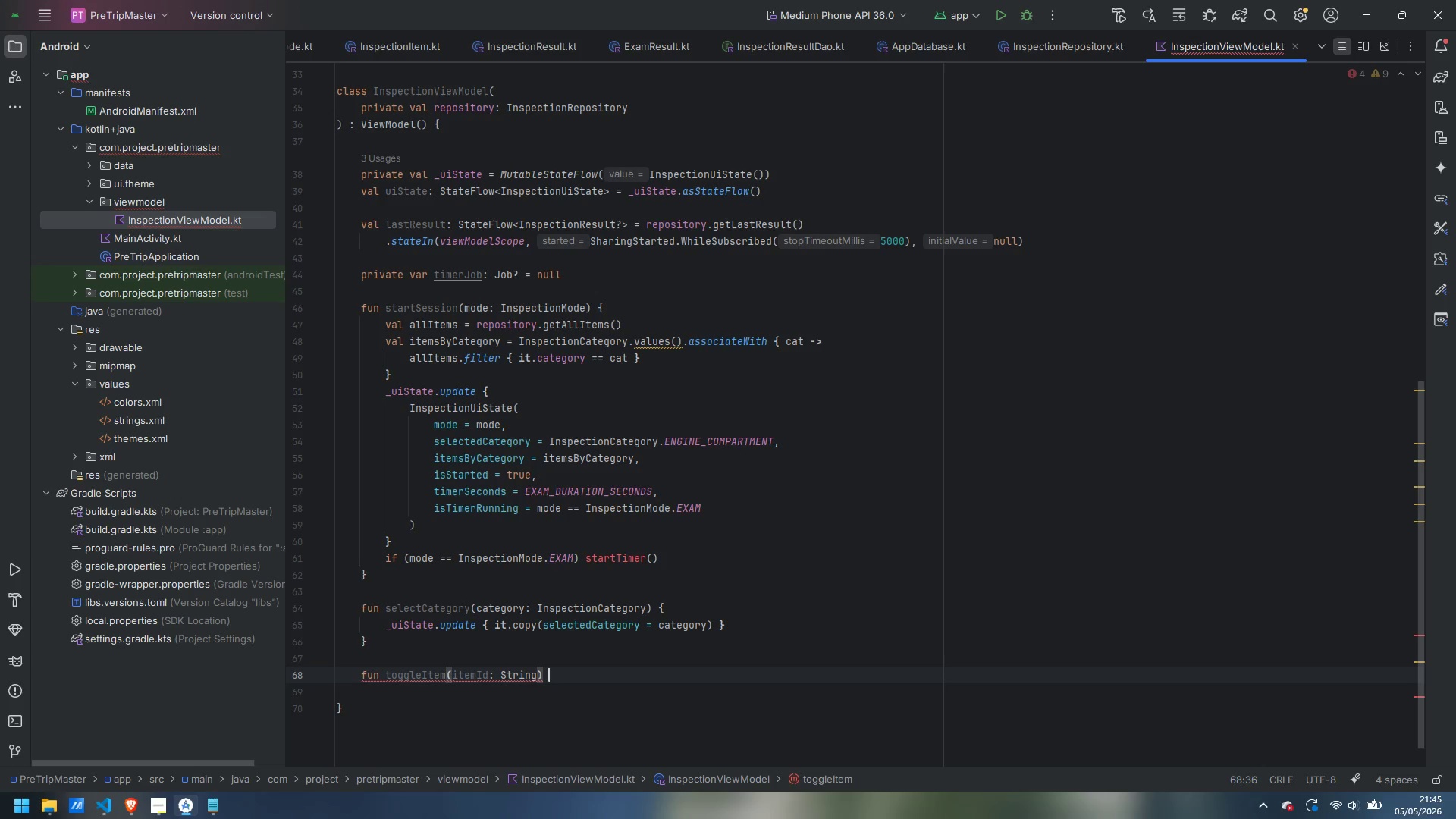 
key(Shift+ShiftLeft)
 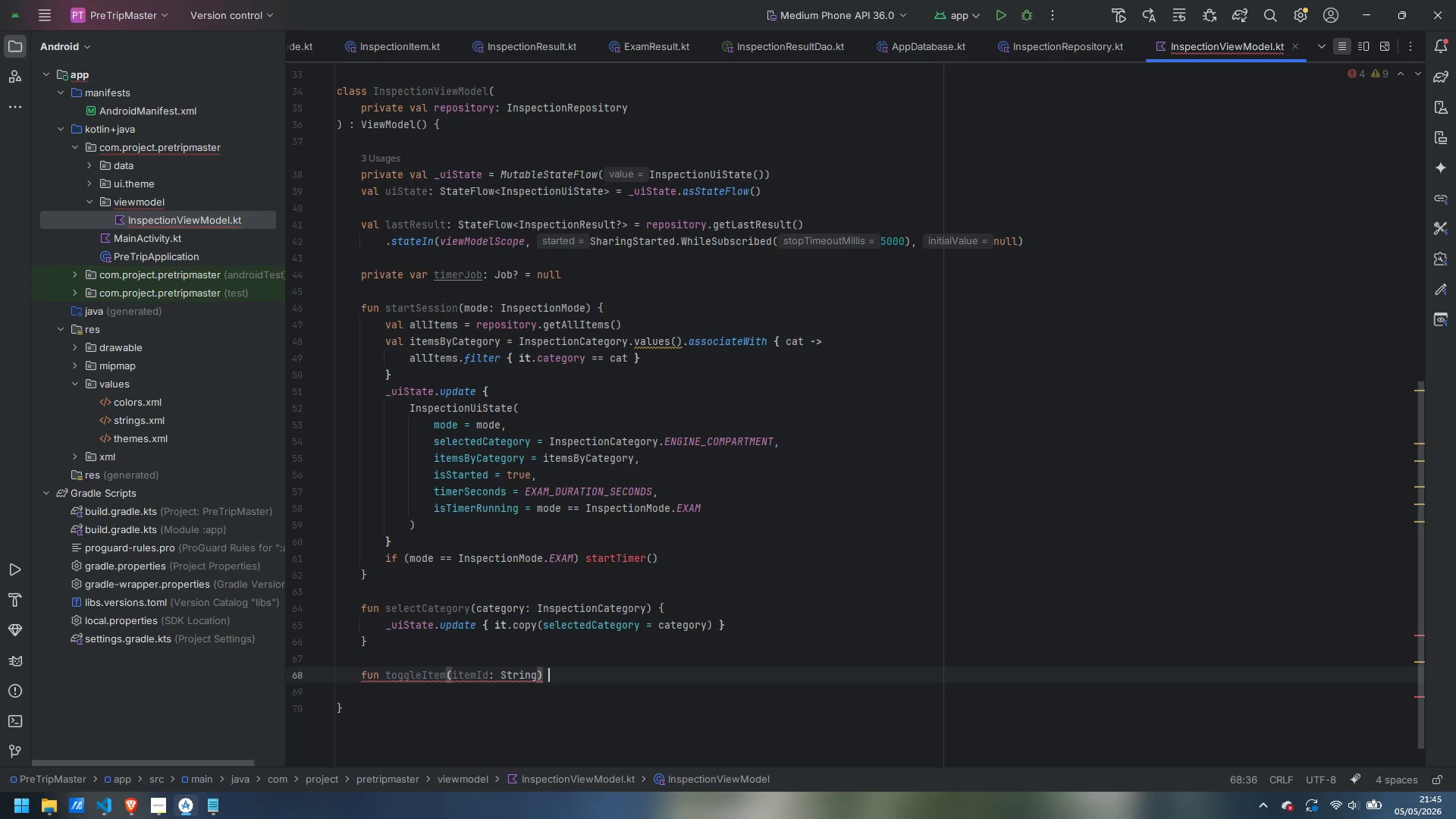 
key(Shift+BracketLeft)
 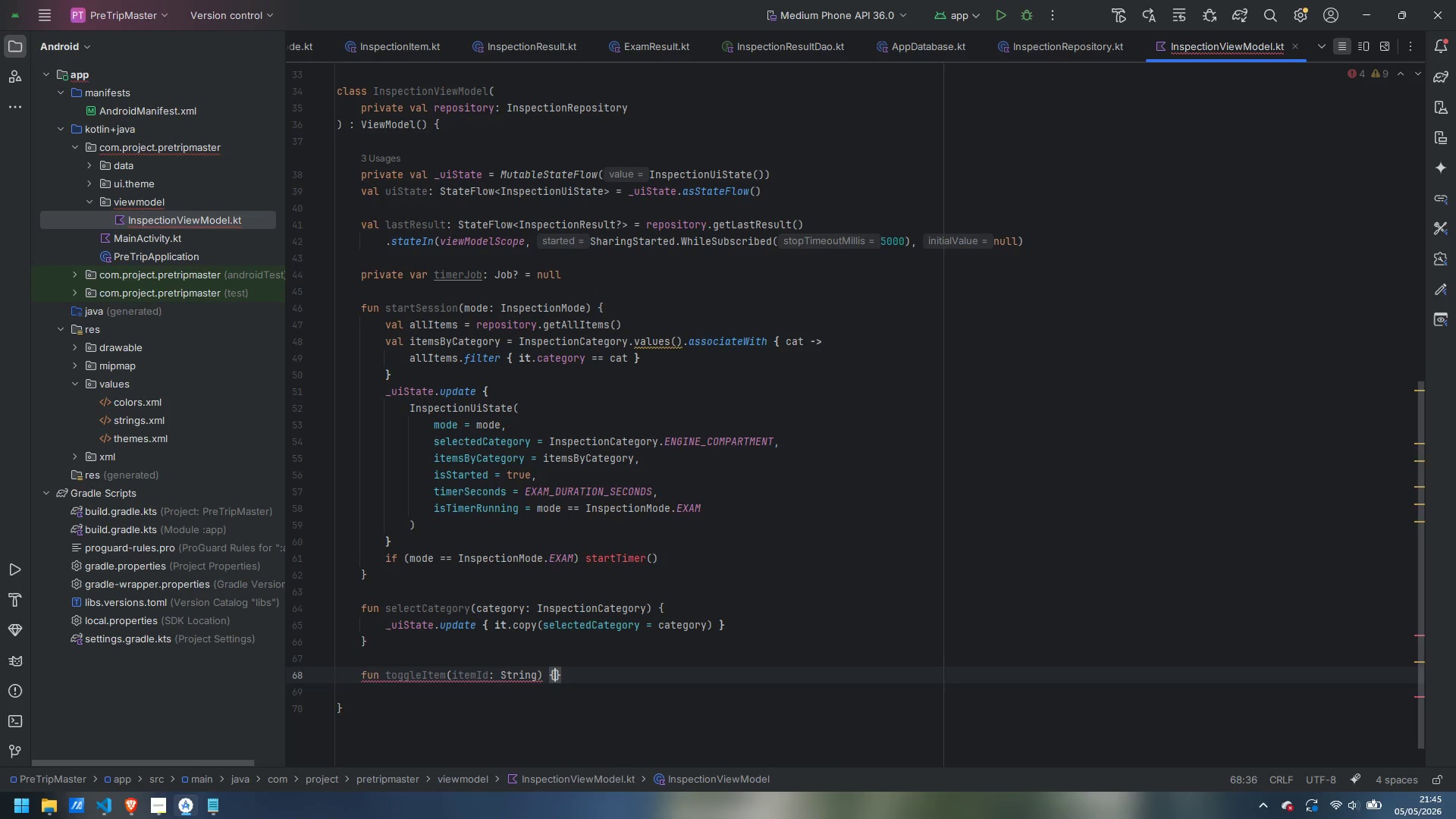 
key(Enter)
 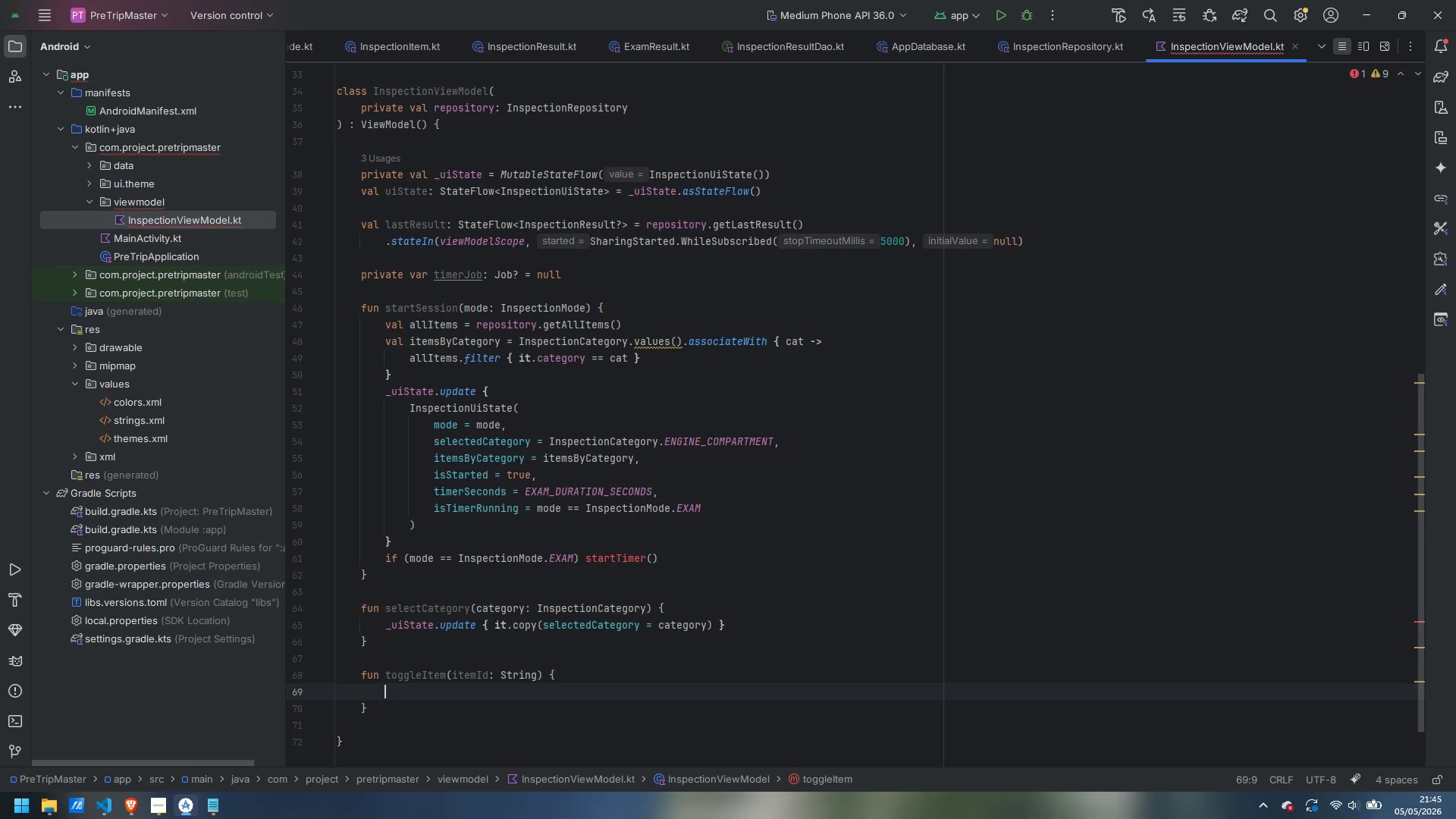 
type(_uiState.update {)
 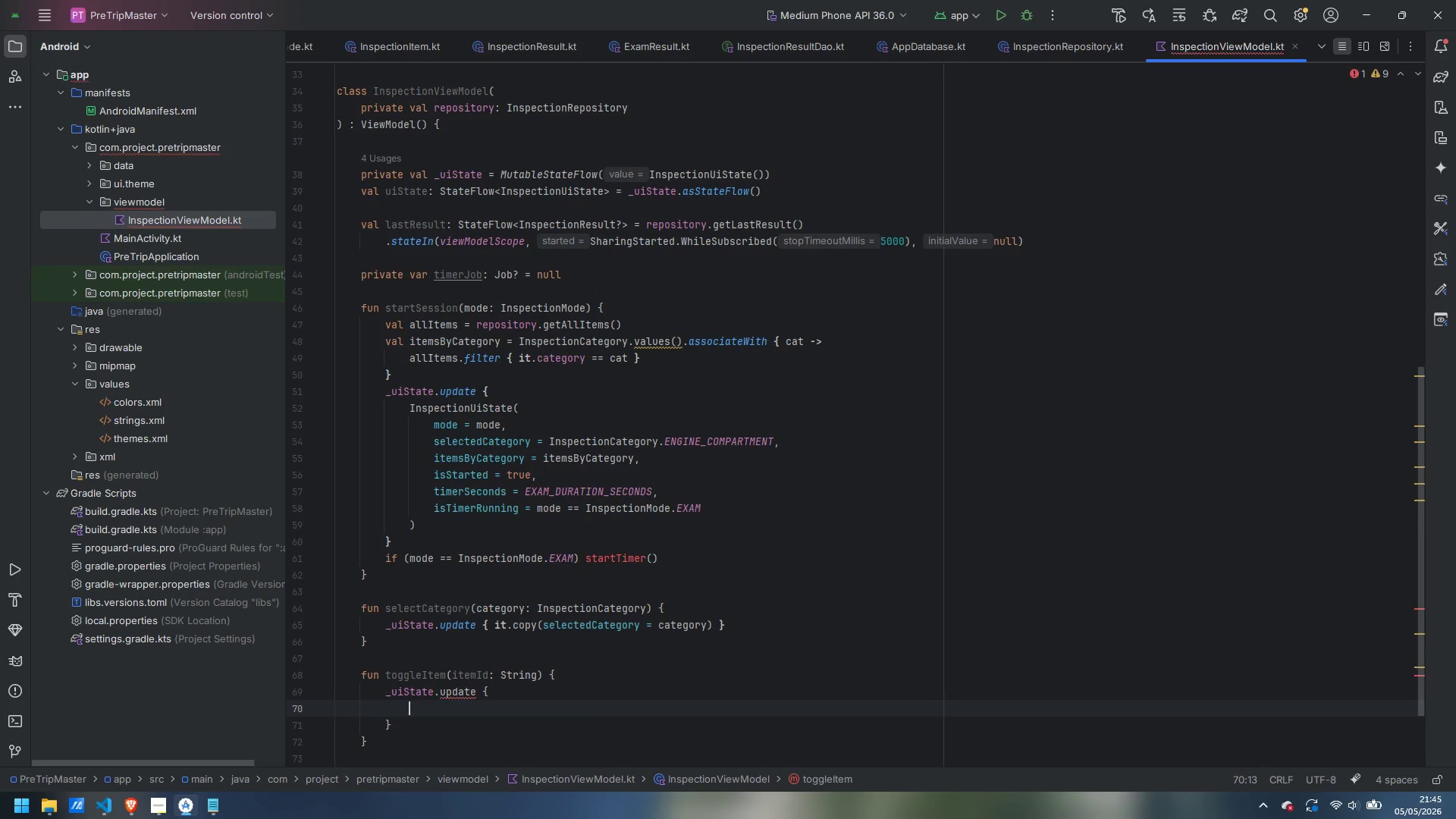 
 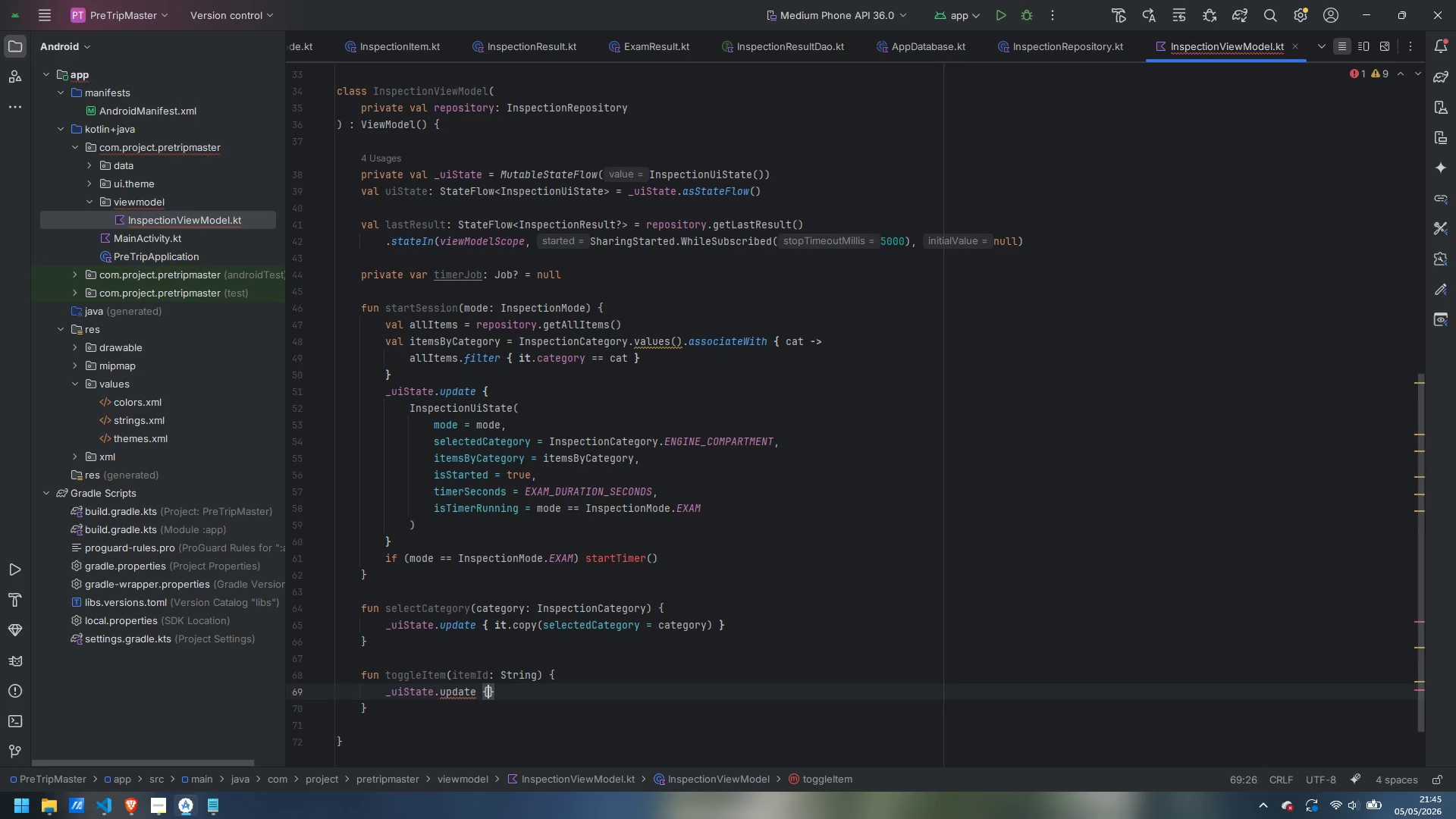 
key(Enter)
 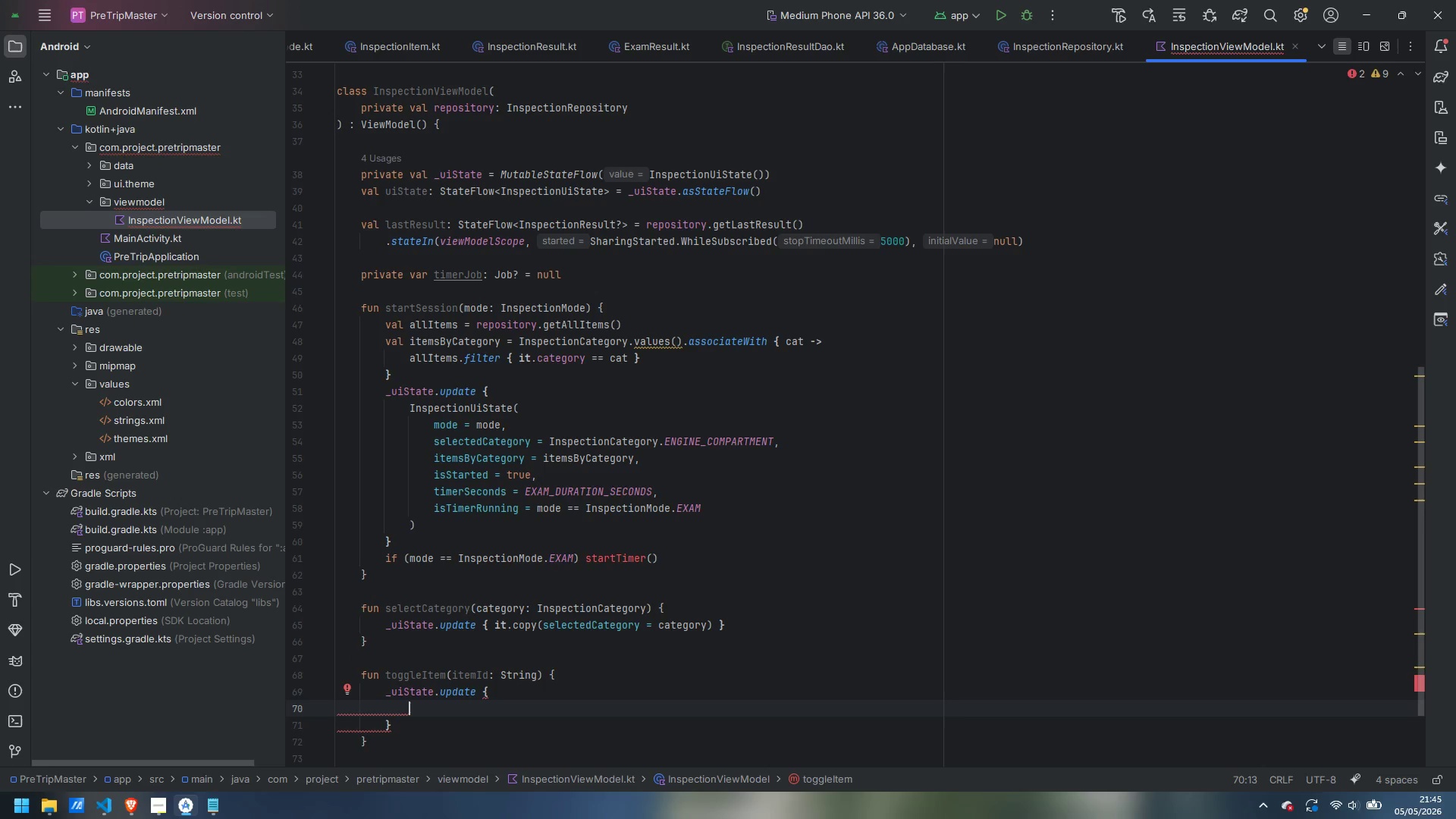 
key(ArrowUp)
 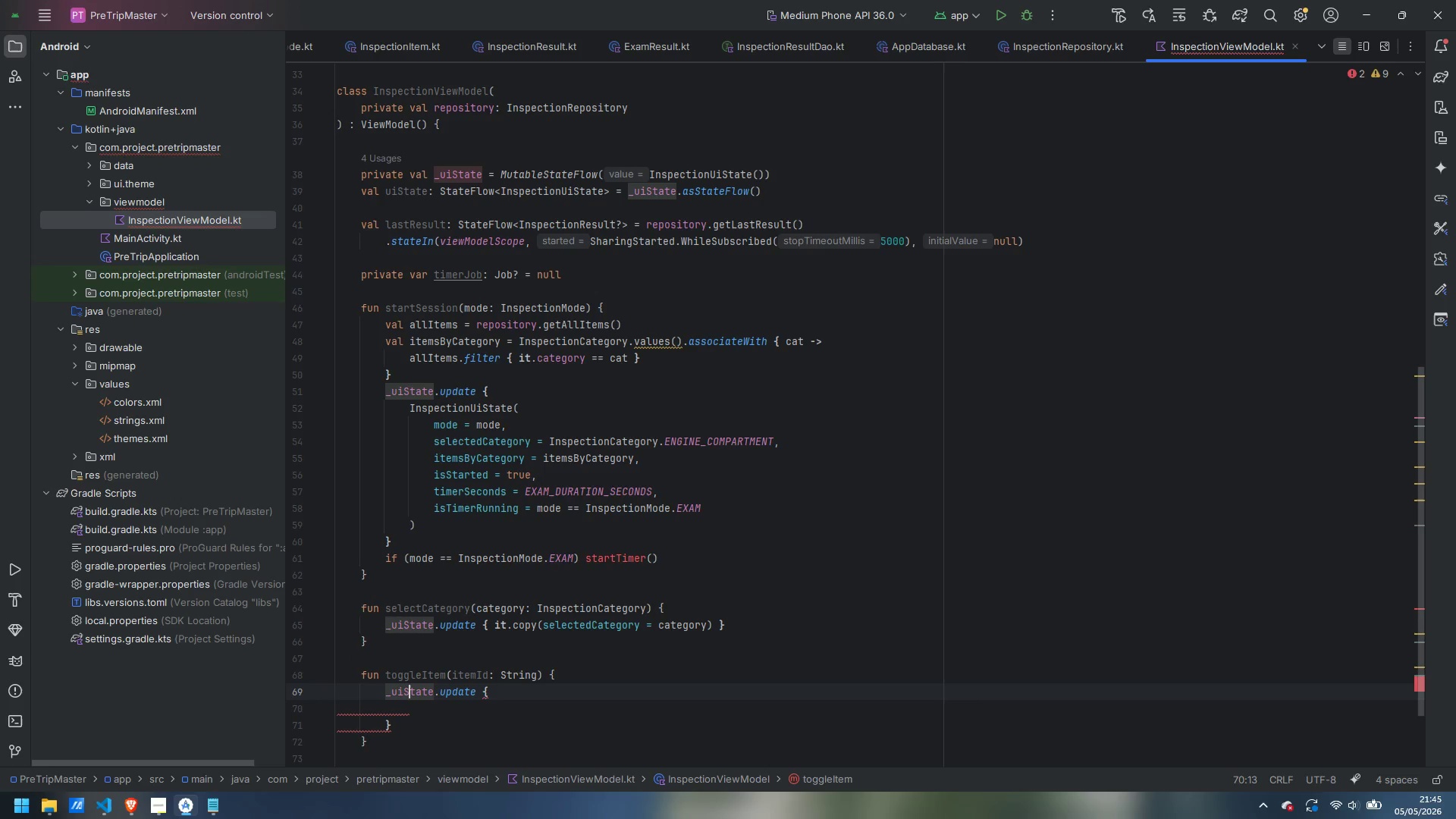 
key(Control+ArrowRight)
 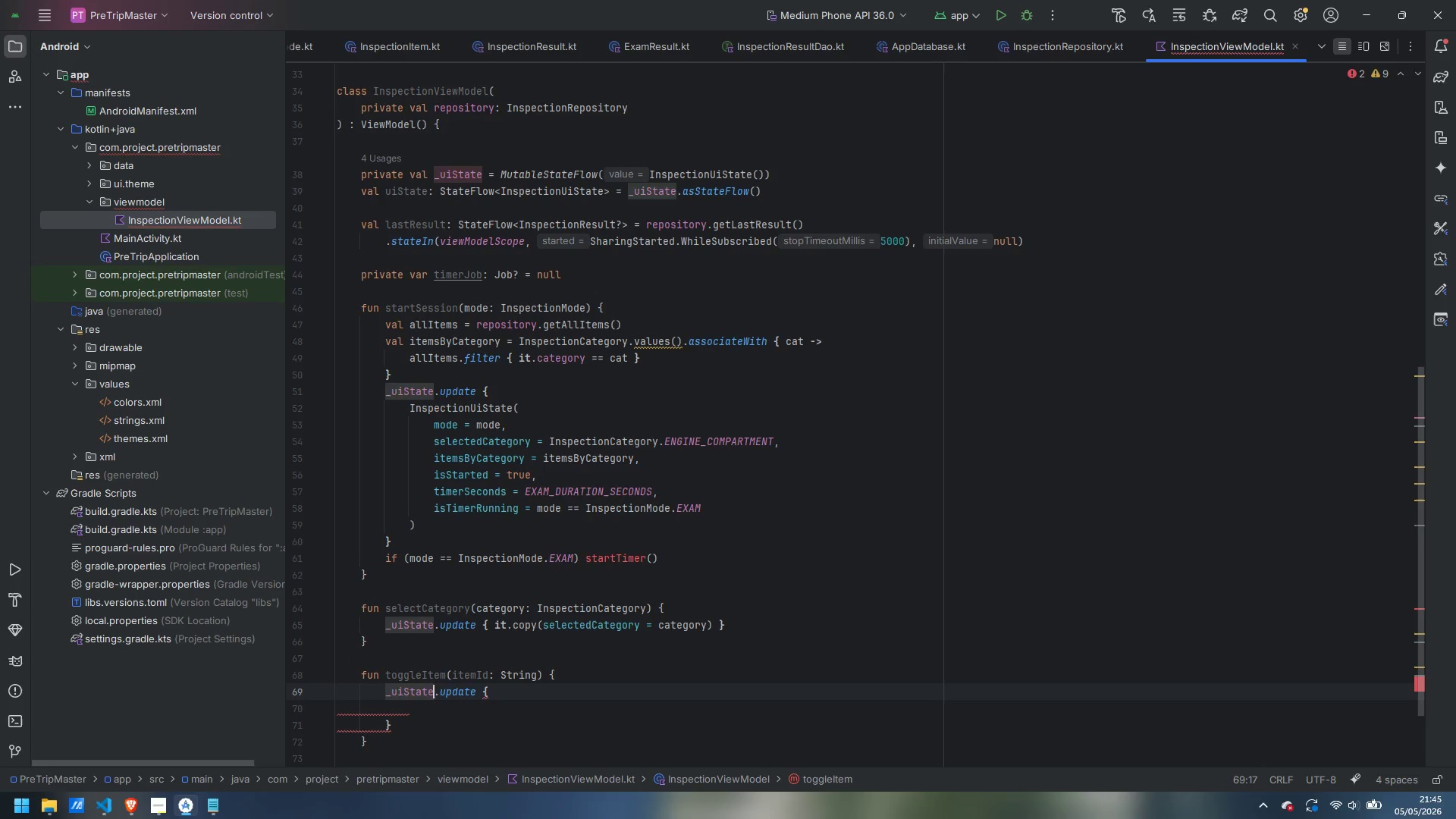 
key(Control+ArrowRight)
 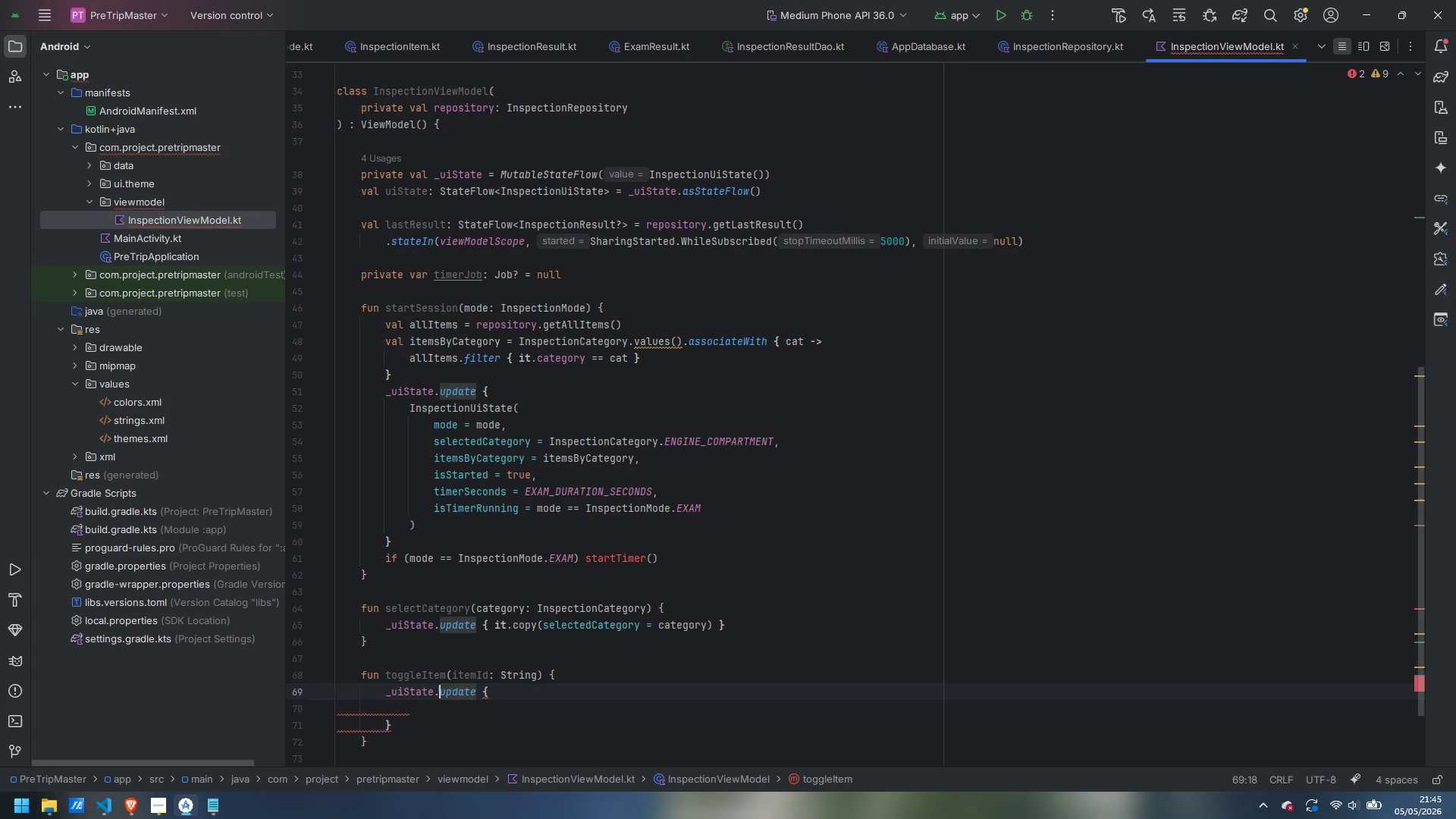 
key(Control+ArrowRight)
 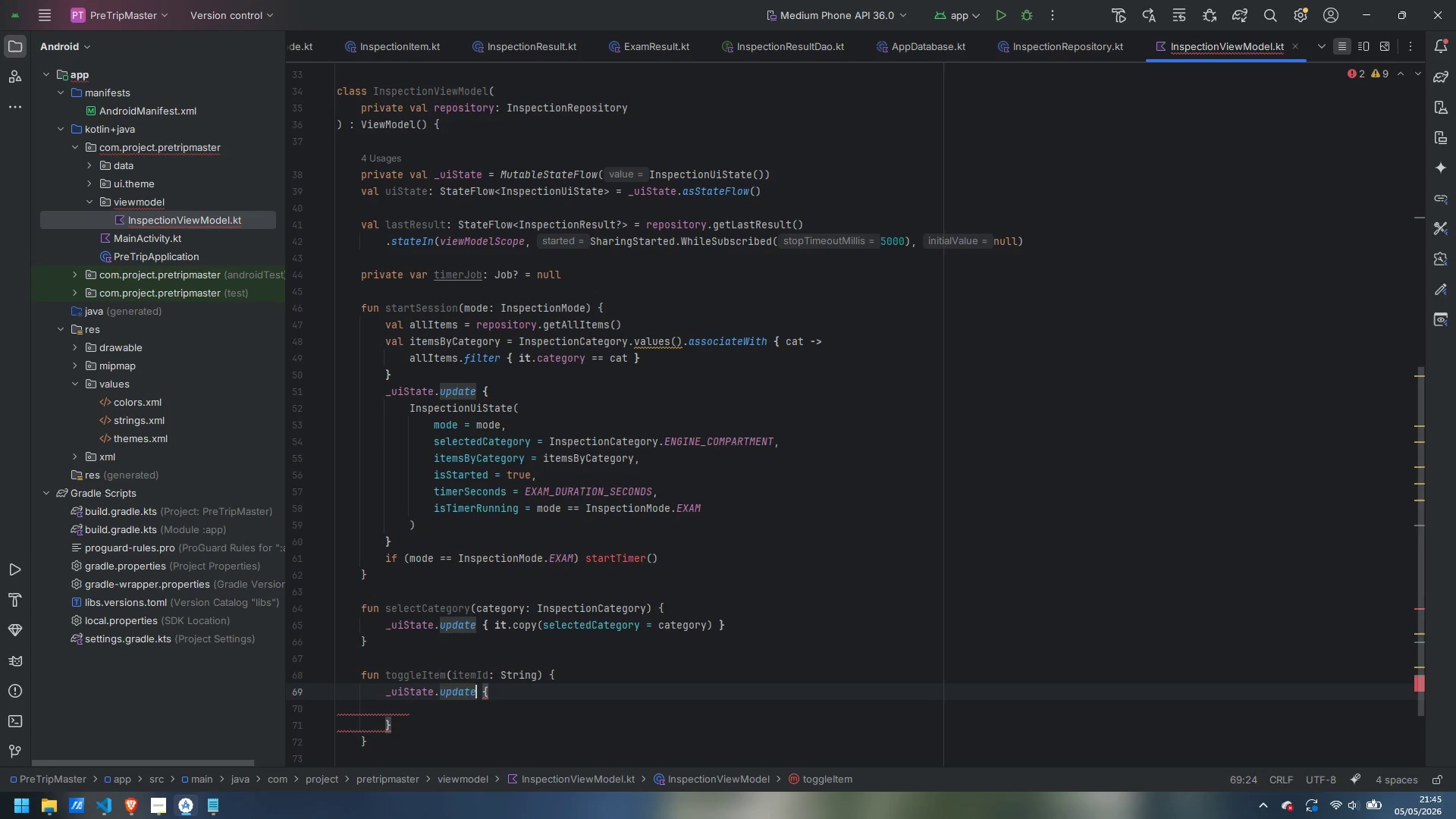 
key(Control+ArrowRight)
 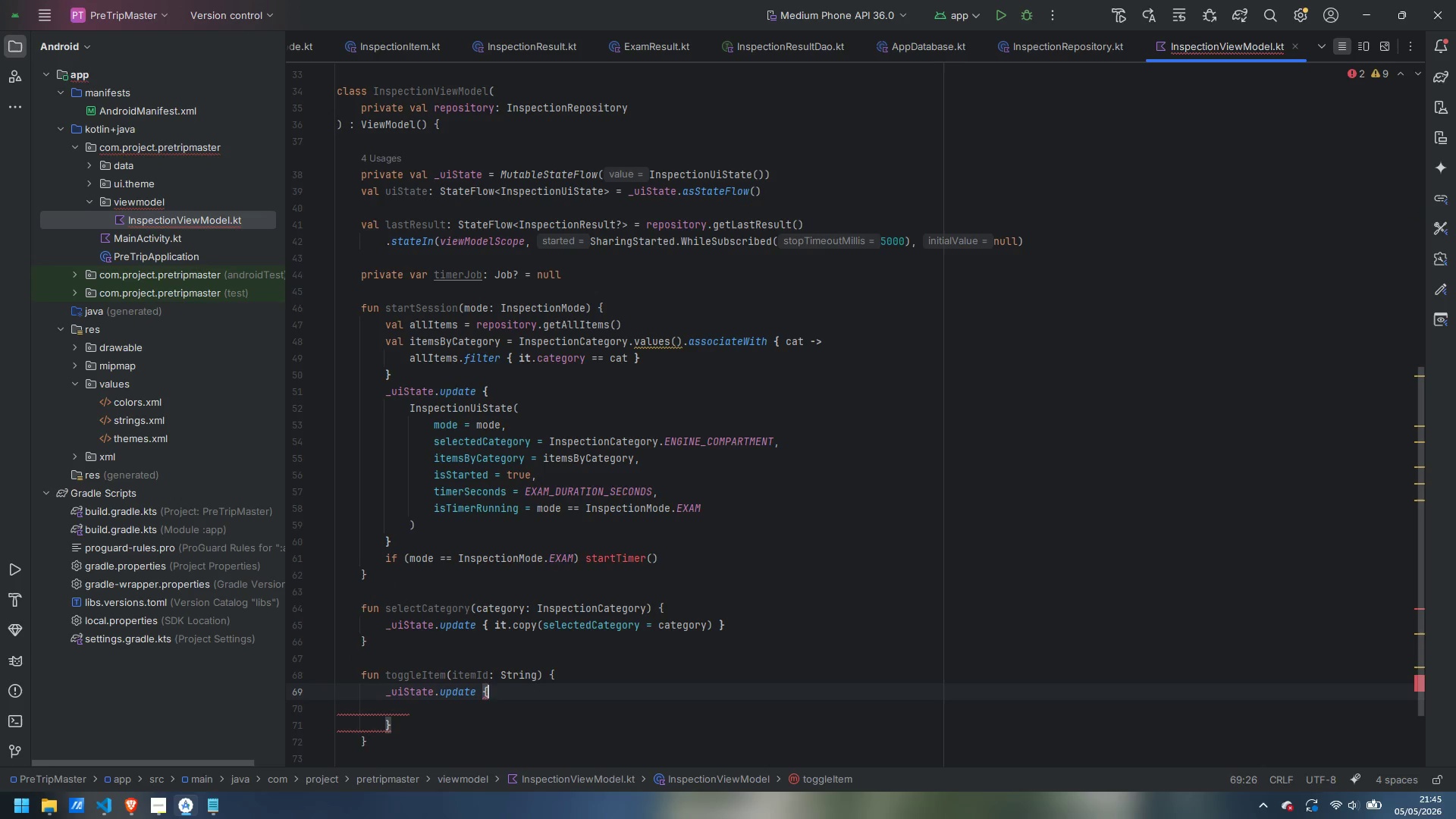 
type( state ->)
 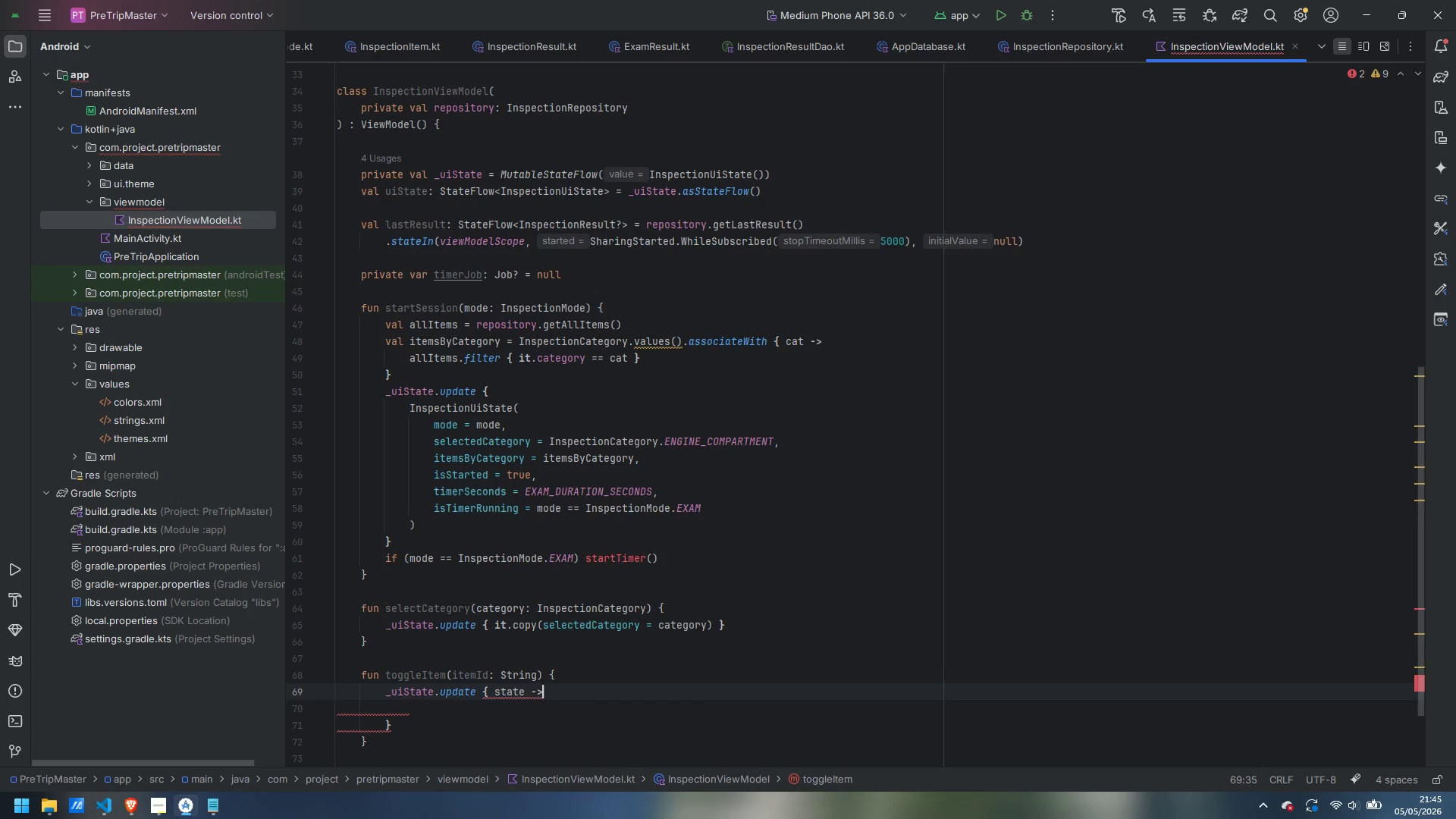 
key(ArrowDown)
 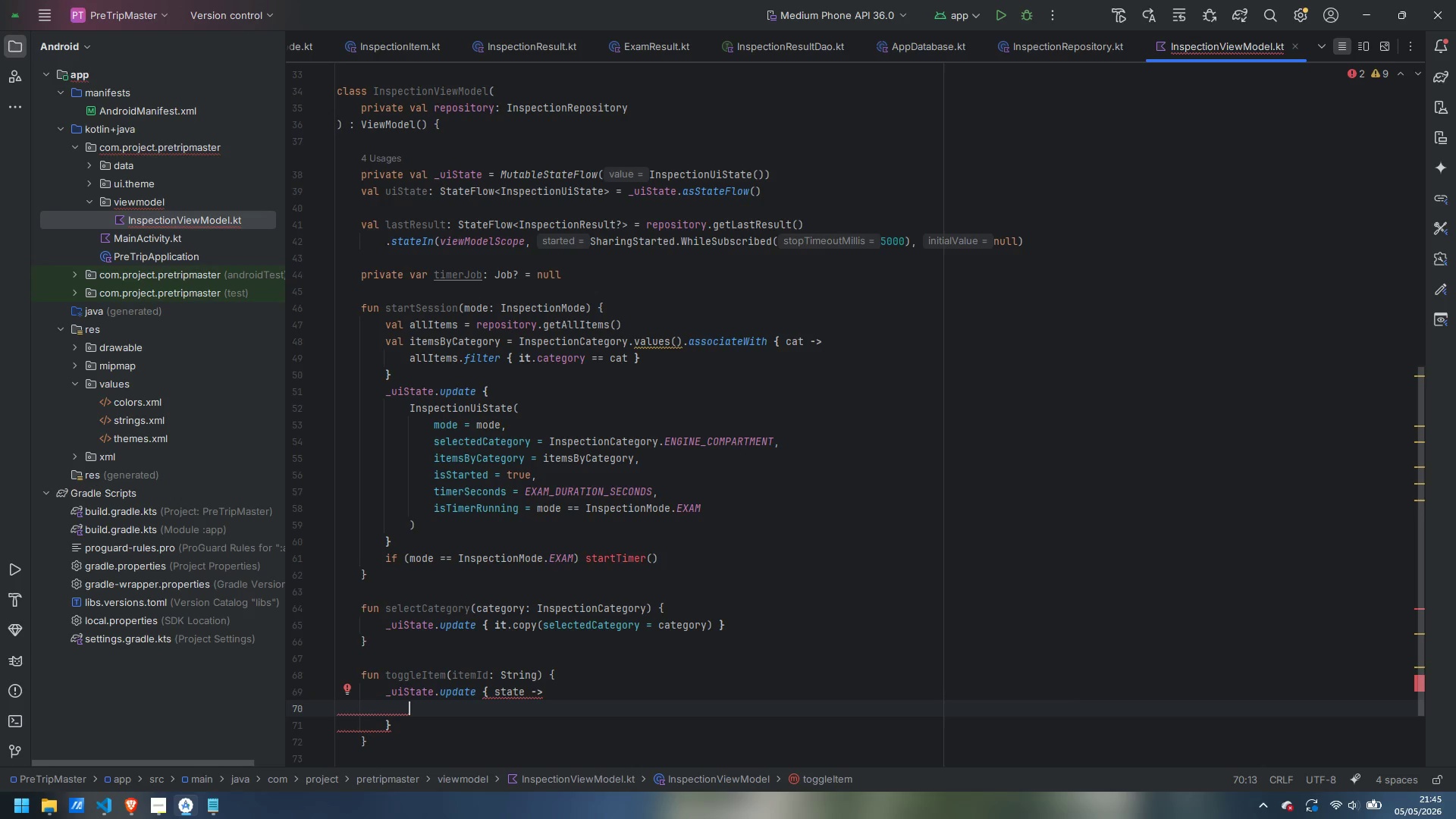 
type(val updatedMap = state.itemsC)
key(Backspace)
type(ByCategory.mapCa)
key(Backspace)
key(Backspace)
type(Values { (_, items)
 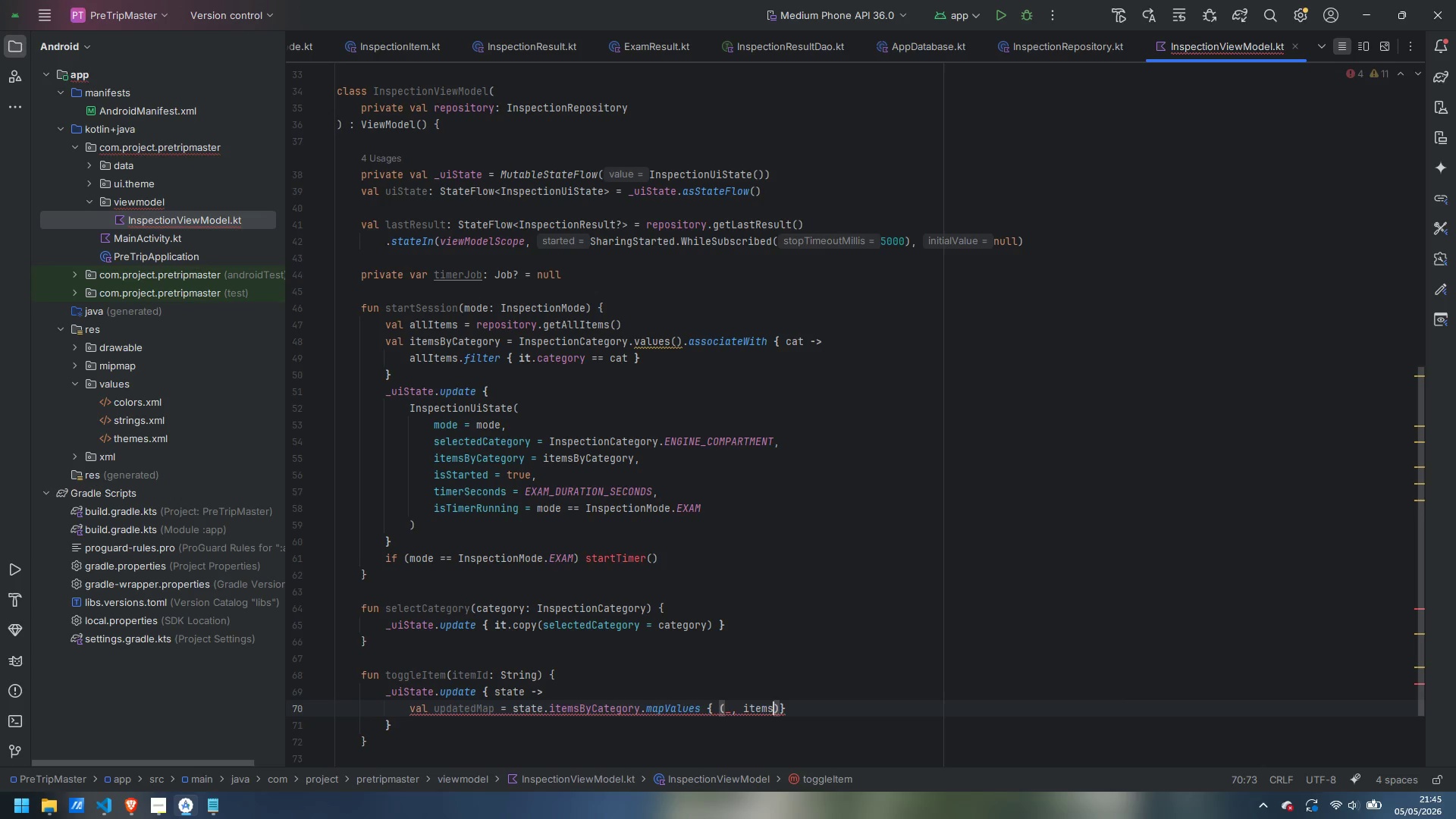 
key(ArrowRight)
 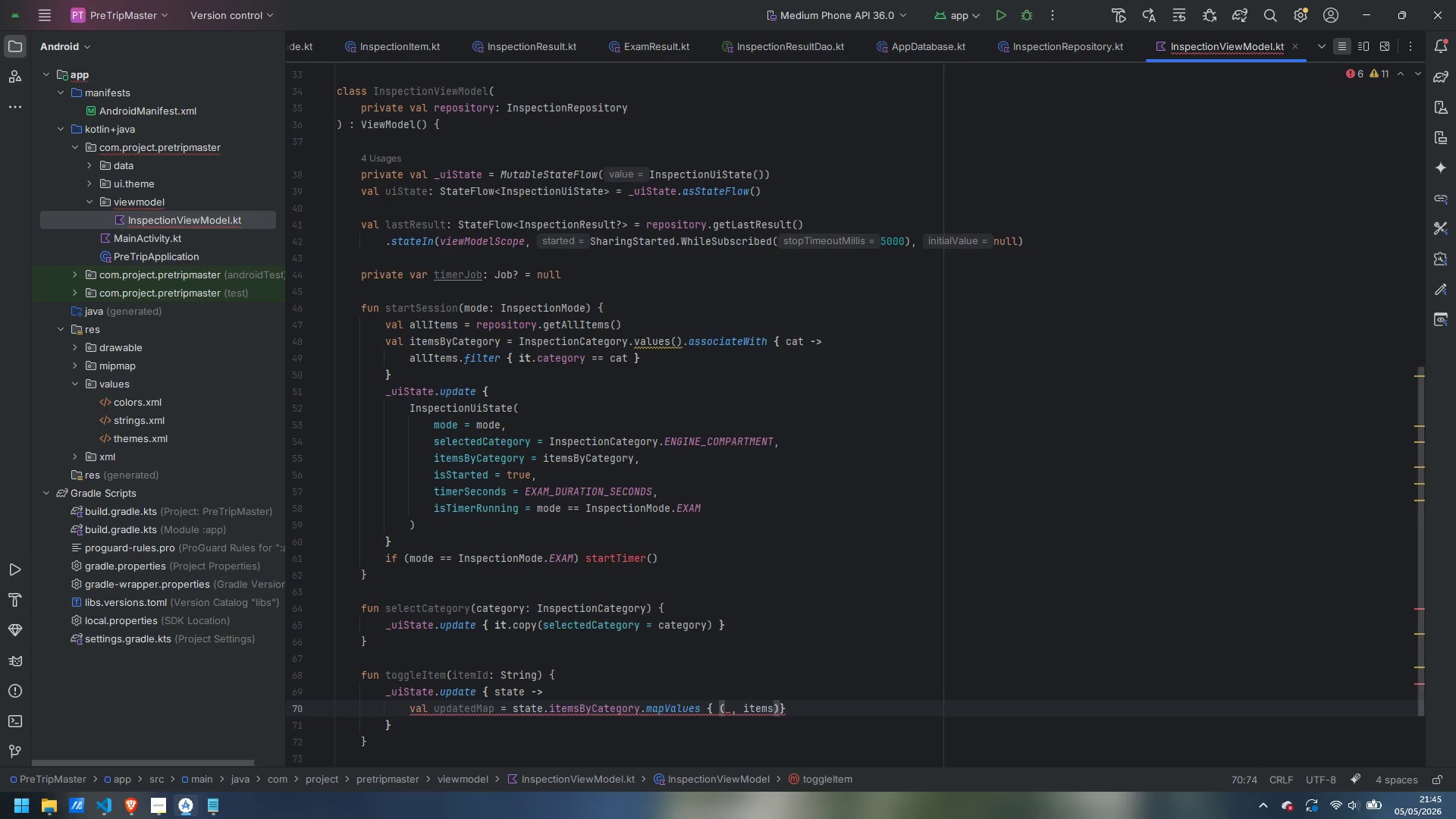 
key(Space)
 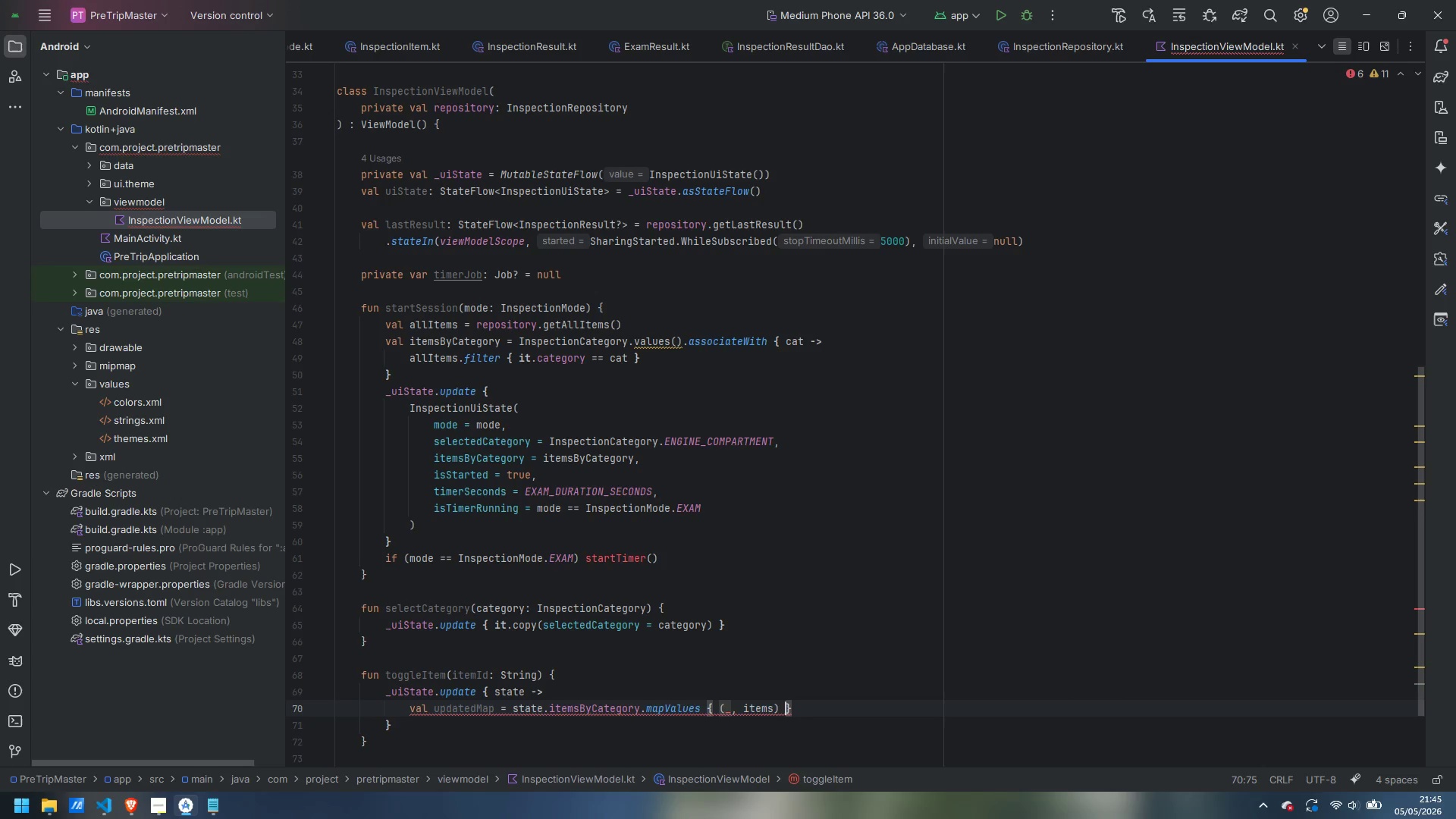 
key(Minus)
 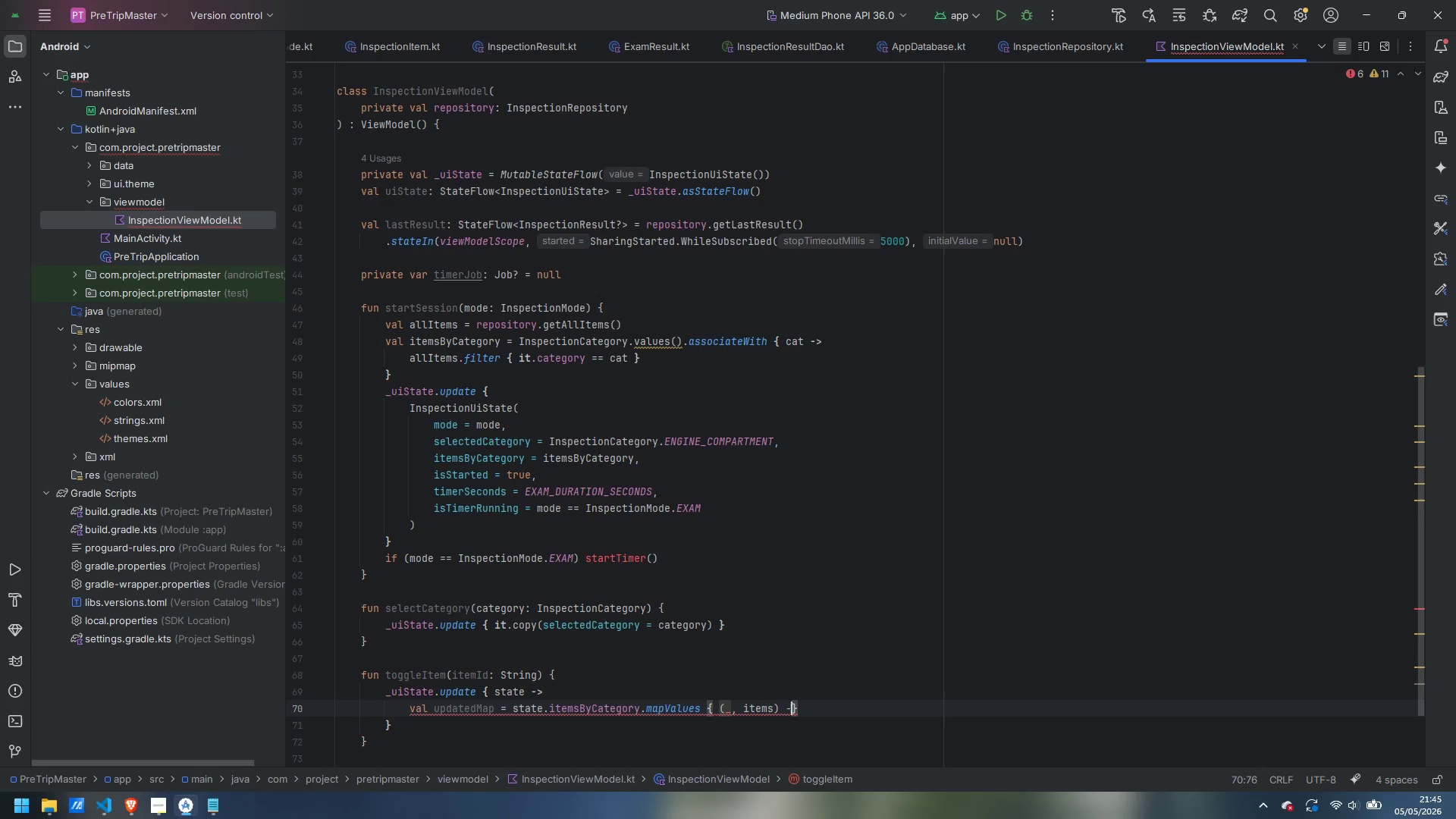 
key(Shift+Period)
 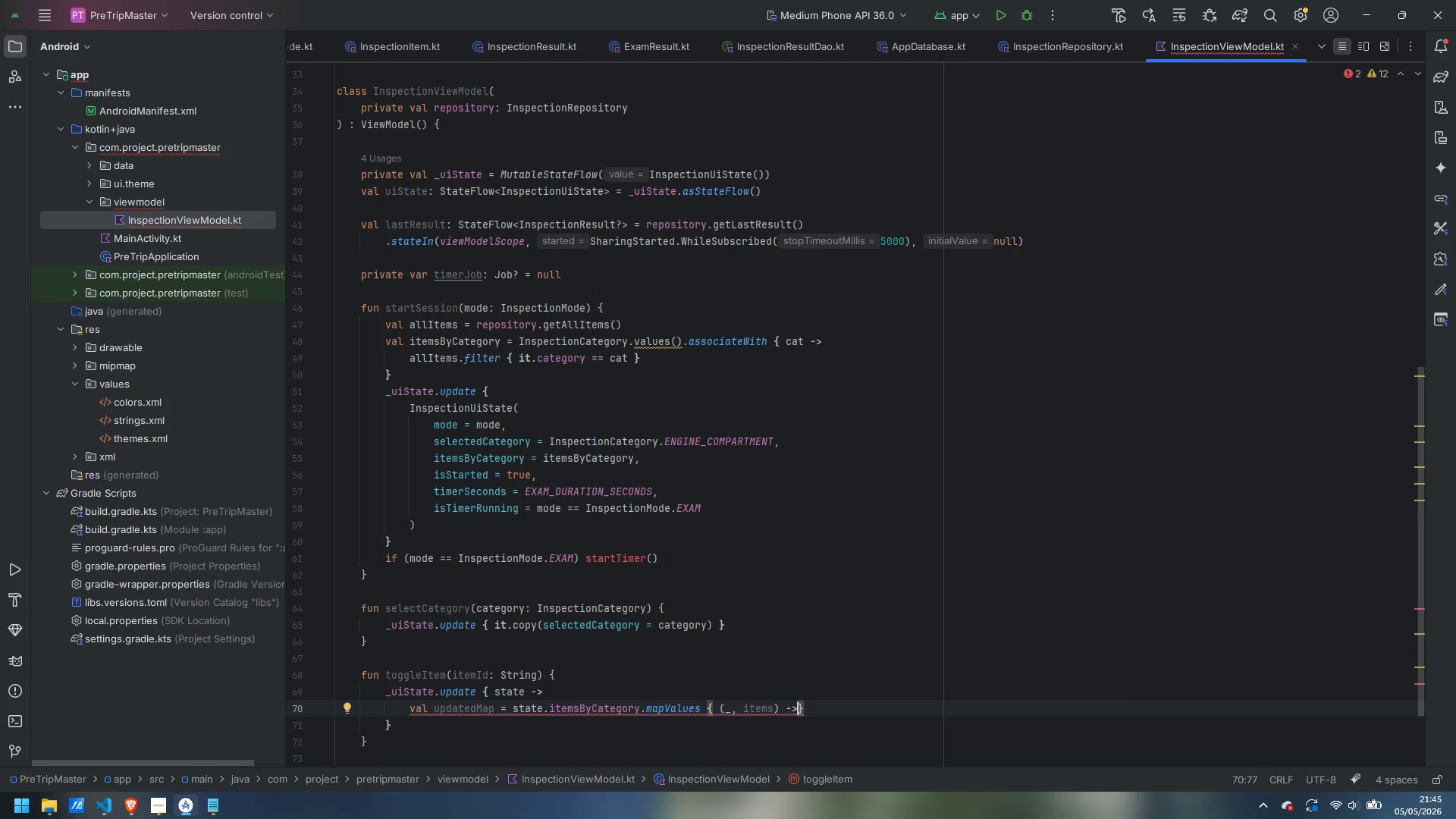 
key(Enter)
 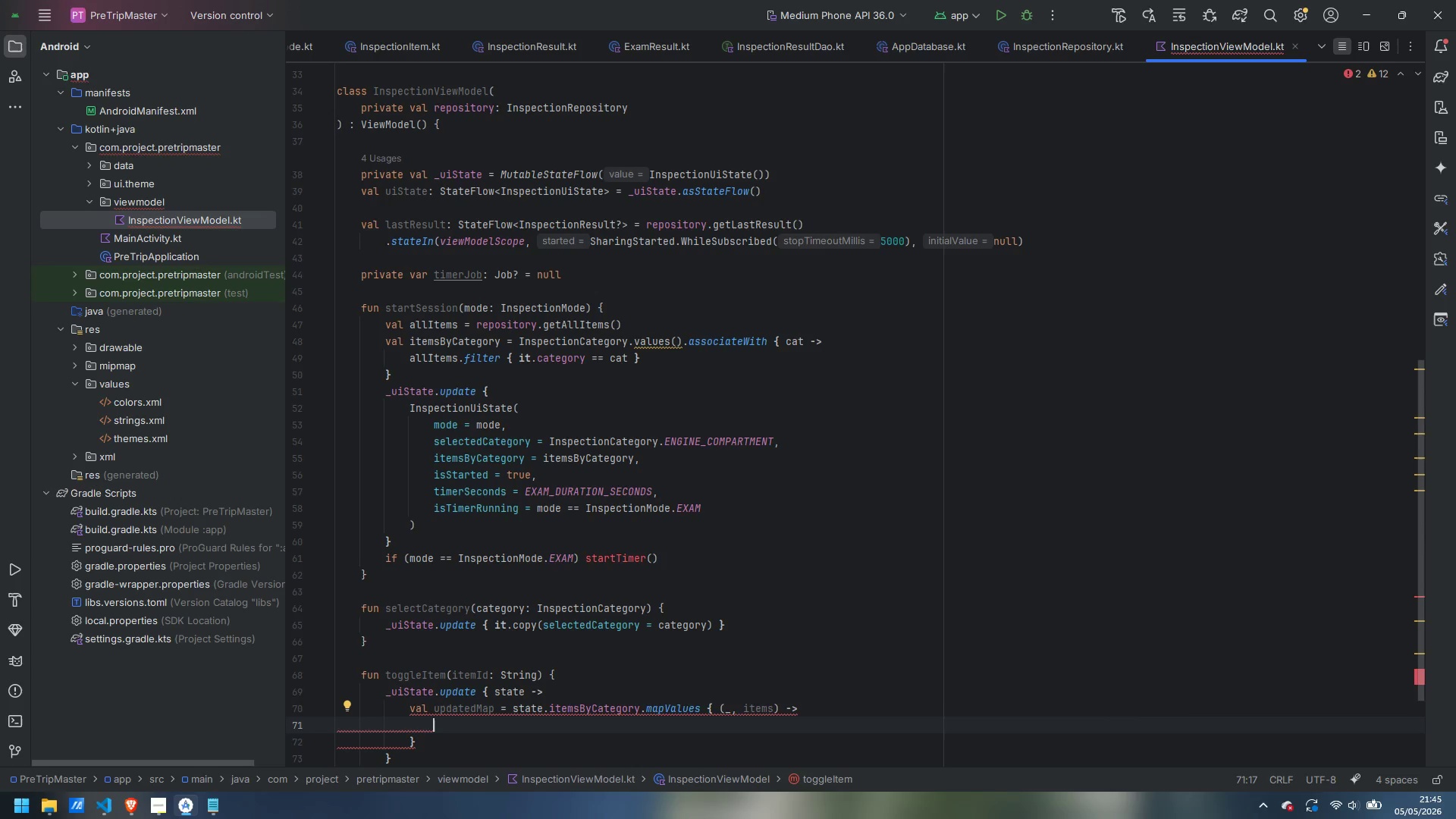 
type(items.map {)
 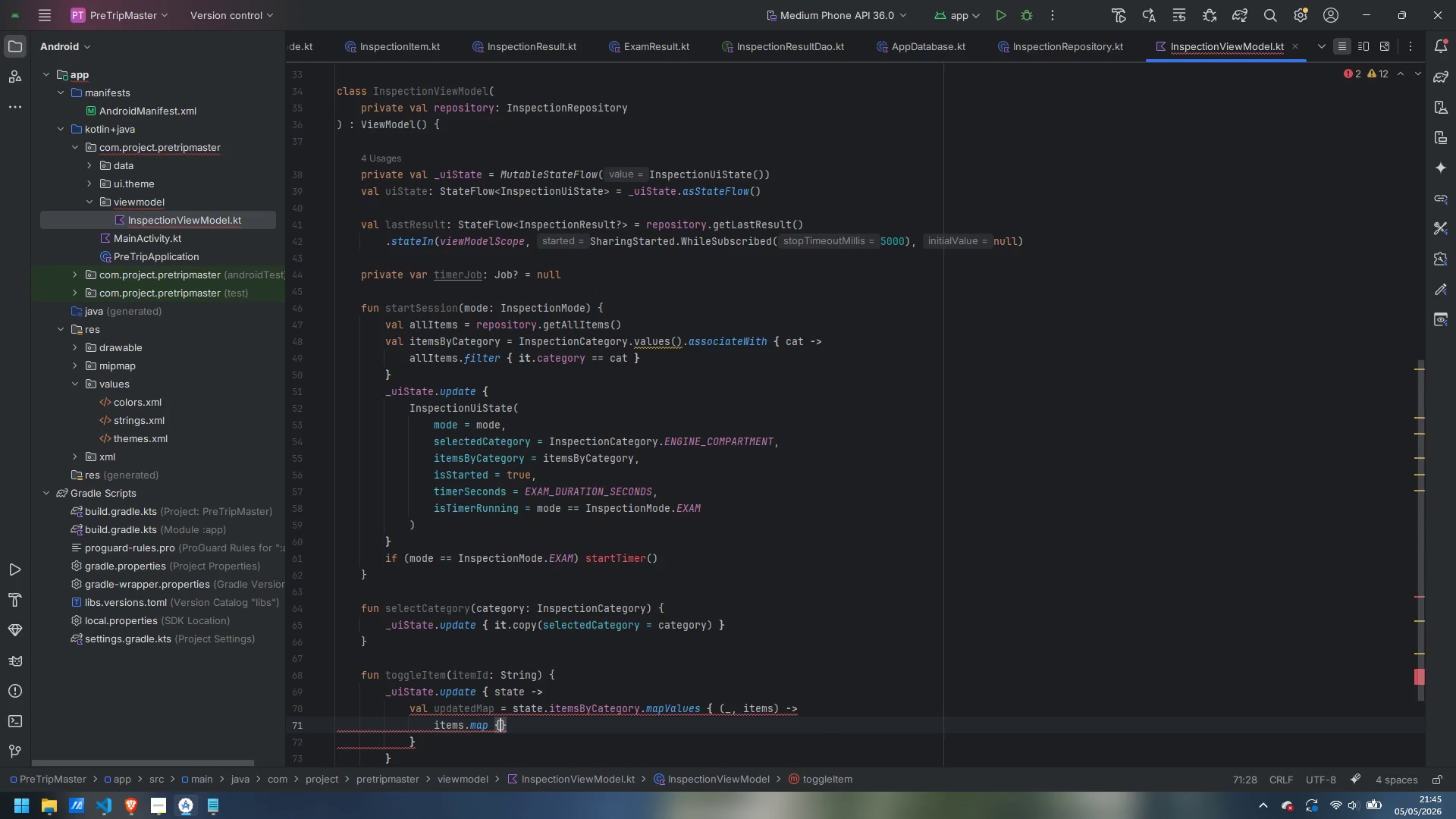 
key(Enter)
 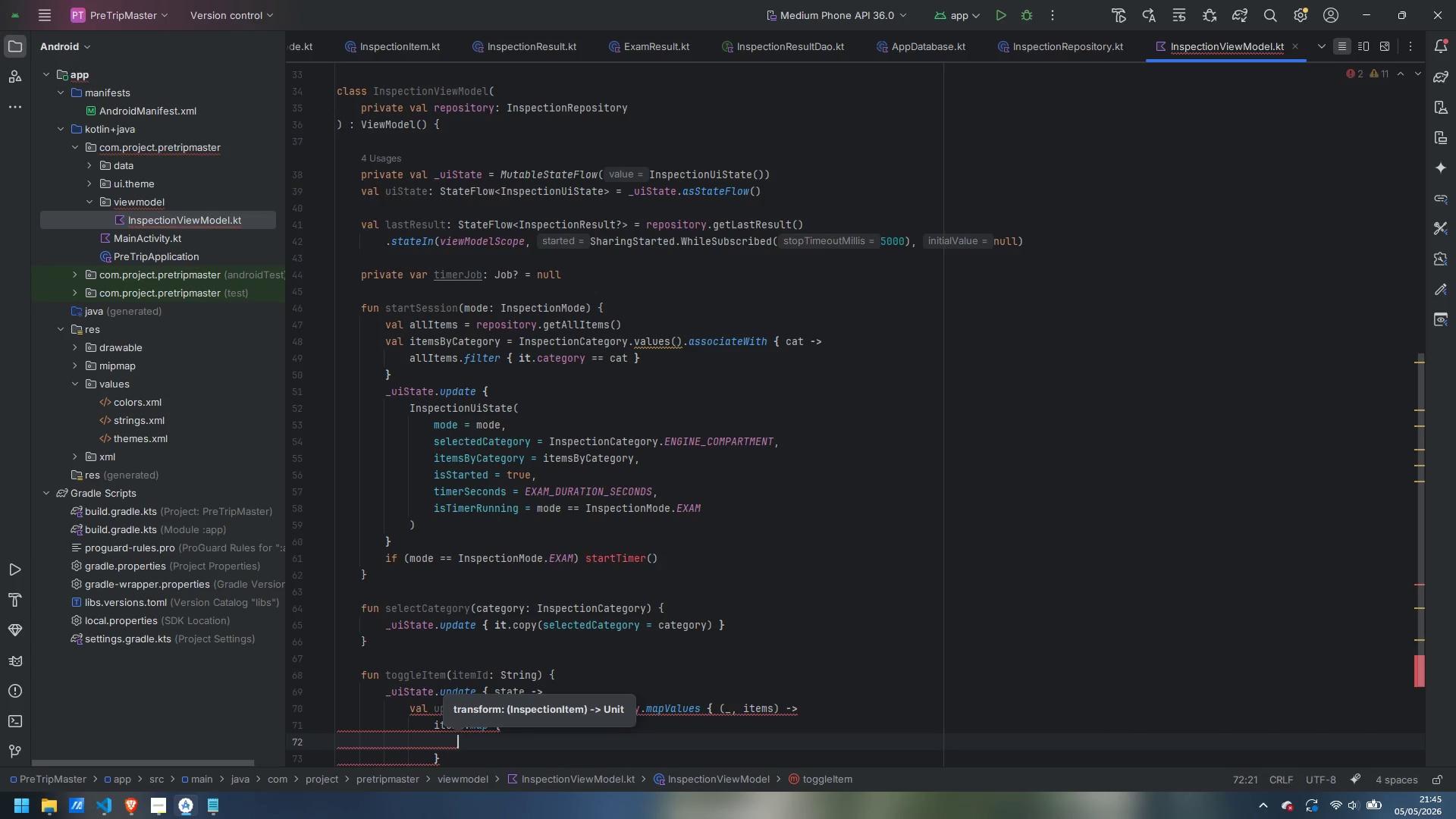 
key(ArrowUp)
 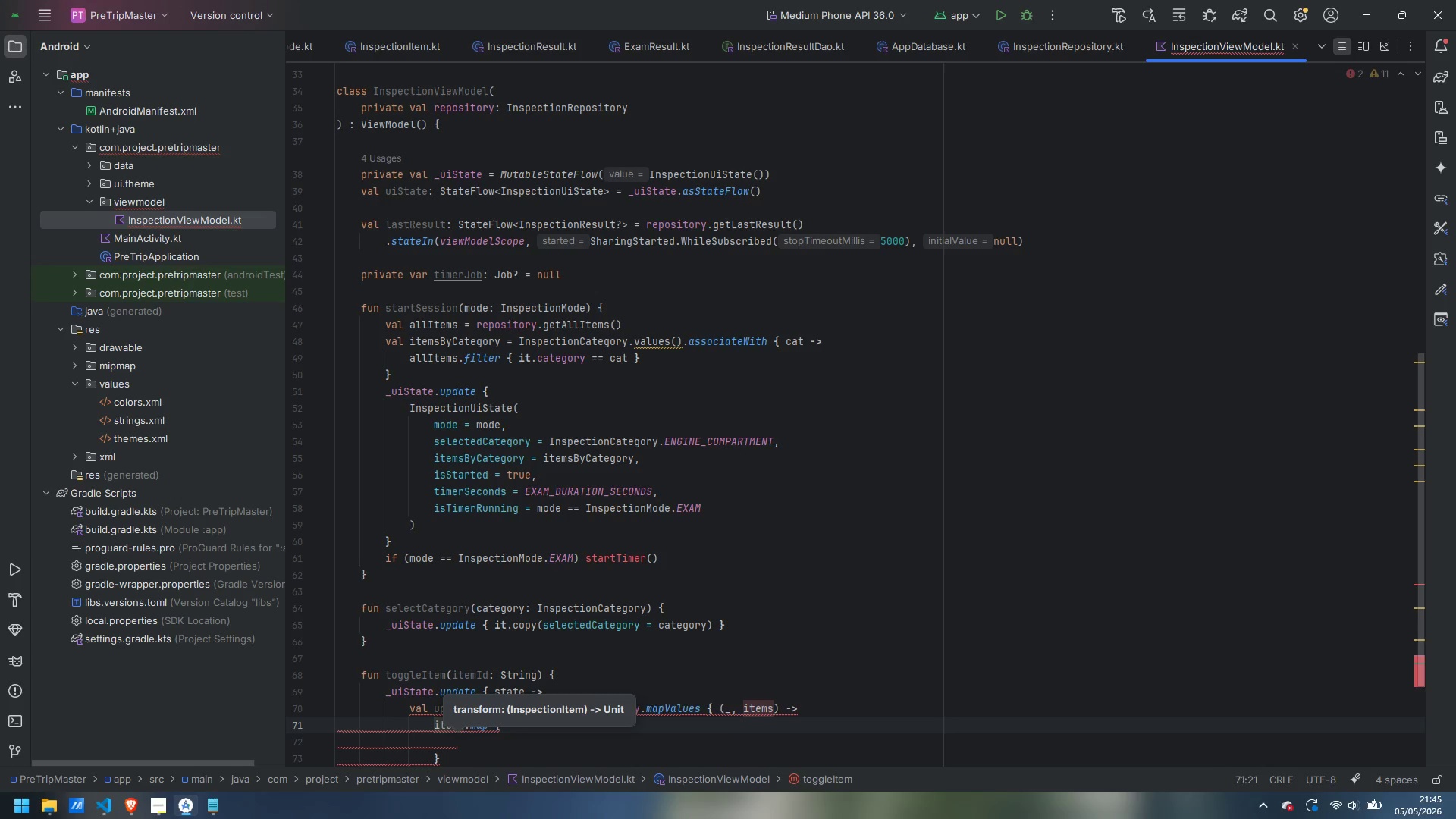 
key(Control+ArrowRight)
 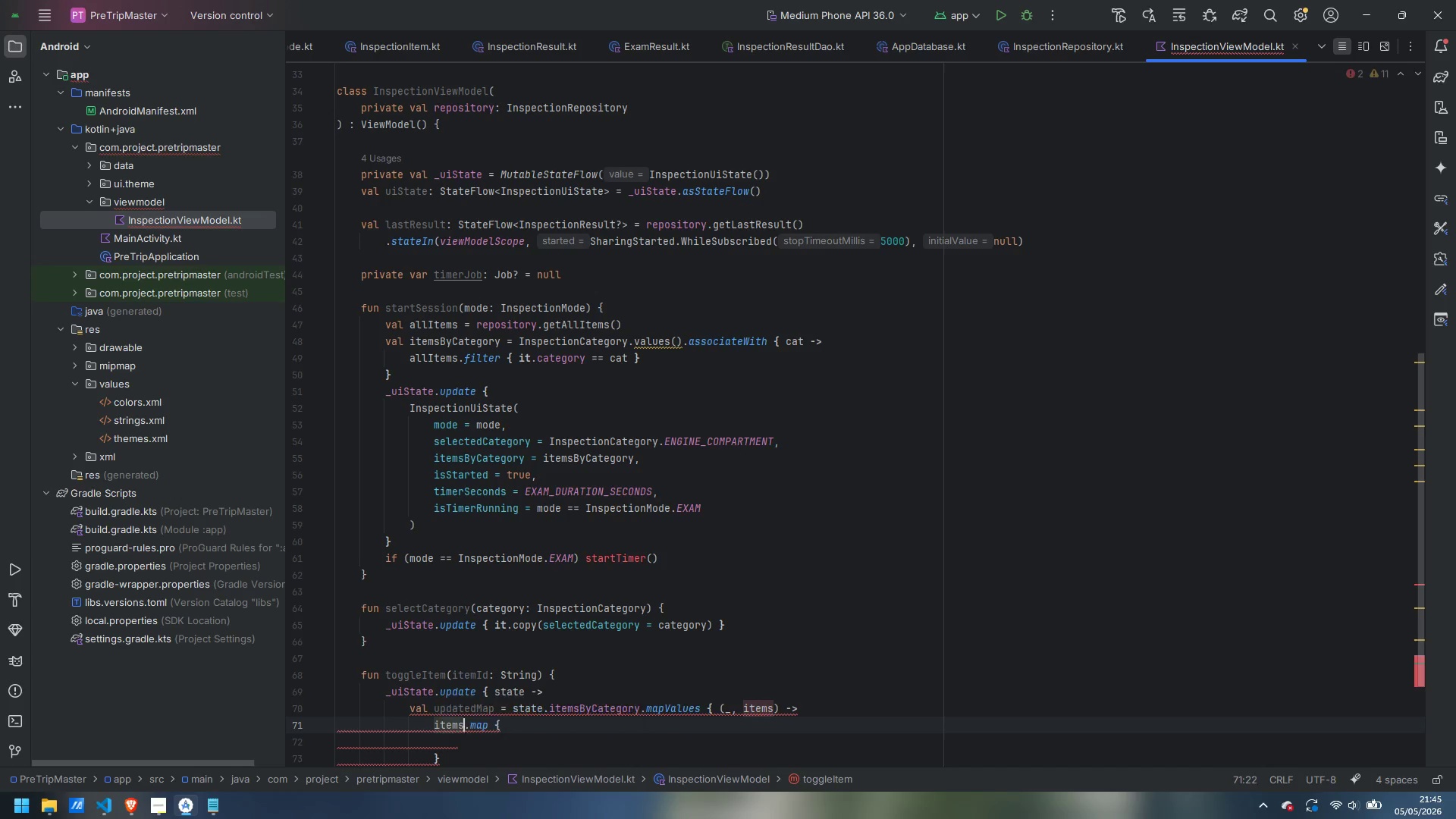 
key(Control+ArrowRight)
 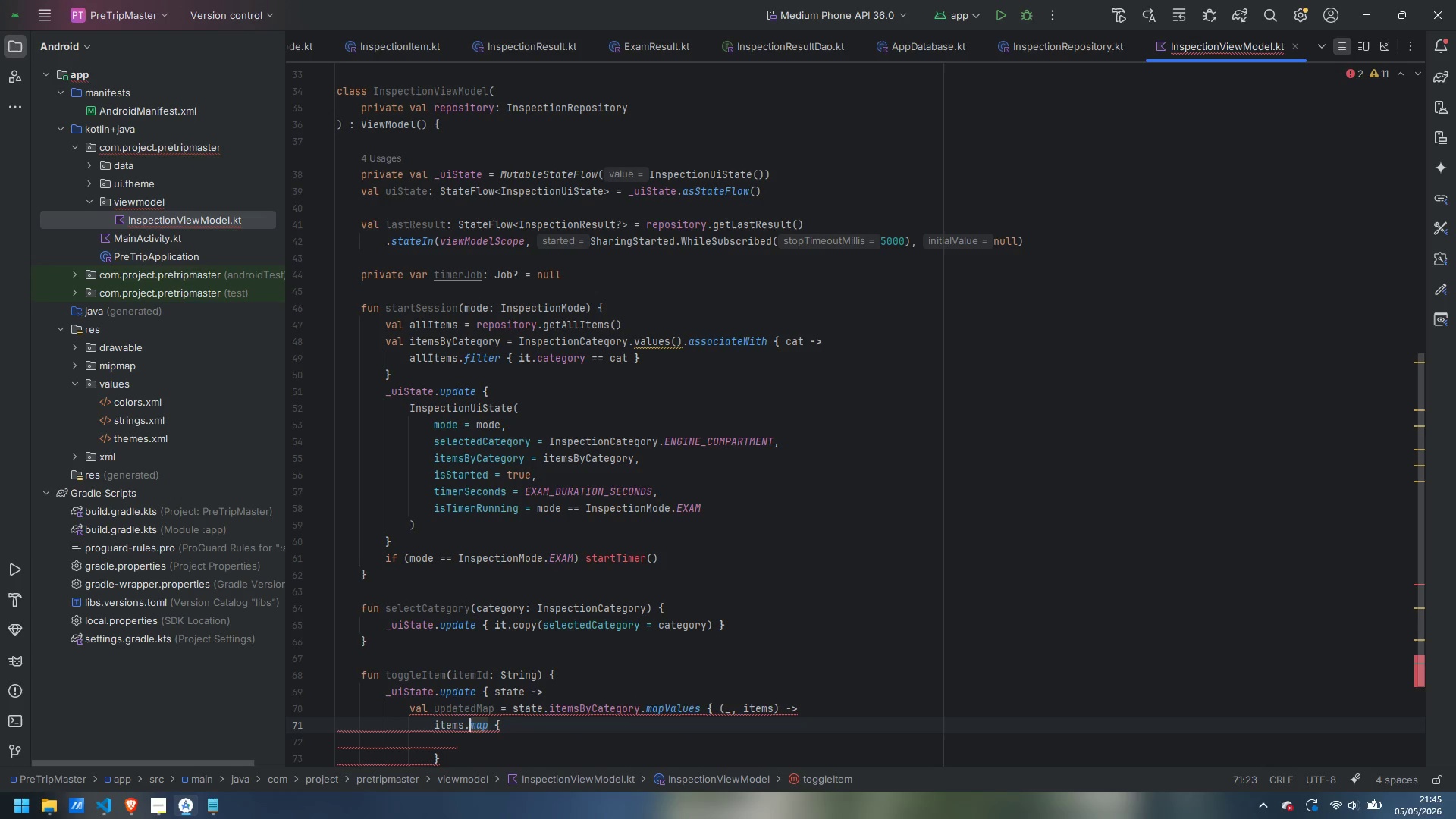 
key(Control+ArrowRight)
 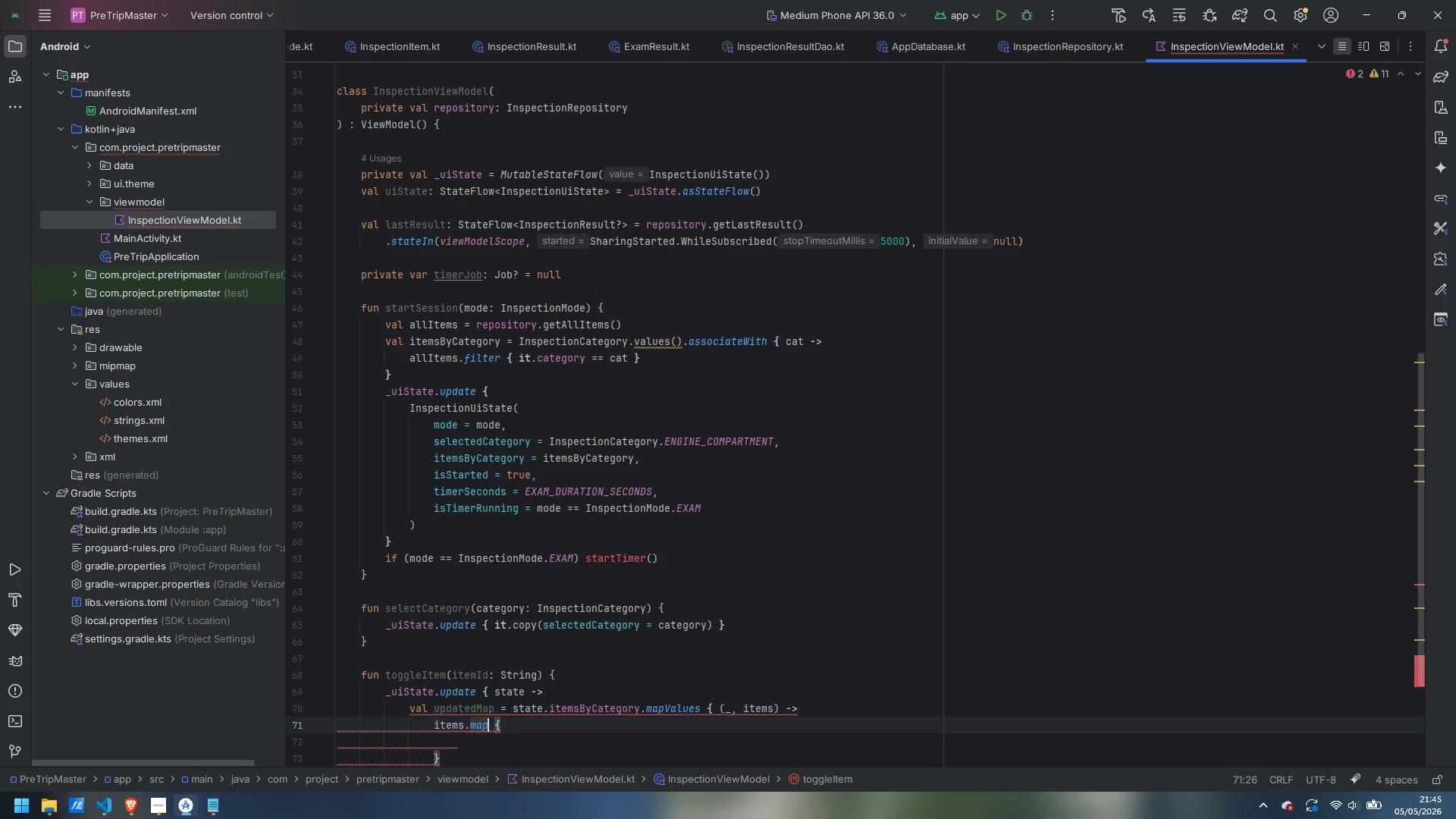 
key(Control+ArrowRight)
 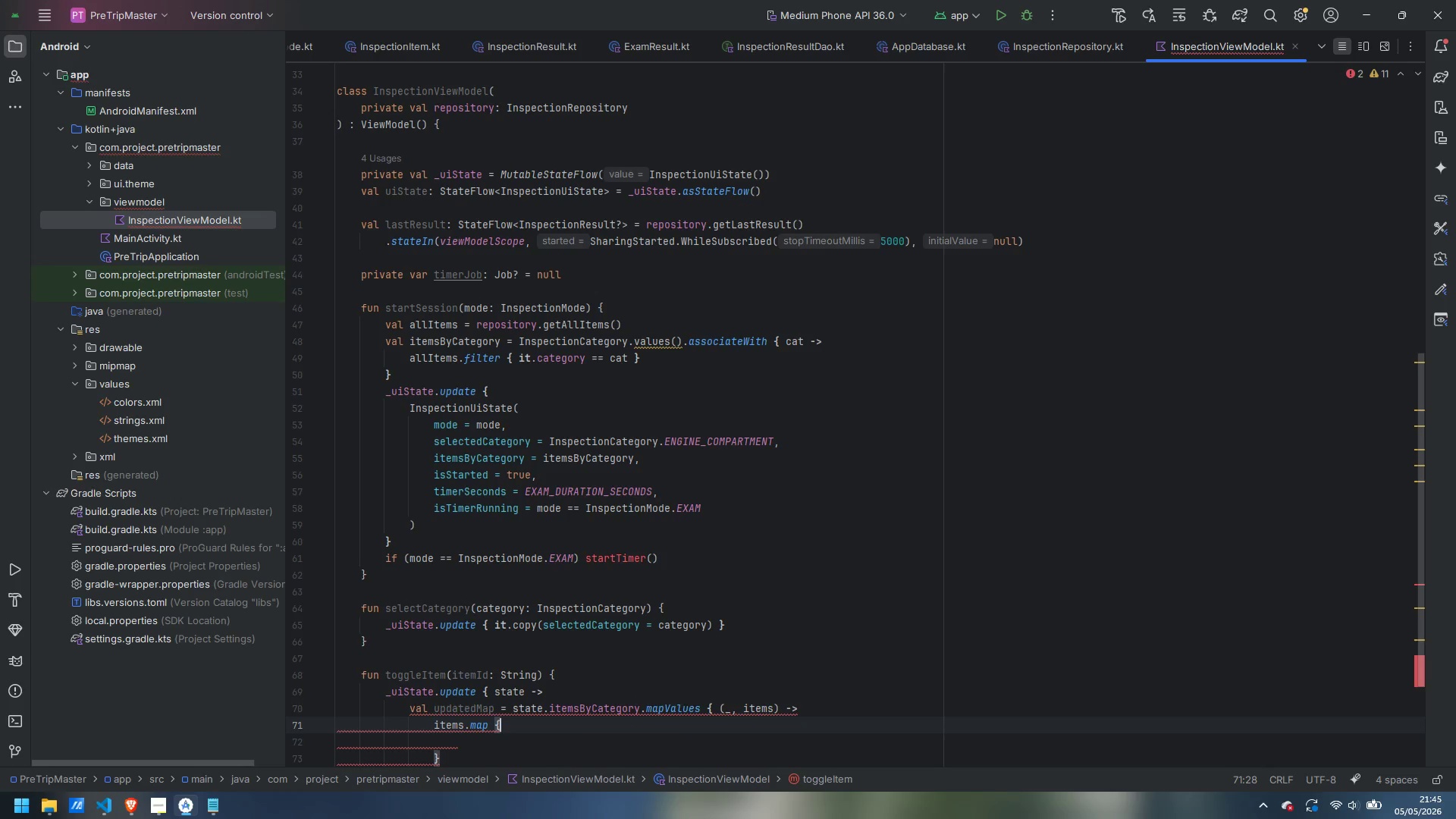 
type( item ->)
 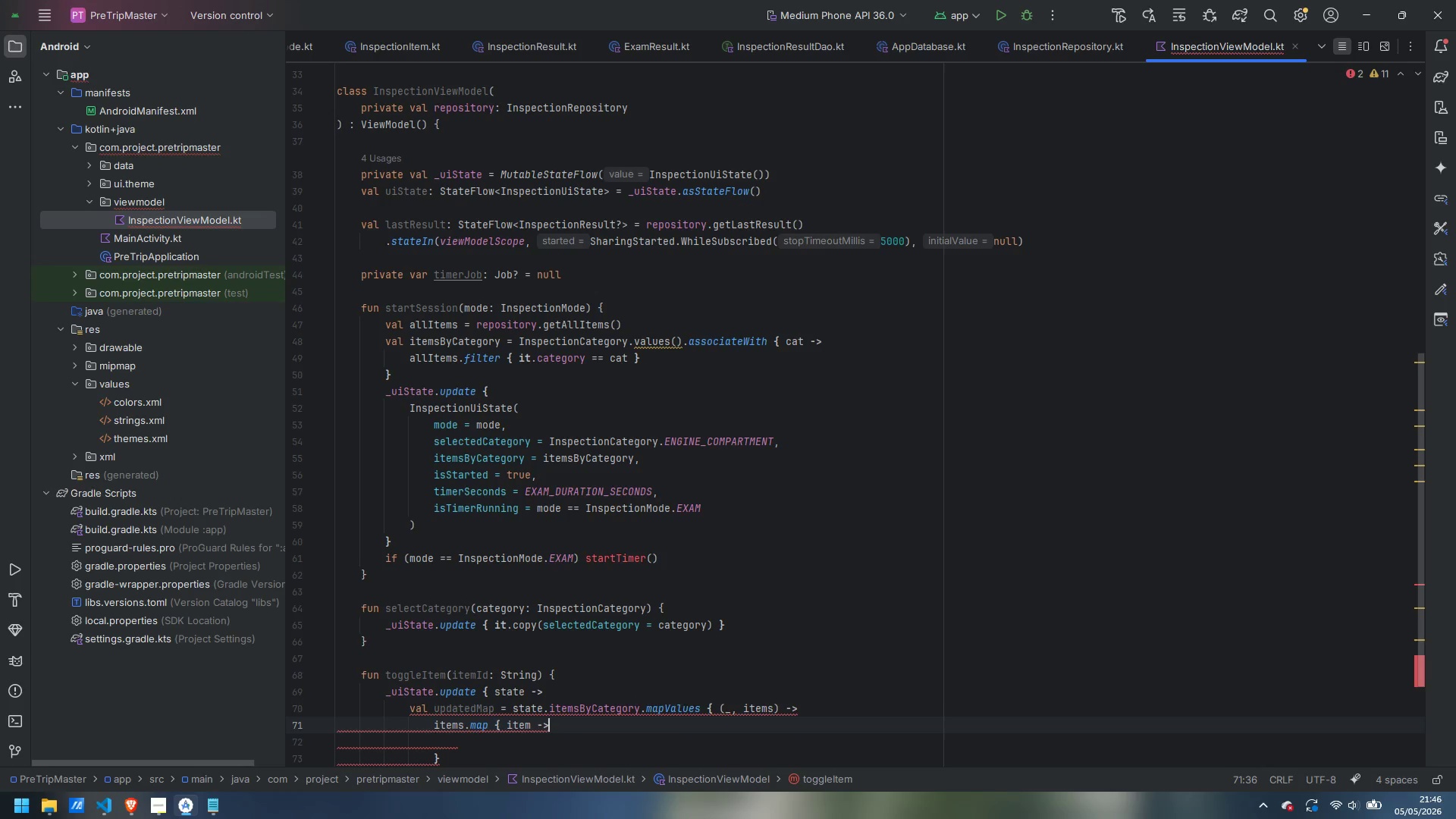 
key(ArrowDown)
 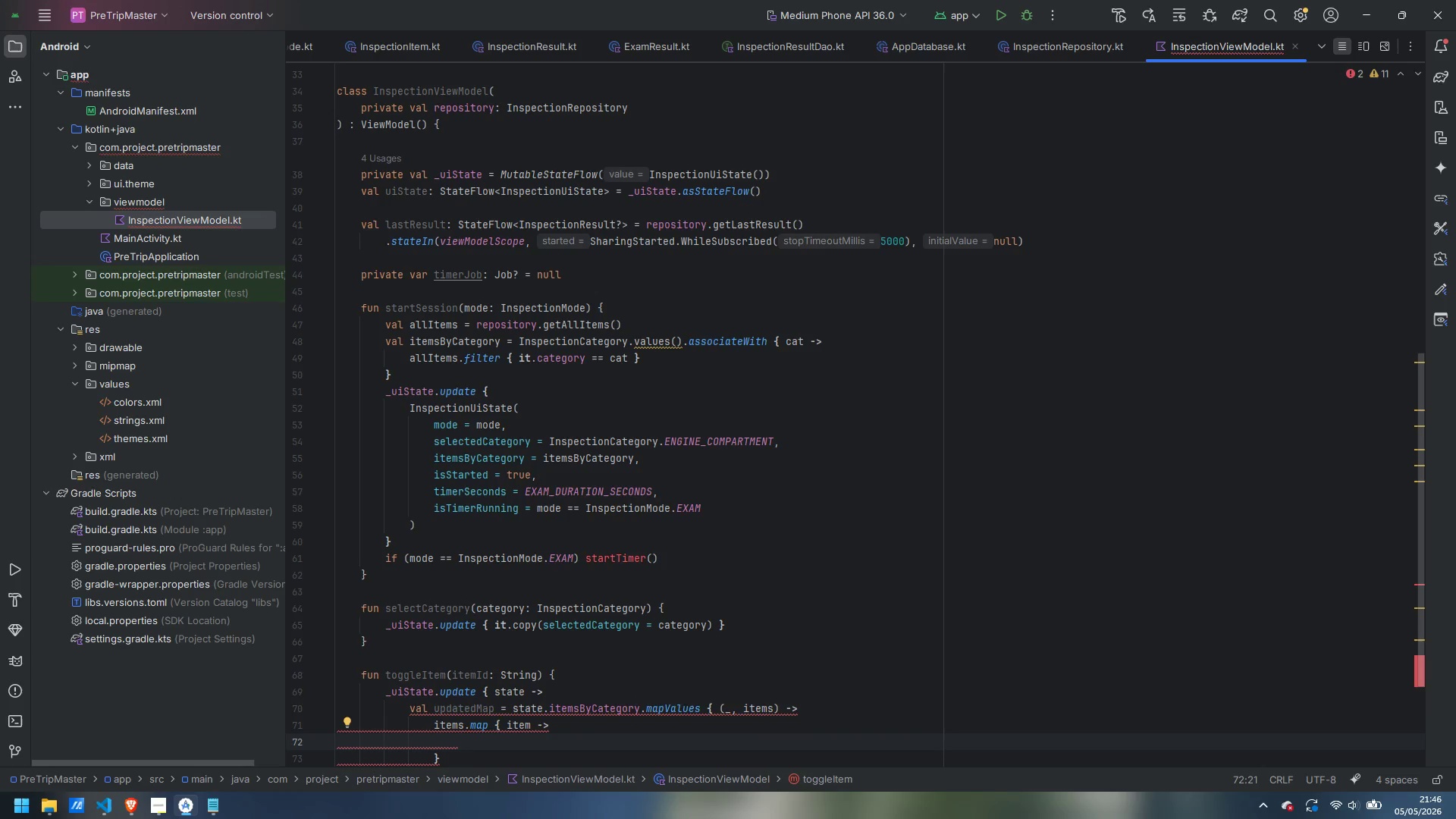 
type(if (item.id == itemId)
 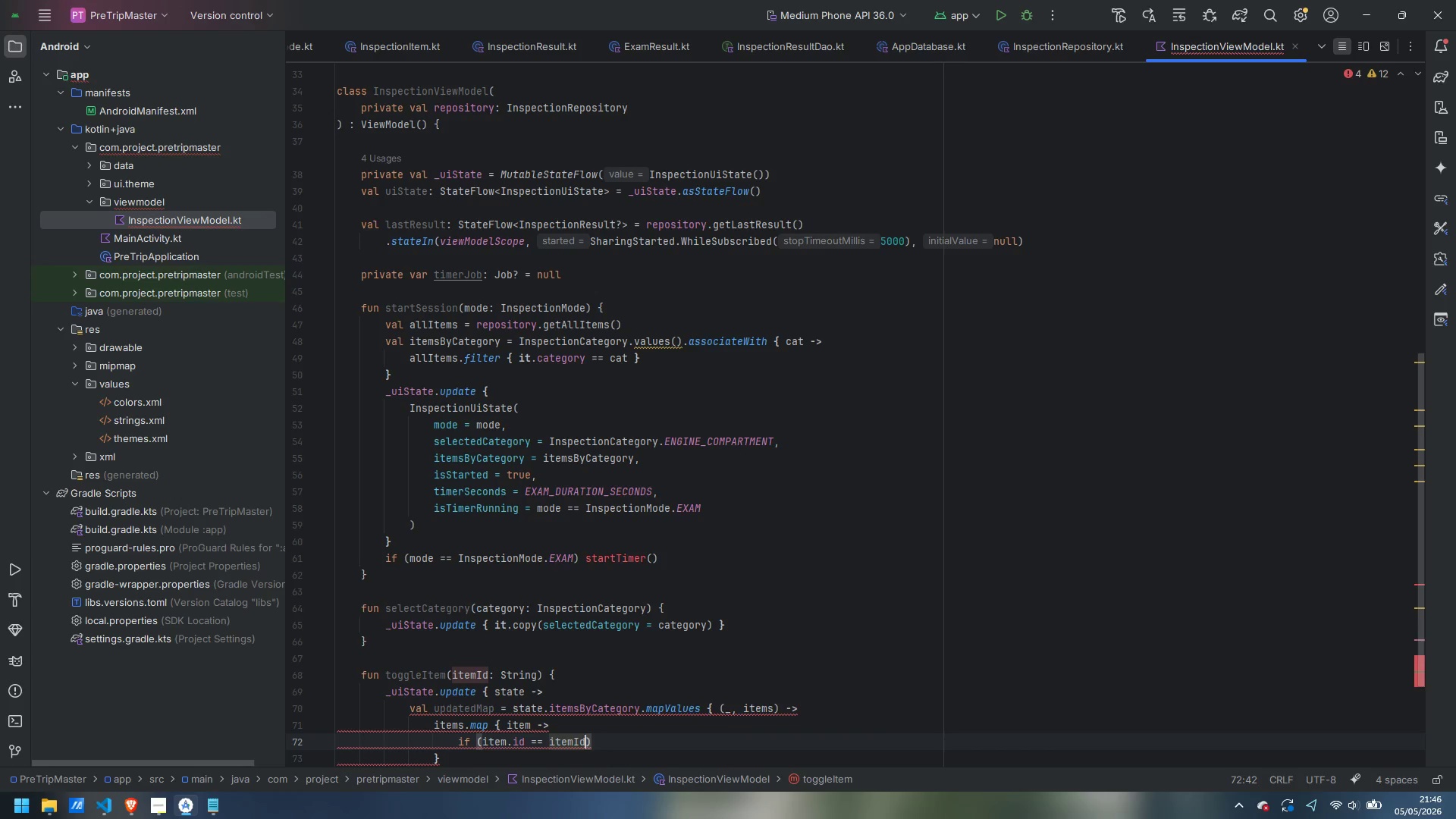 
 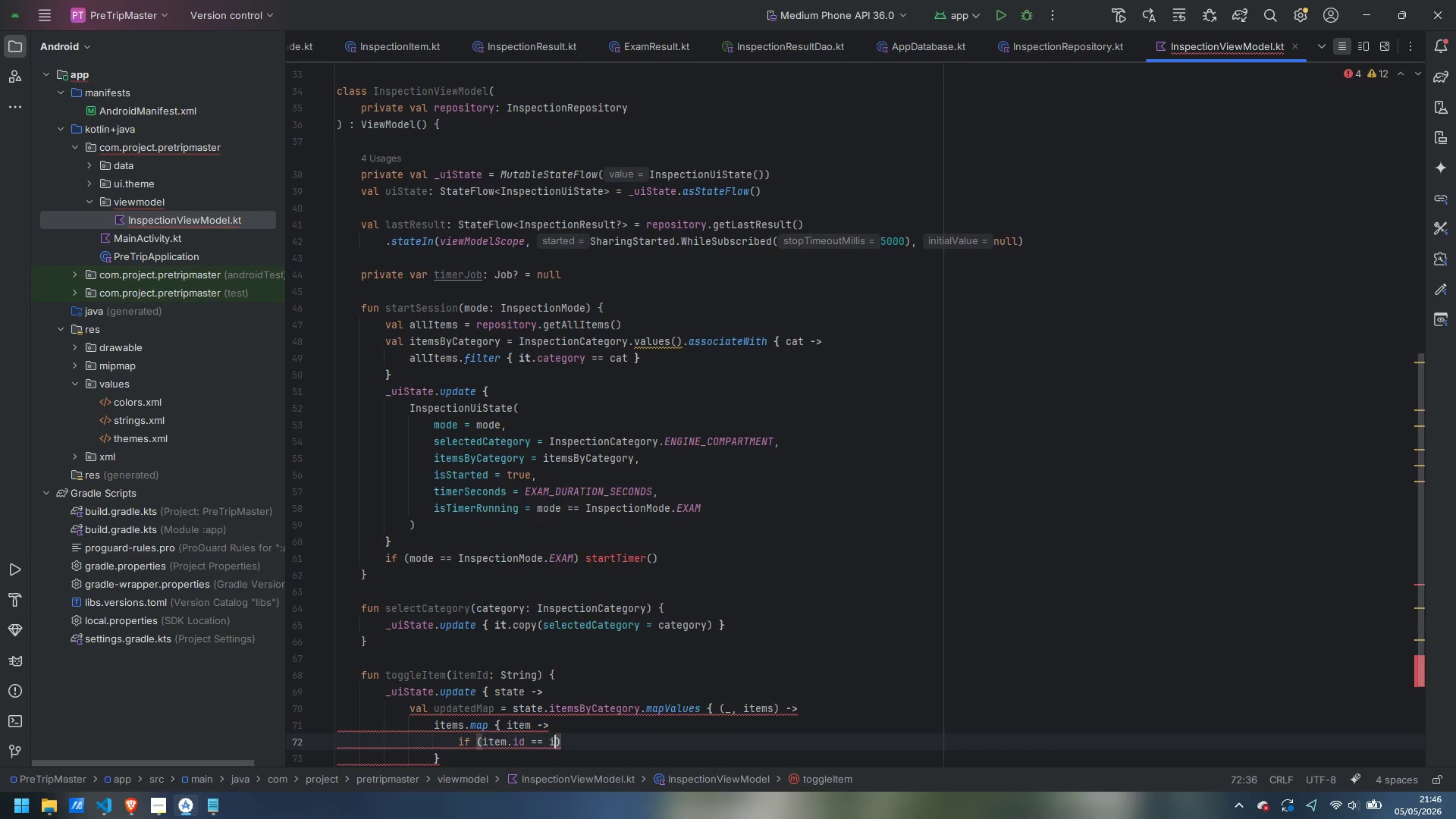 
key(ArrowRight)
 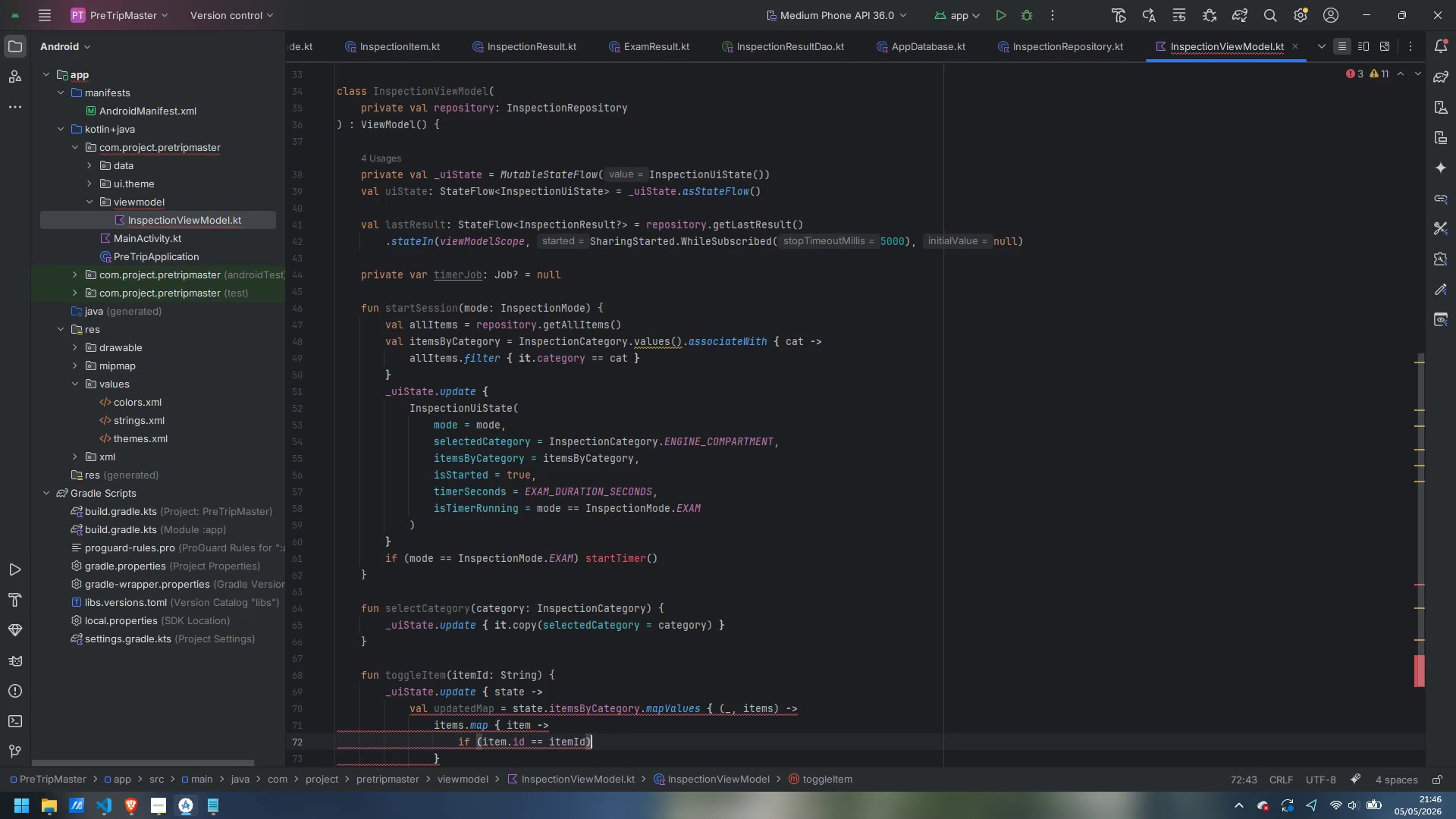 
type( item.copy(isChecked = !item.isChecked)
 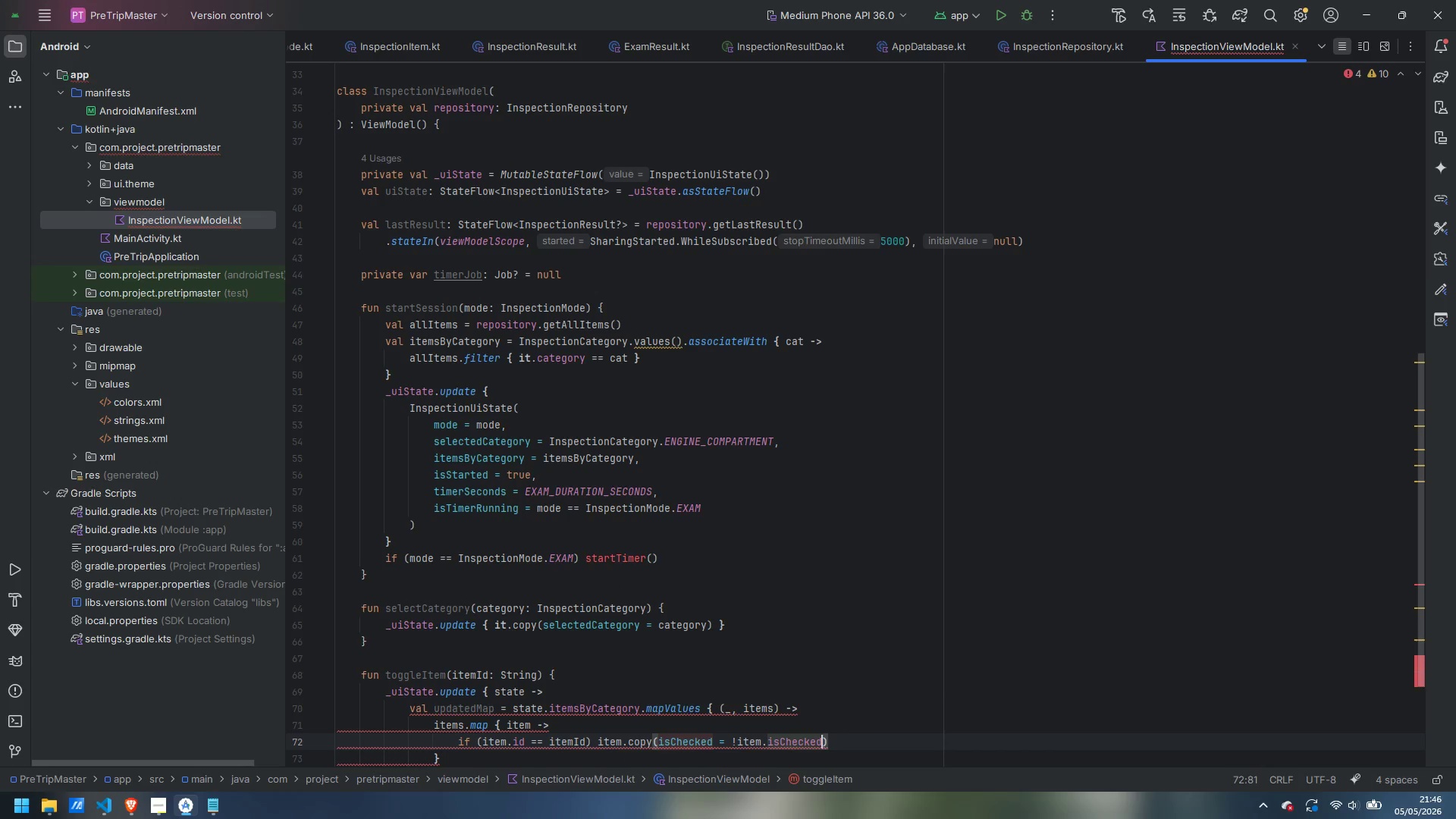 
key(ArrowRight)
 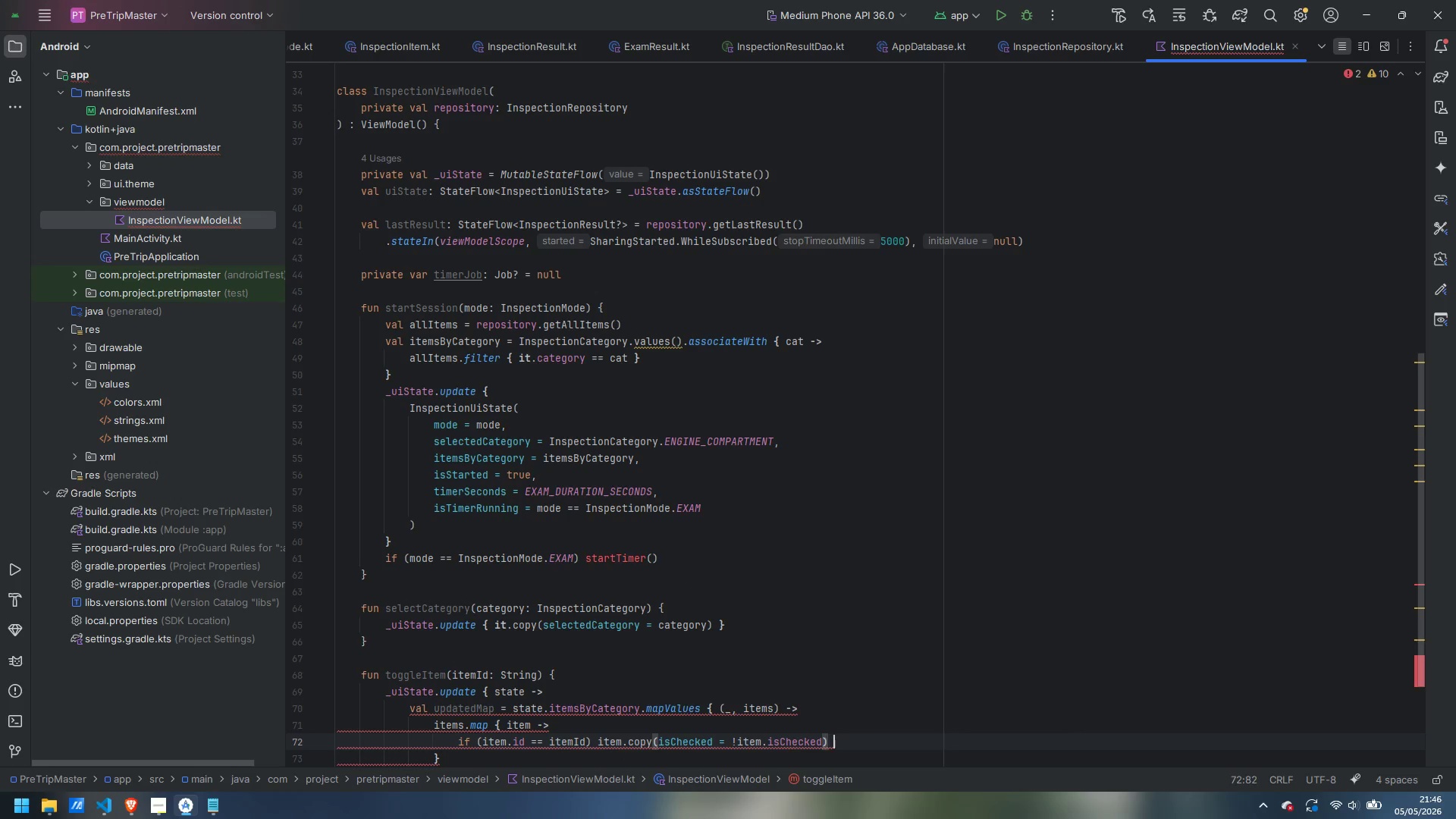 
type( ek)
key(Backspace)
type(lse item)
 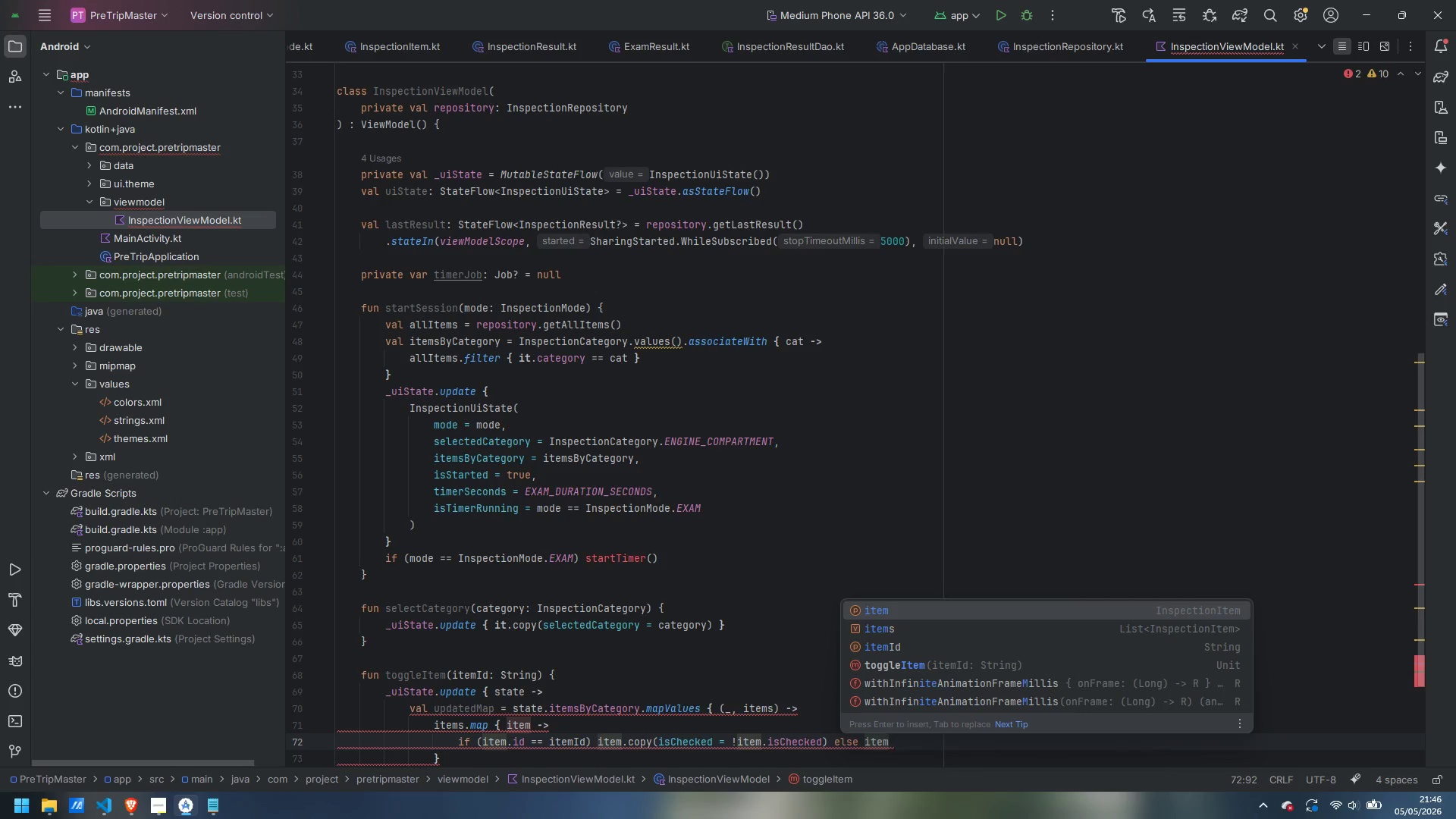 
key(Enter)
 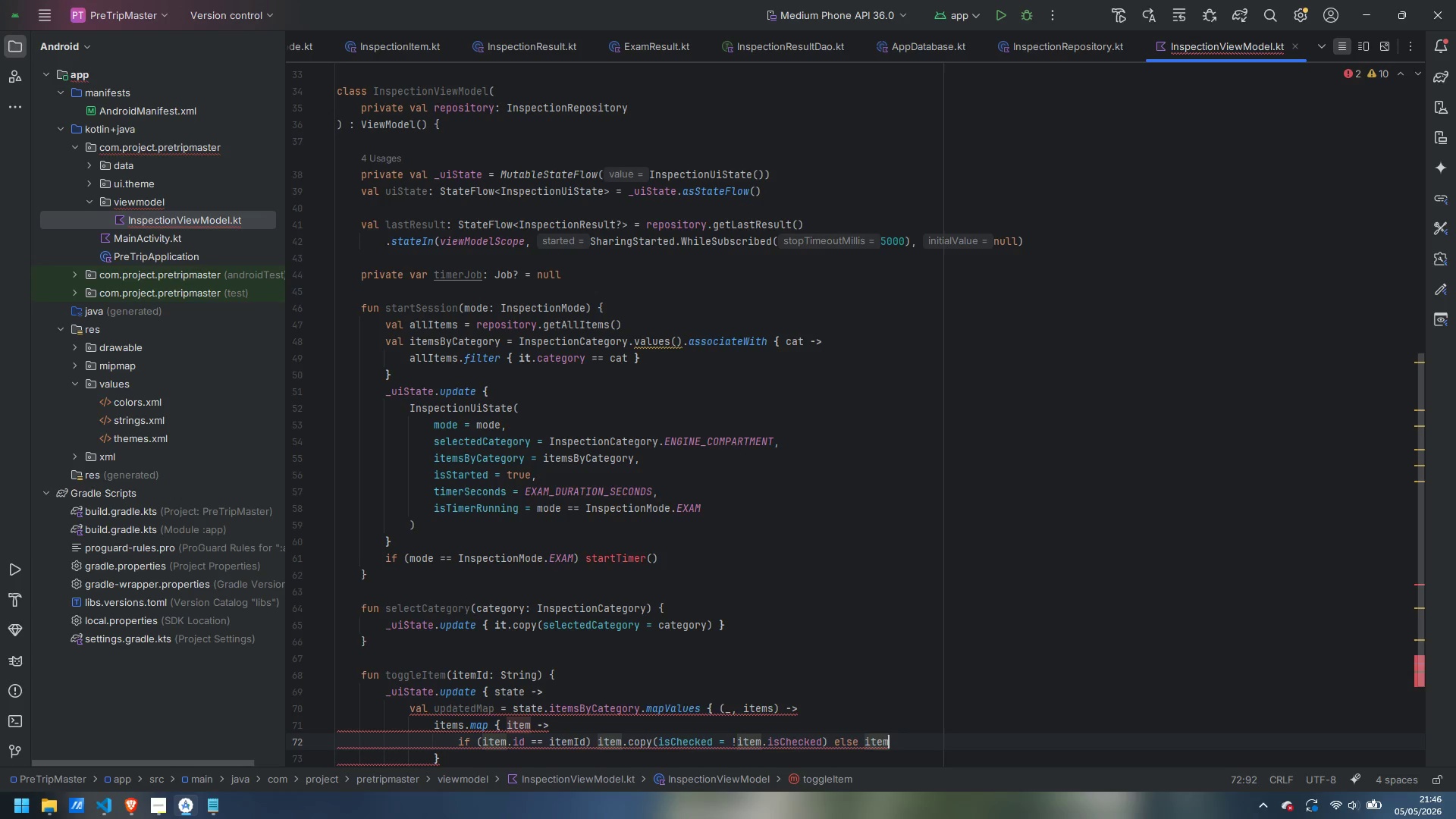 
key(ArrowDown)
 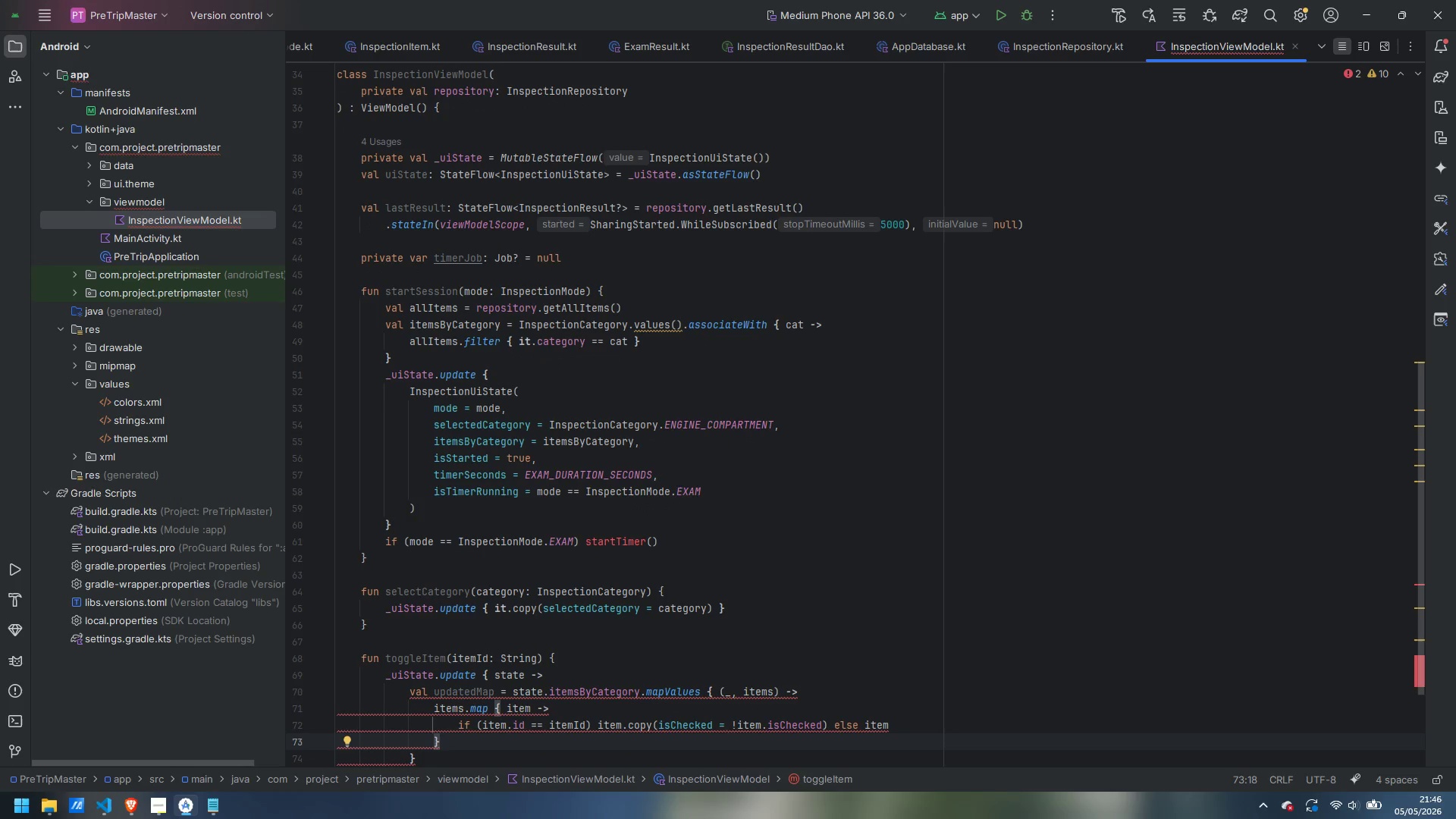 
key(Enter)
 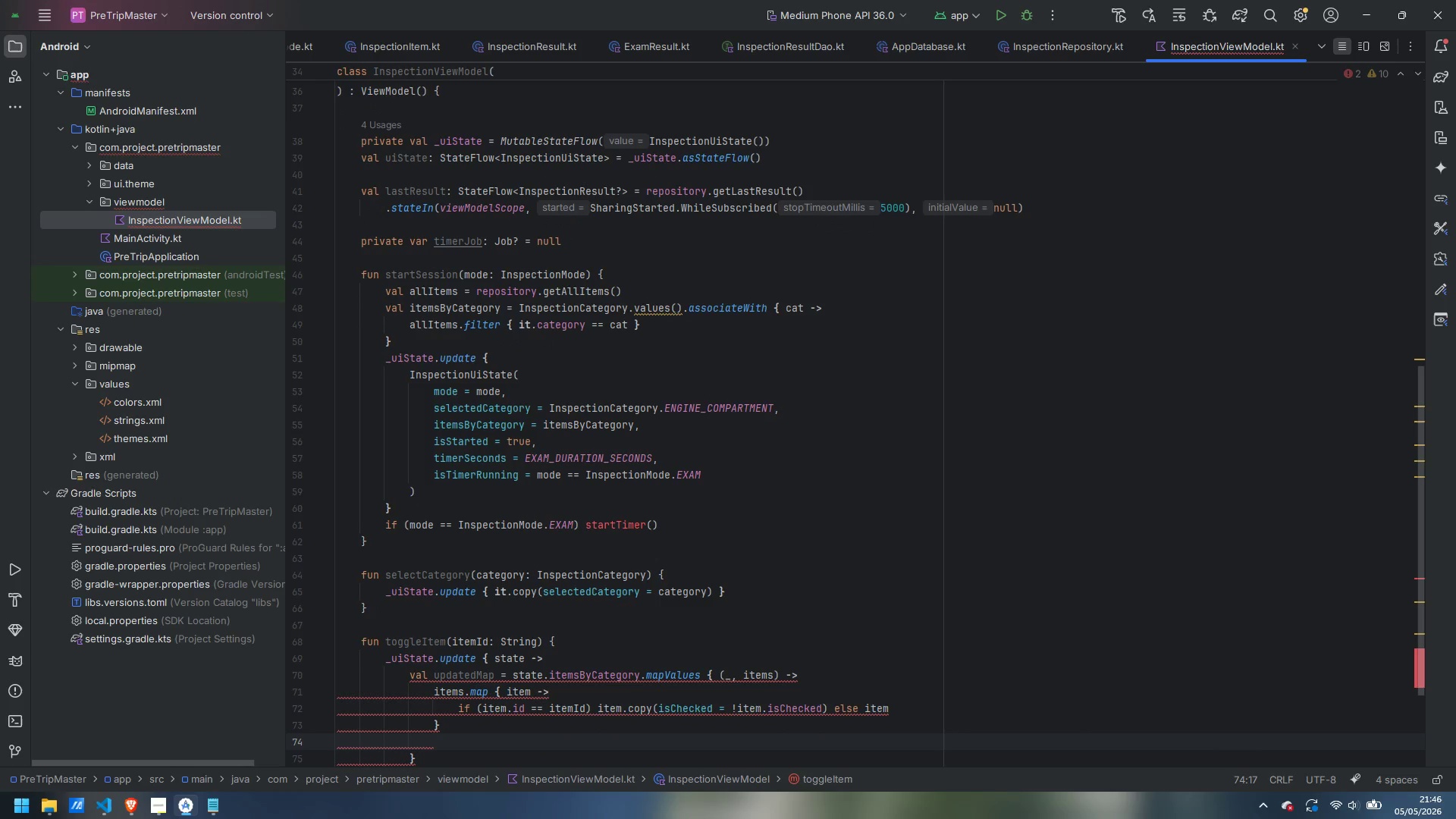 
key(Control+ControlLeft)
 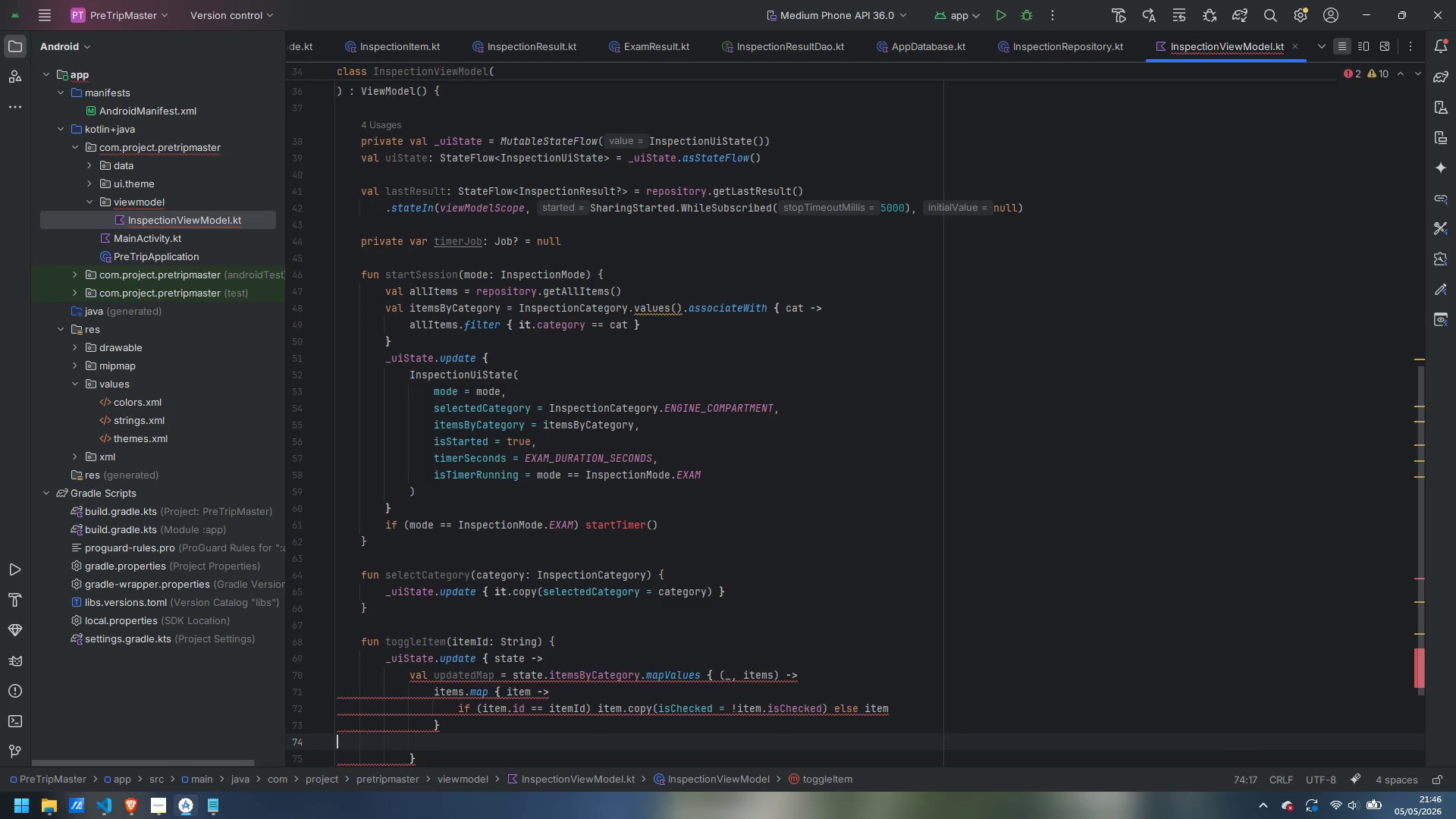 
key(Control+Backspace)
 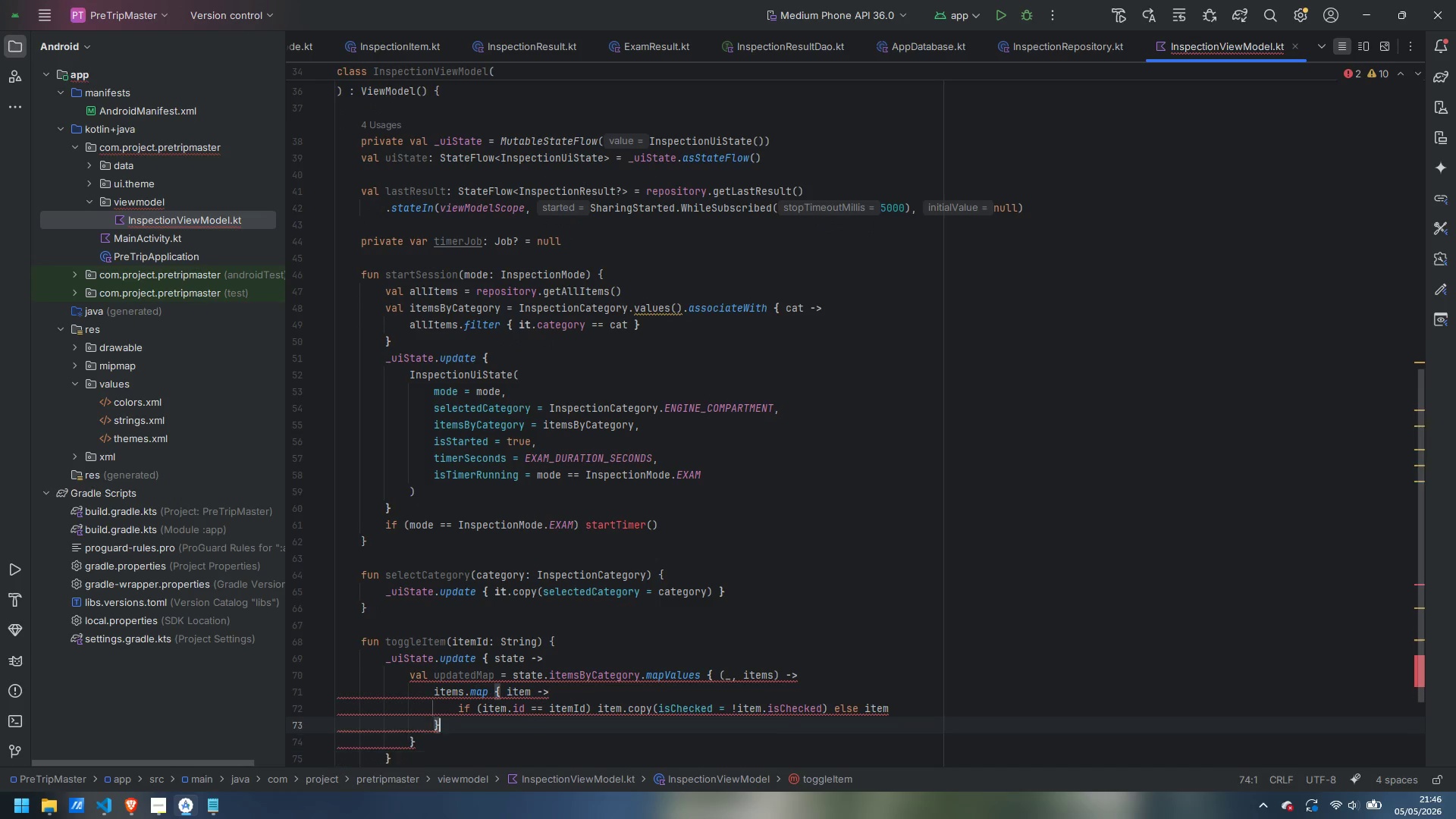 
key(Backspace)
 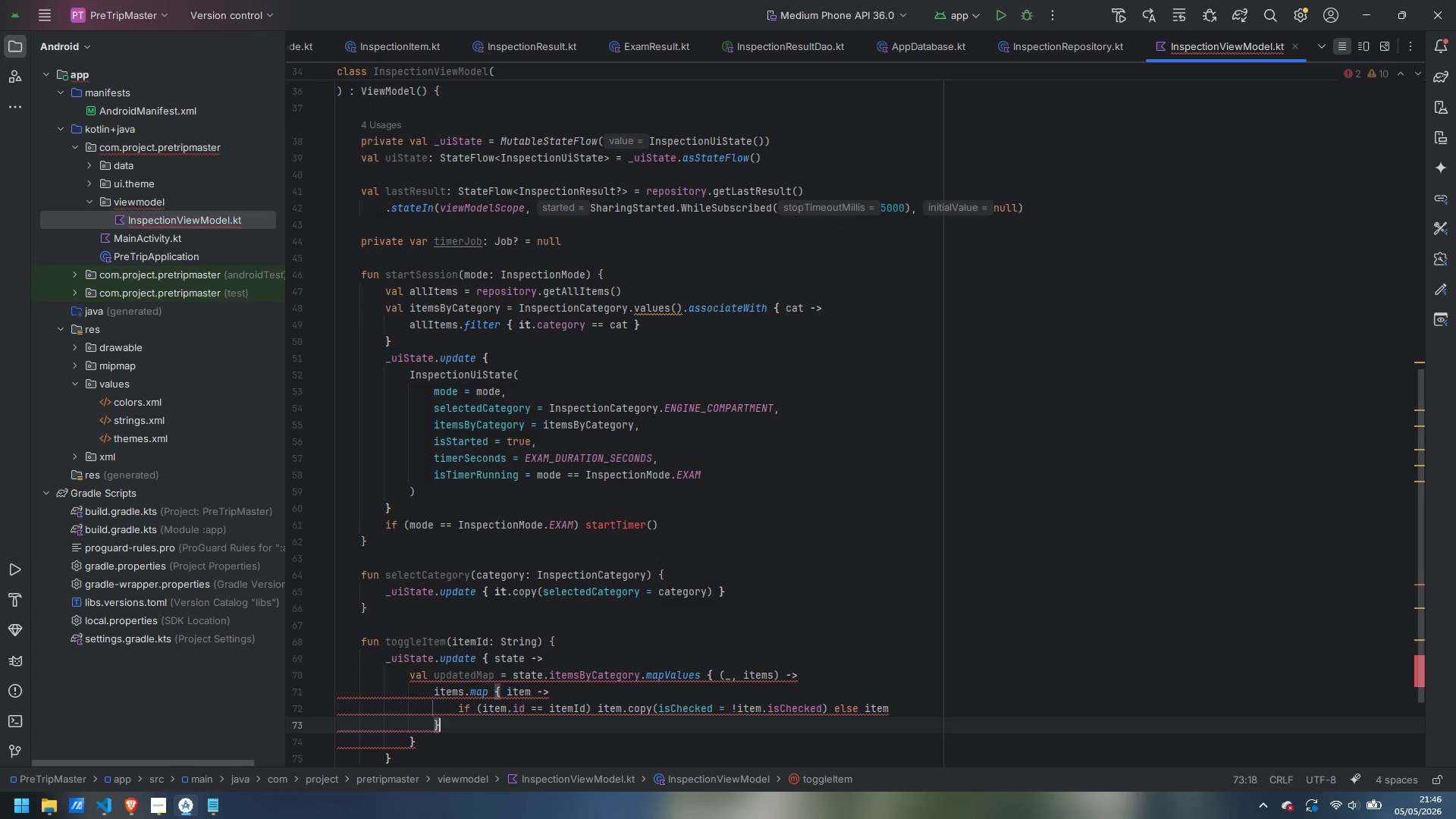 
key(ArrowDown)
 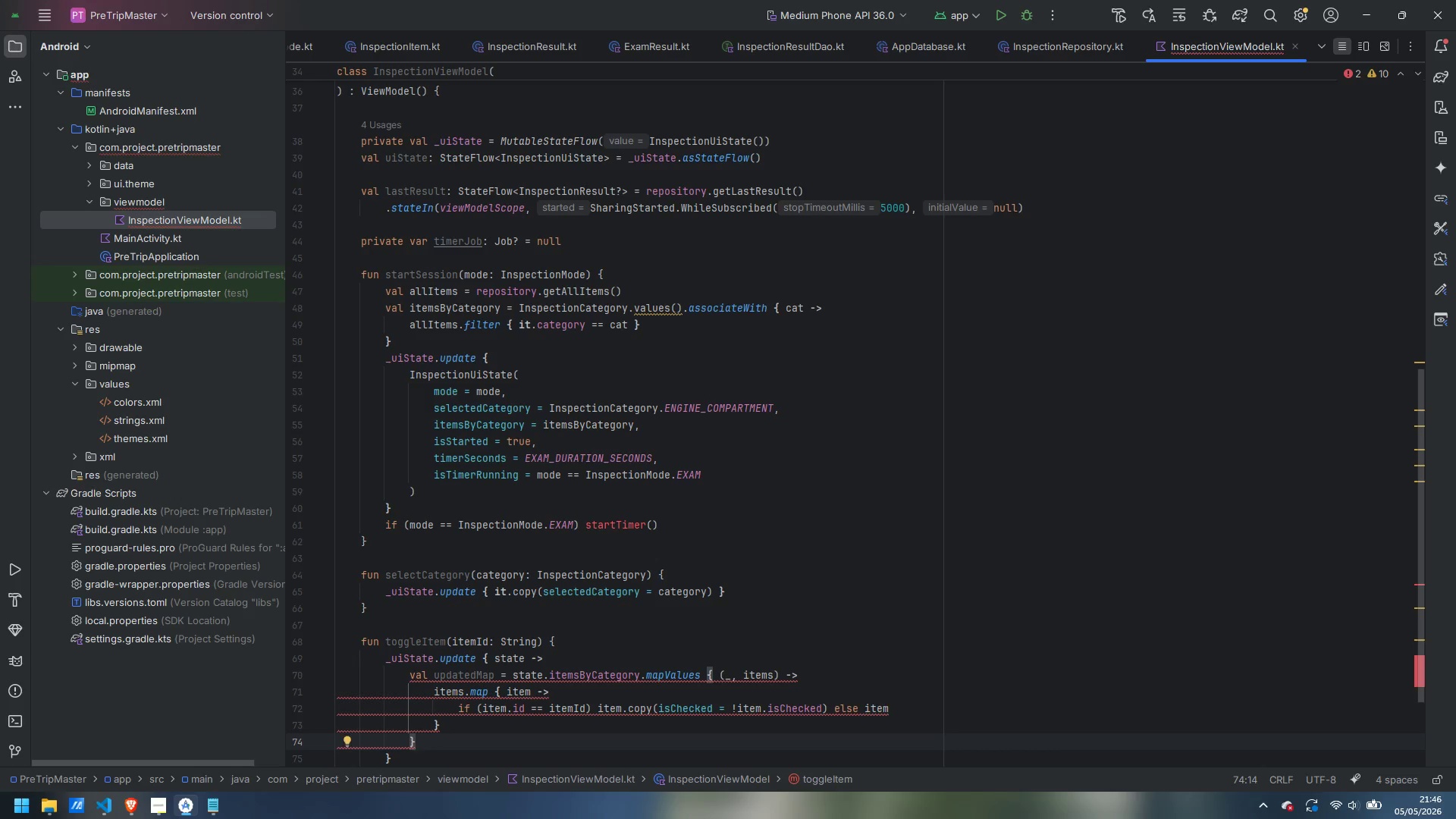 
key(Enter)
 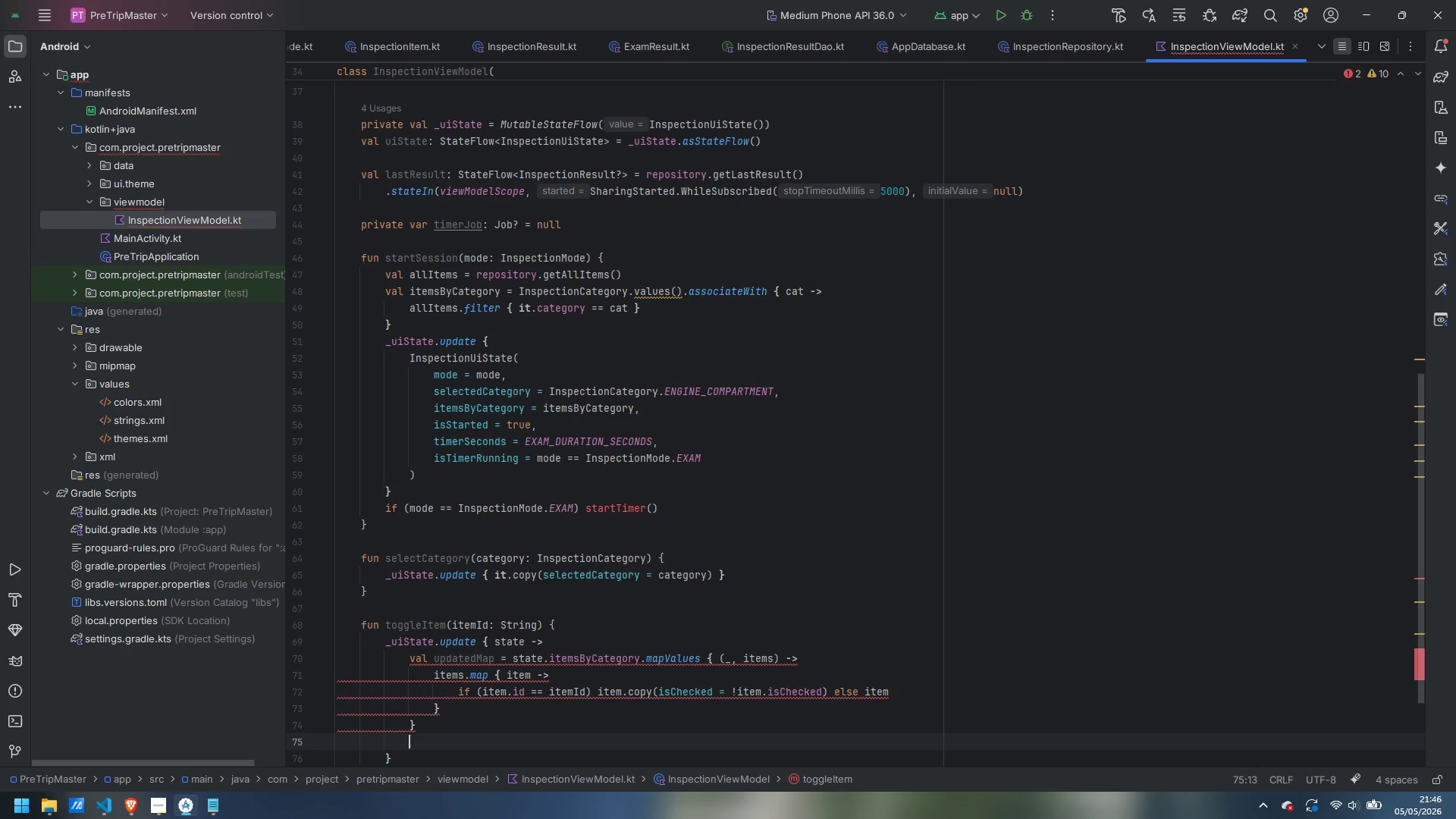 
type(val projec)
key(Backspace)
key(Backspace)
key(Backspace)
type(gress = calculateProgress(udatedMap)
 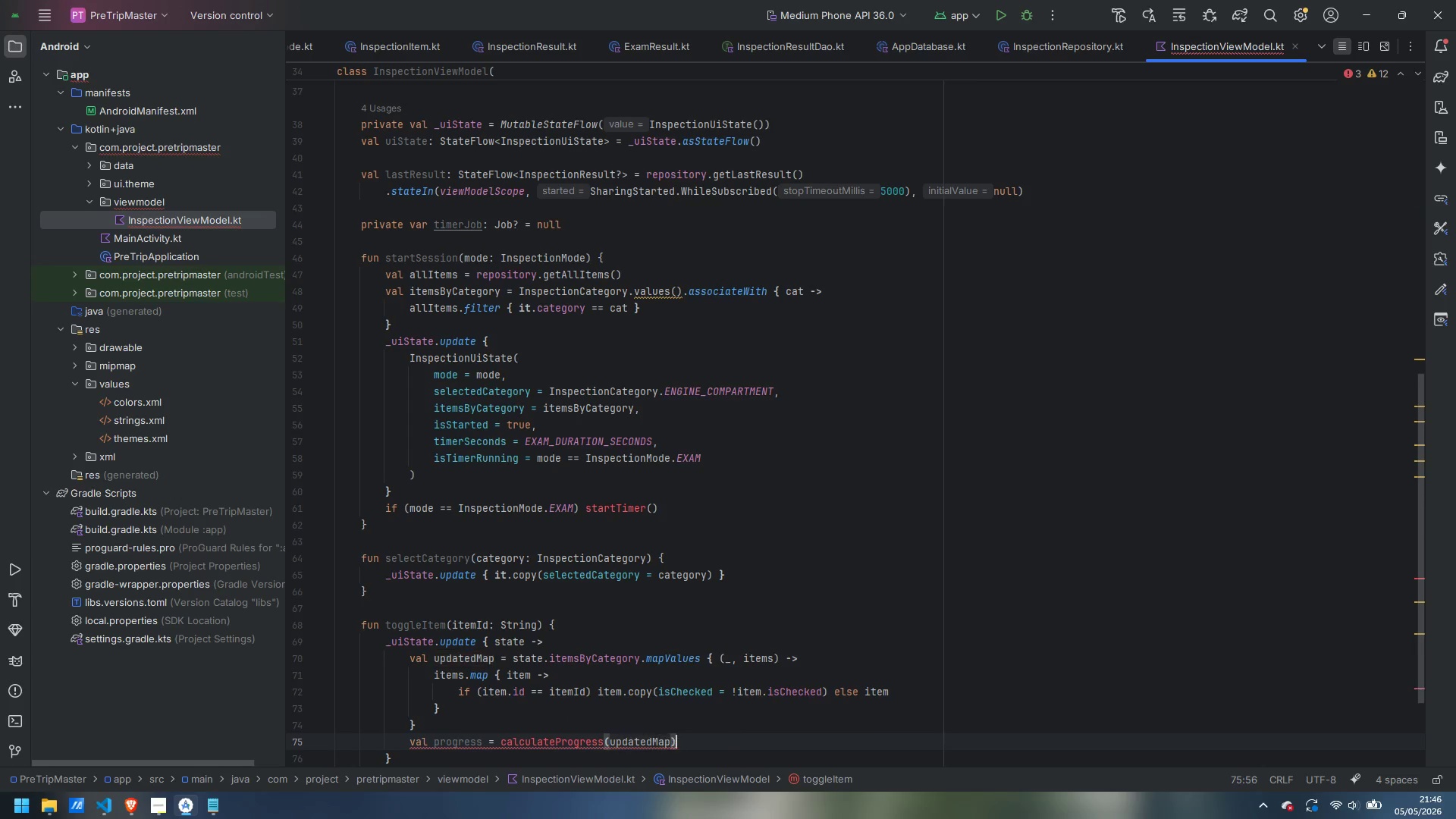 
 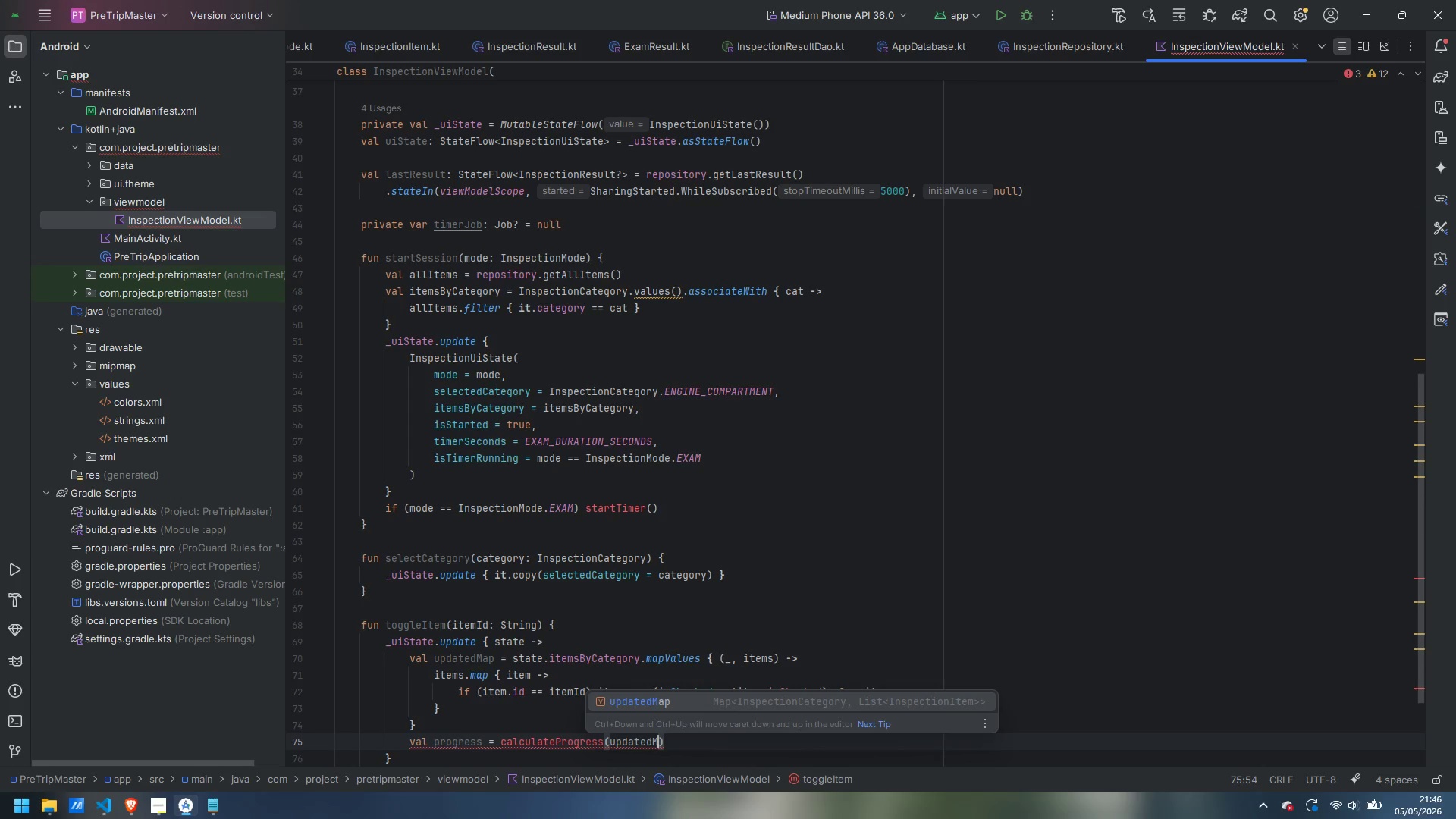 
key(ArrowRight)
 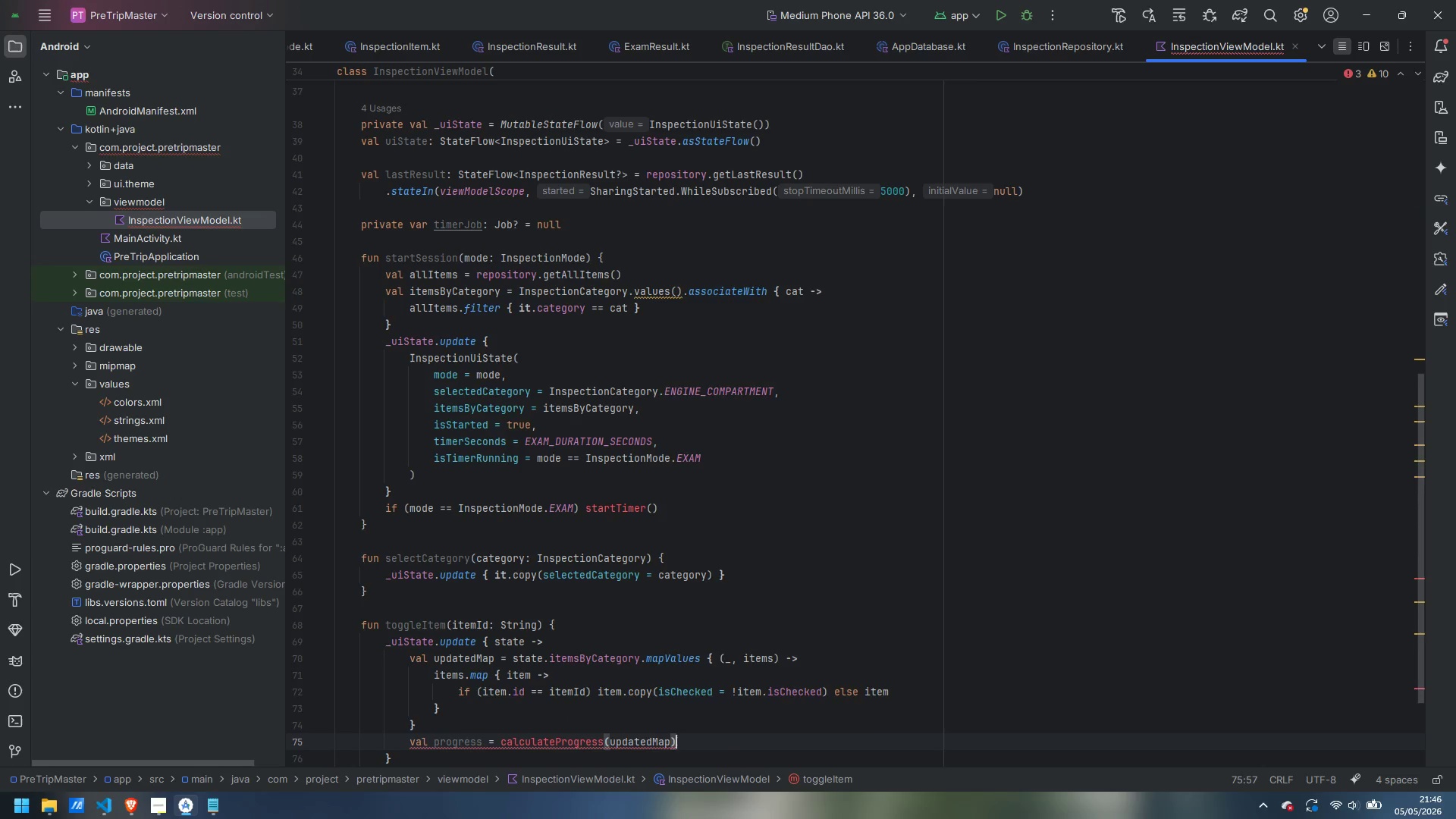 
key(Enter)
 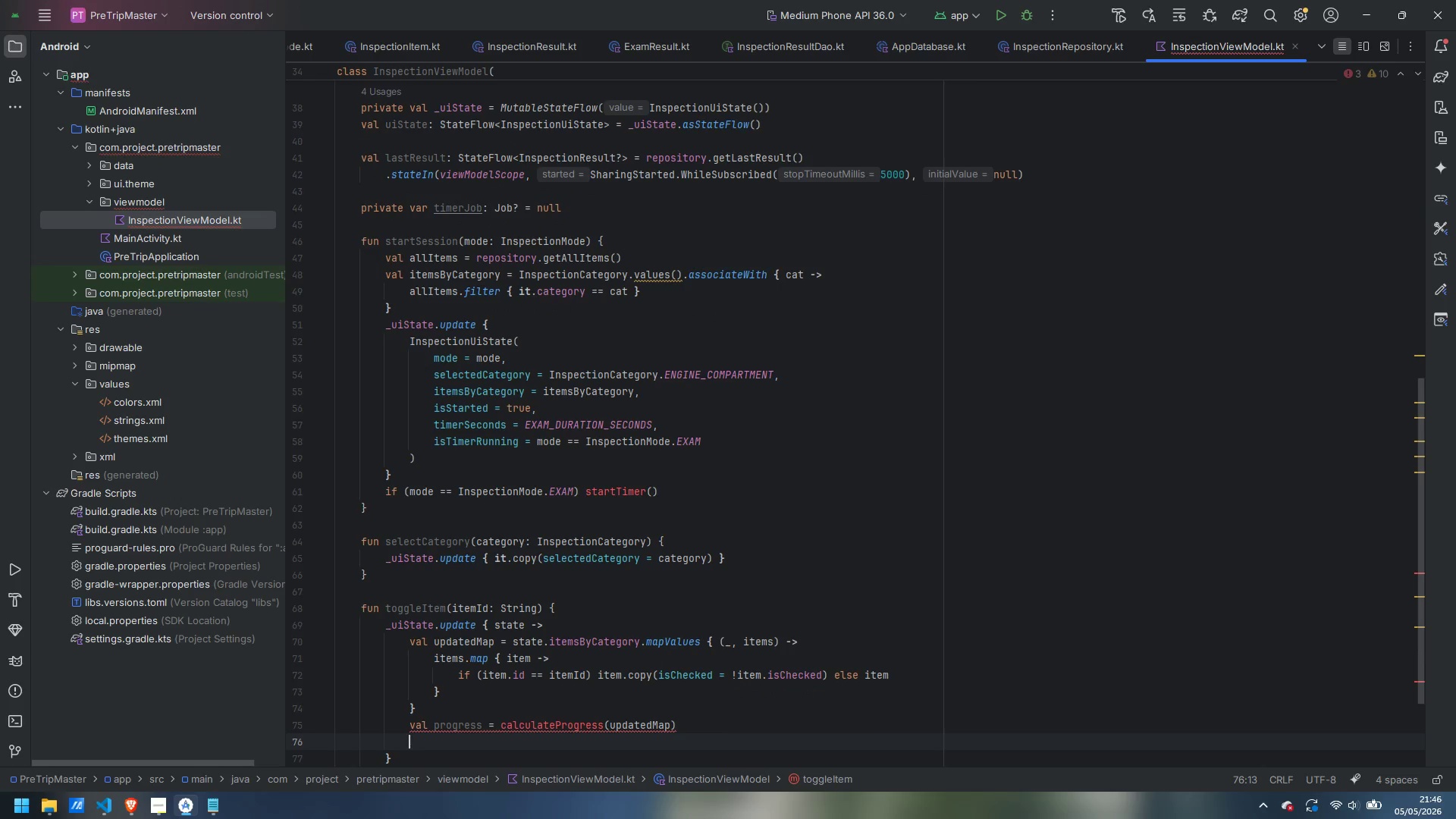 
type(state.copy()
 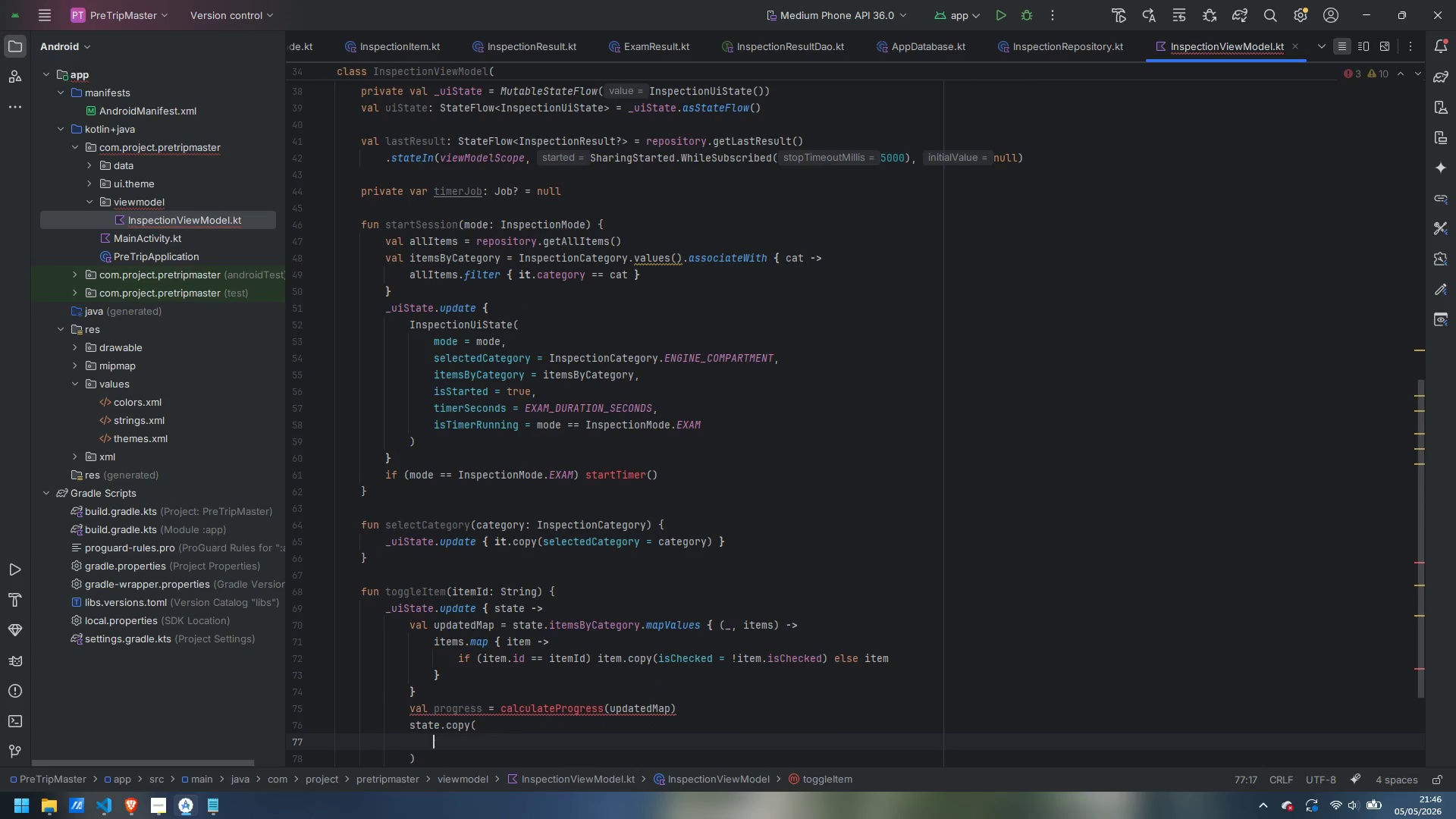 
 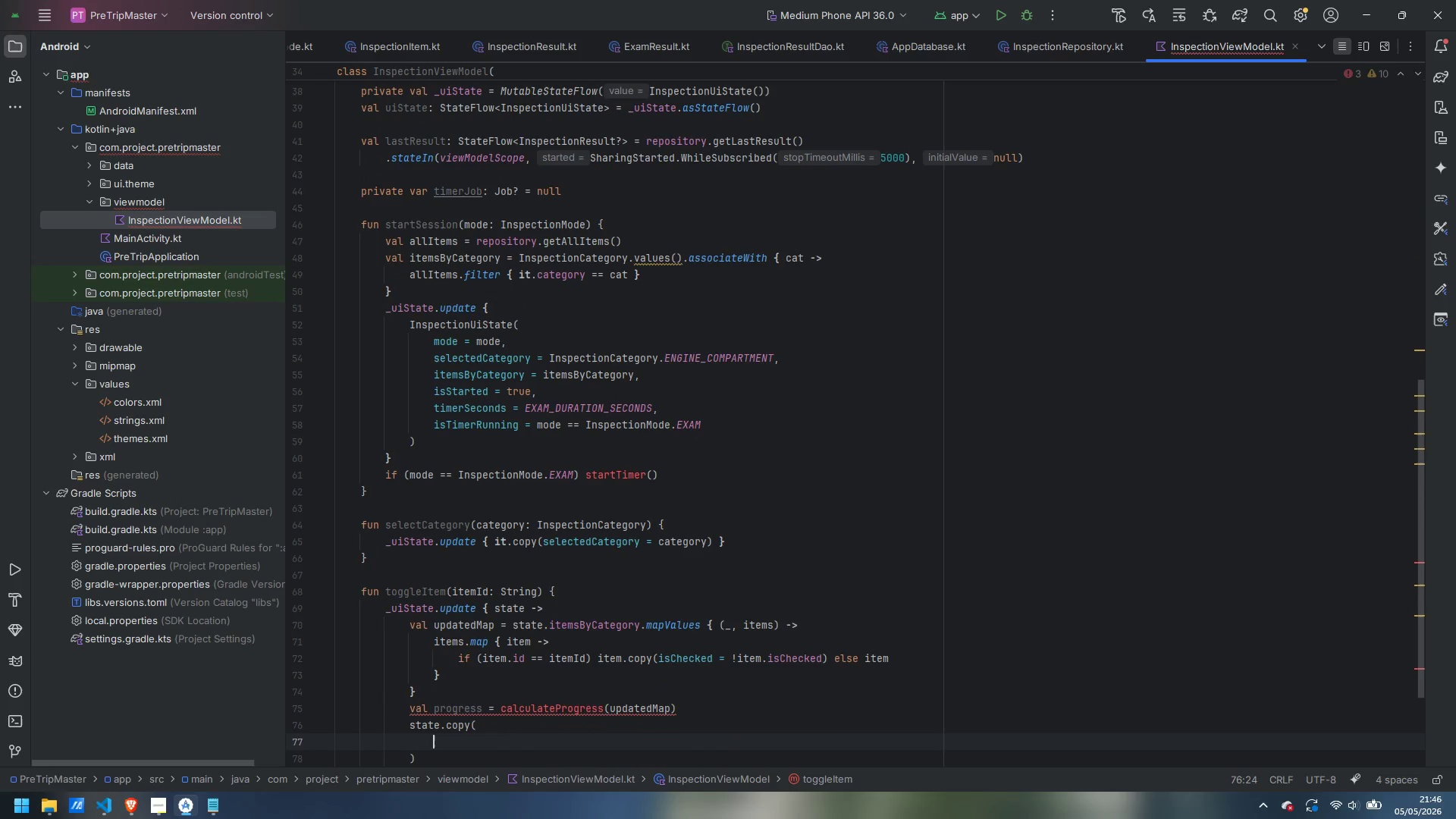 
key(Enter)
 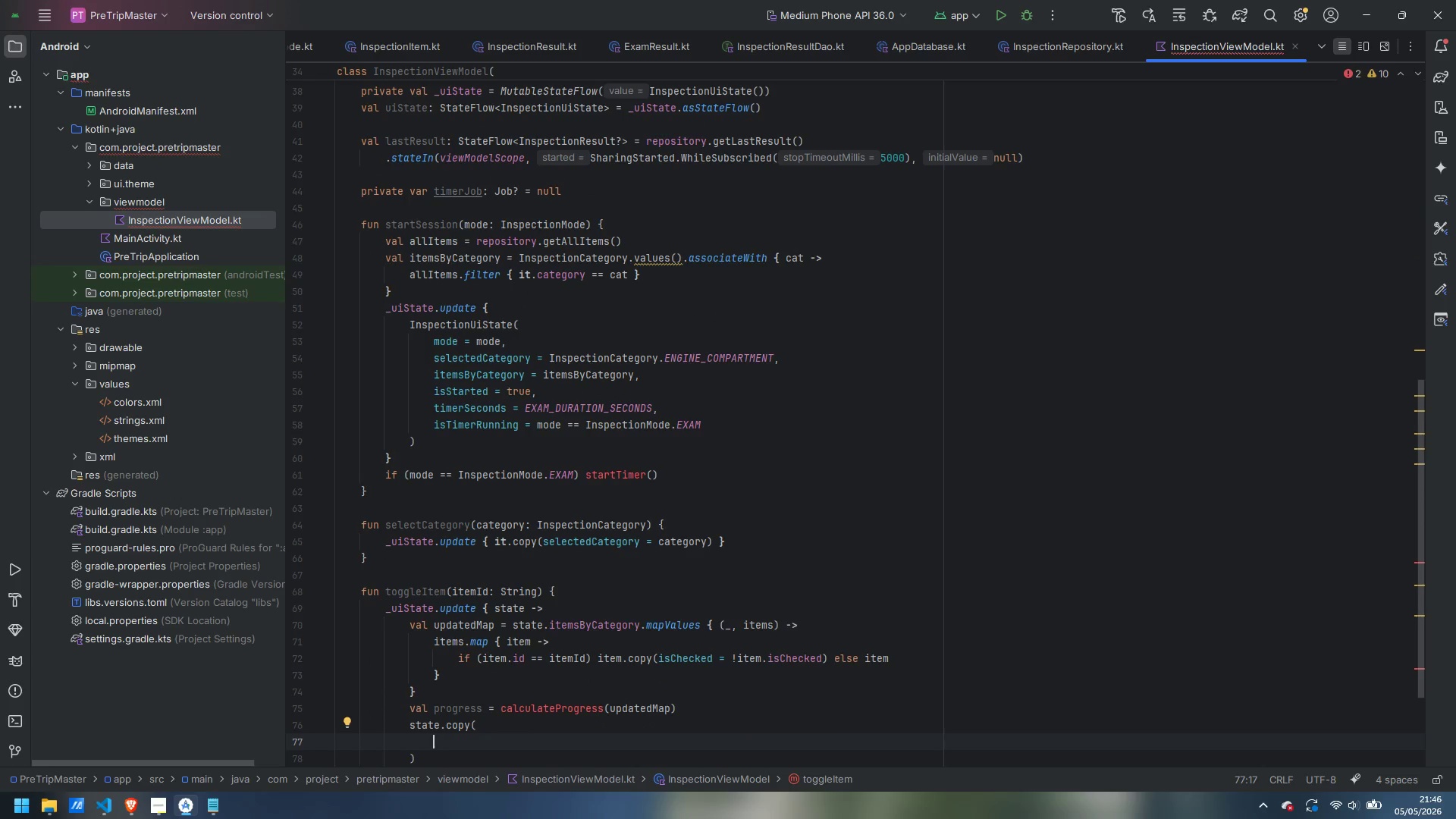 
type(itemsByCategory = updatedMap,)
 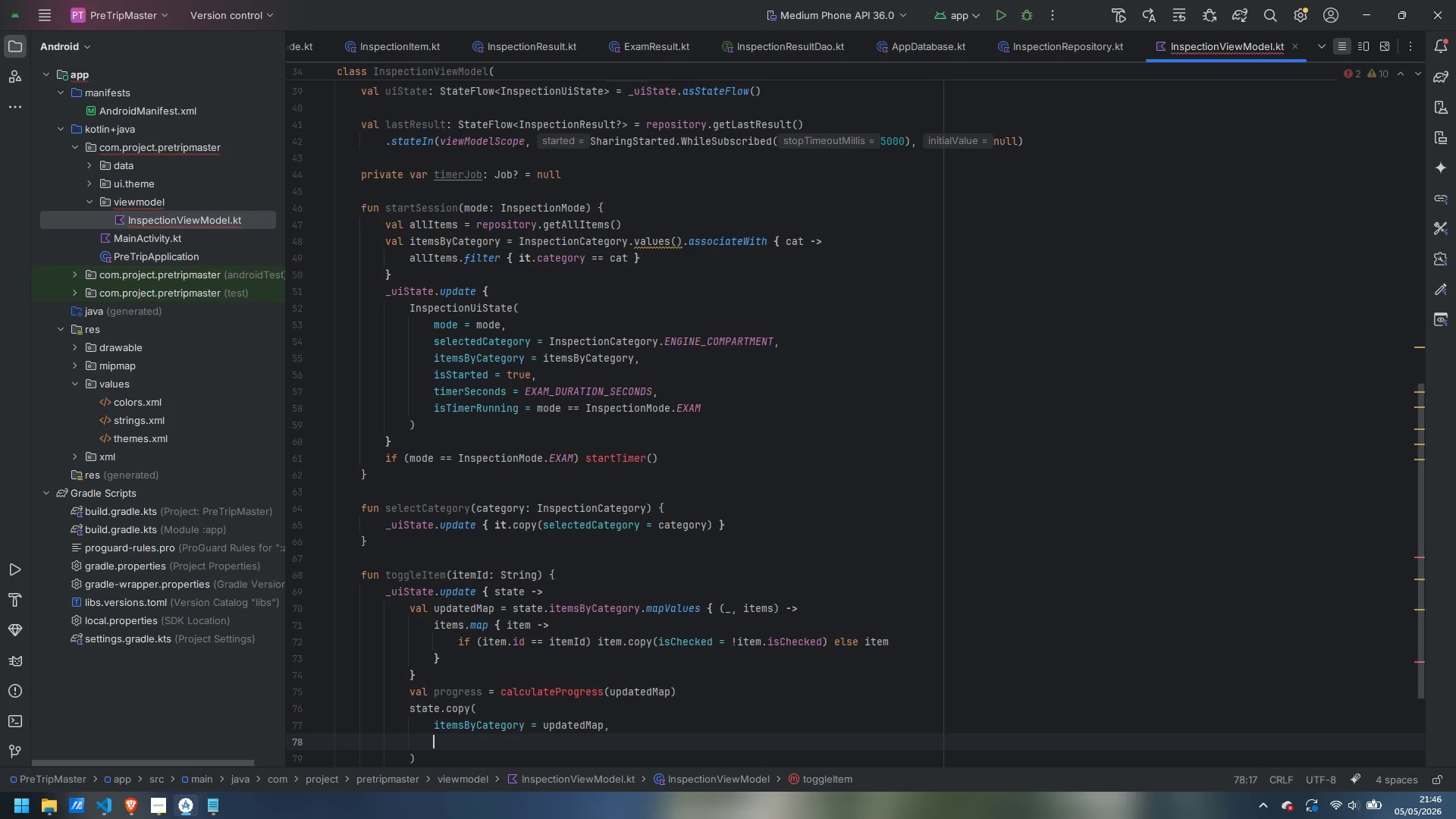 
 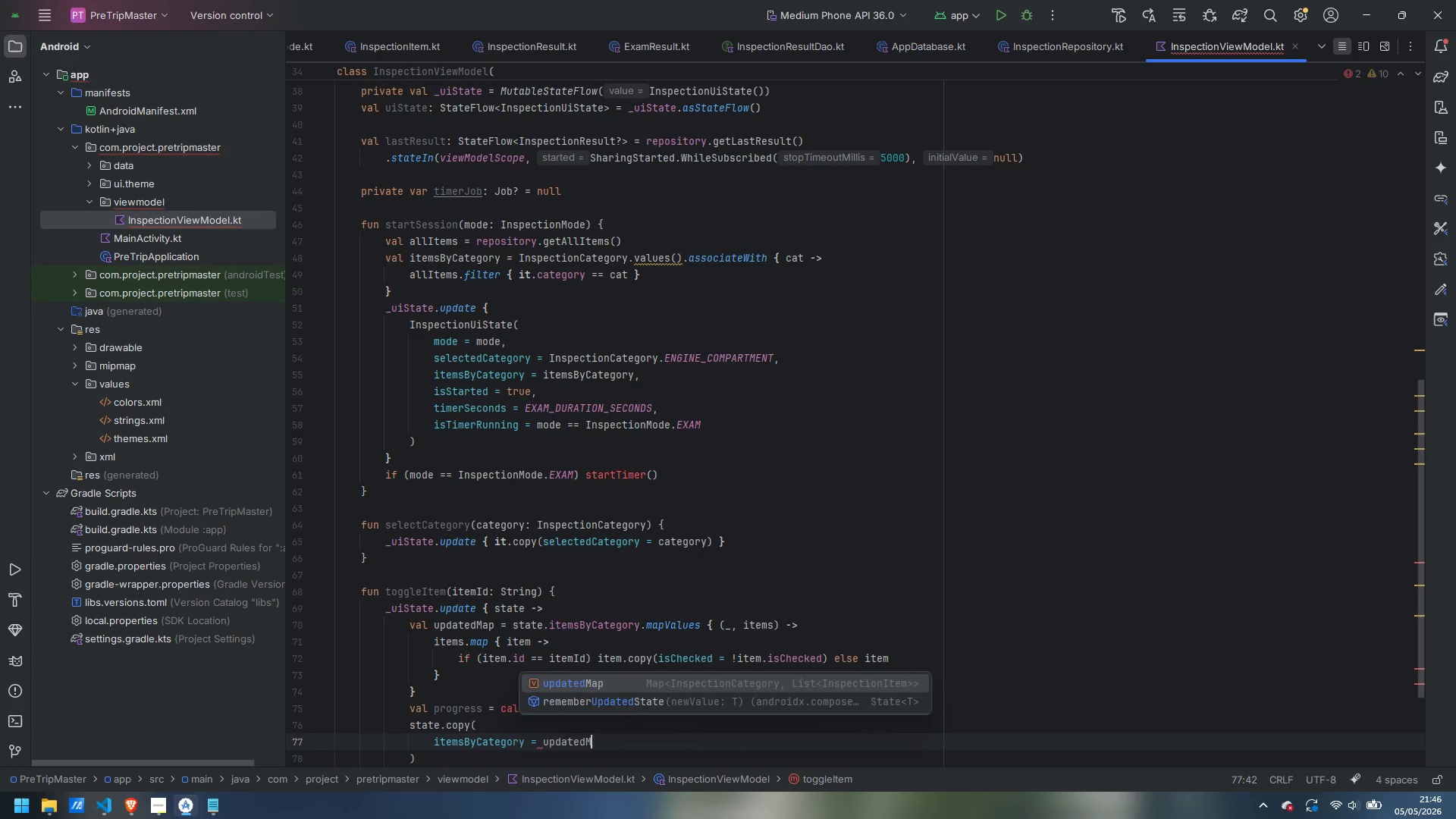 
key(Enter)
 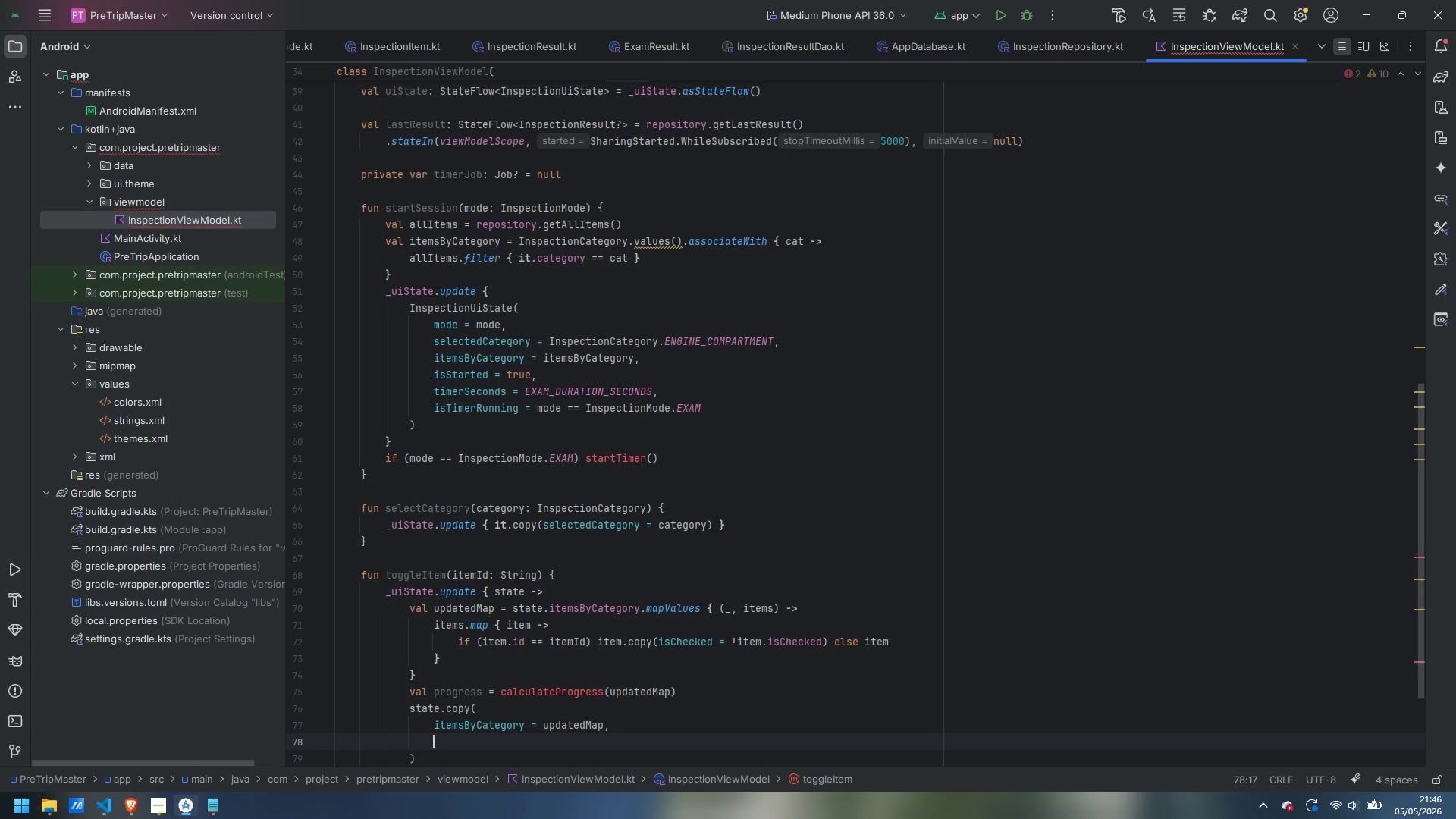 
type(overallProgress = progress.first,)
 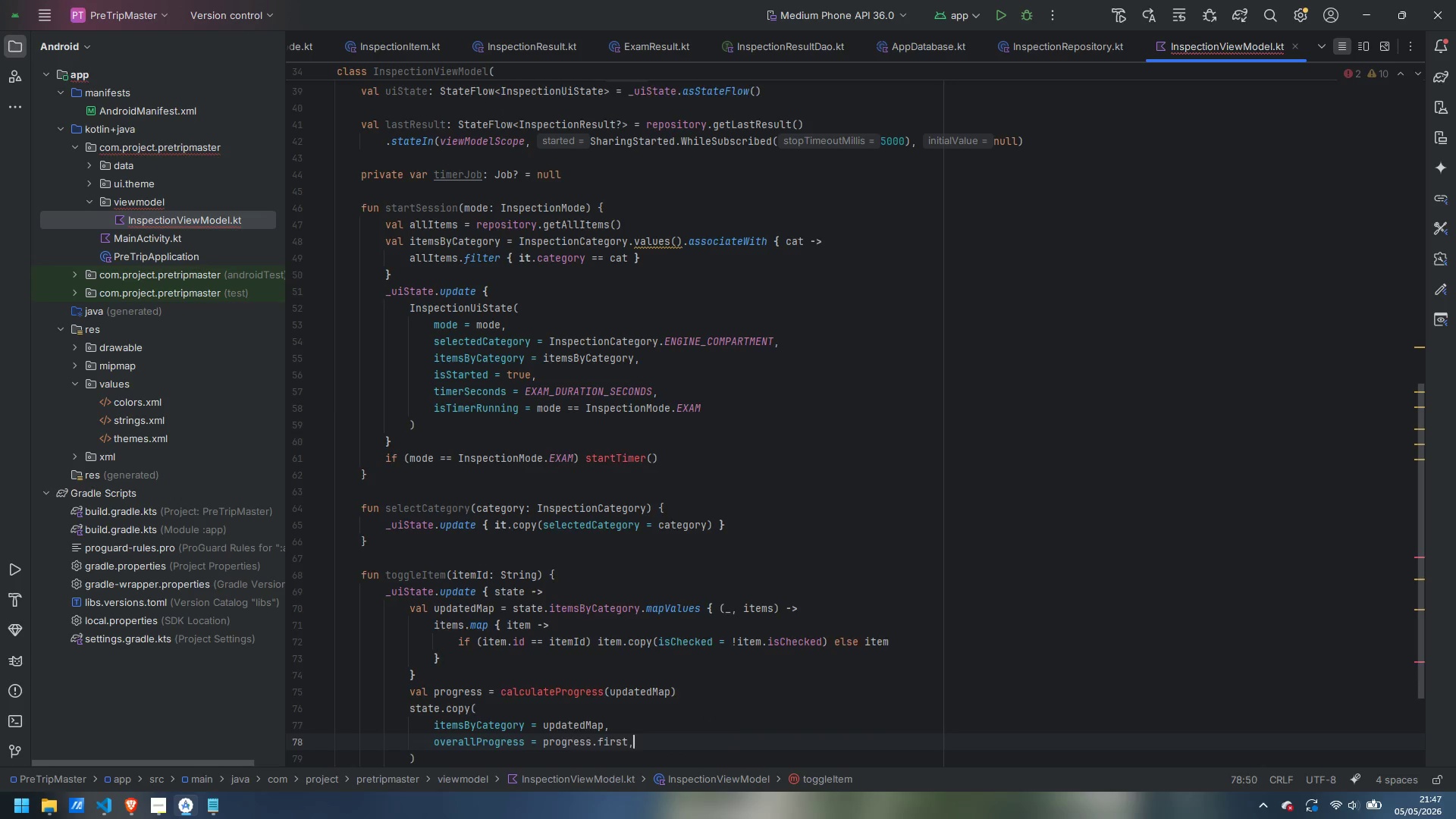 
key(Enter)
 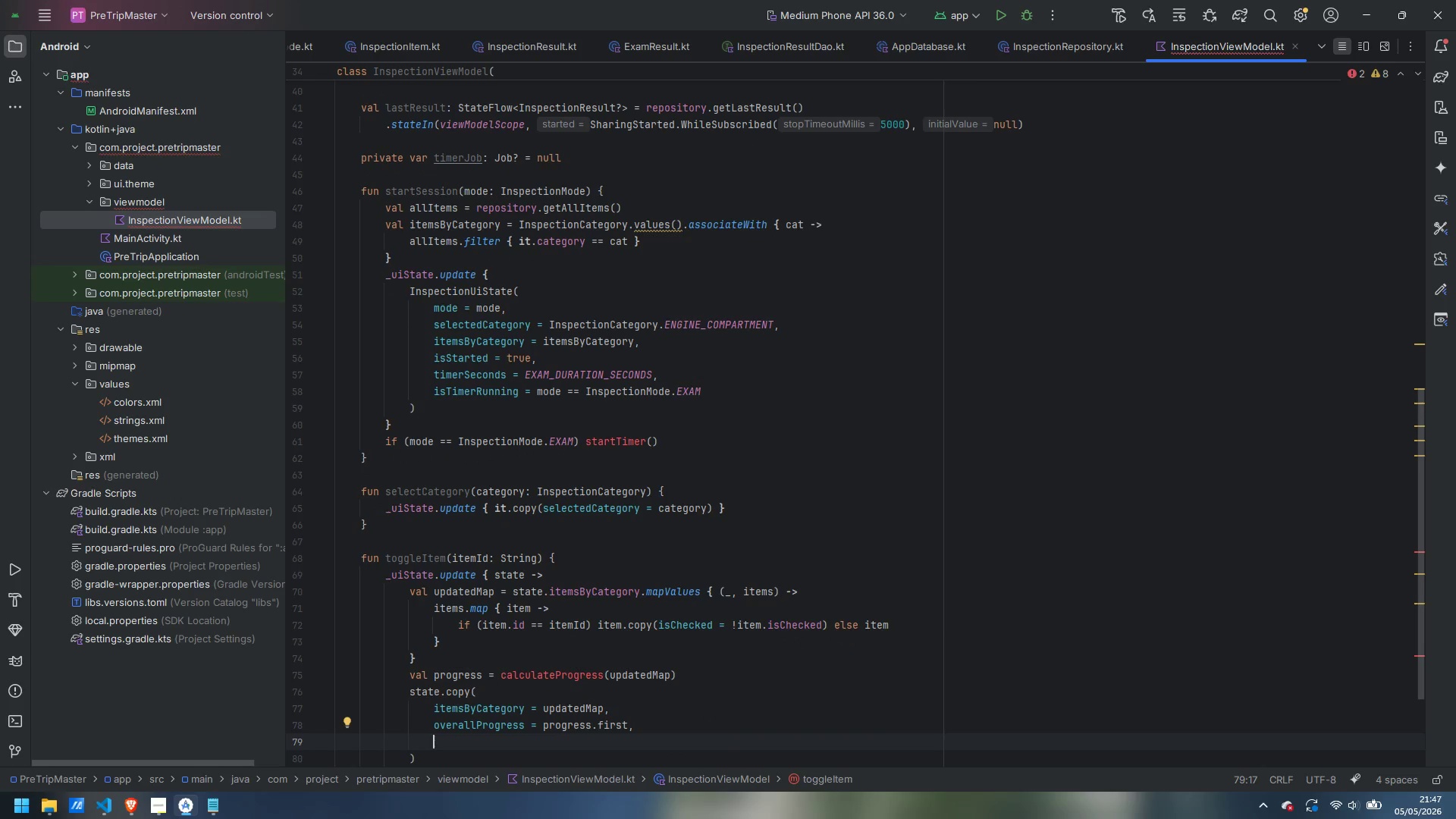 
type(categoryProgress = progress.second)
 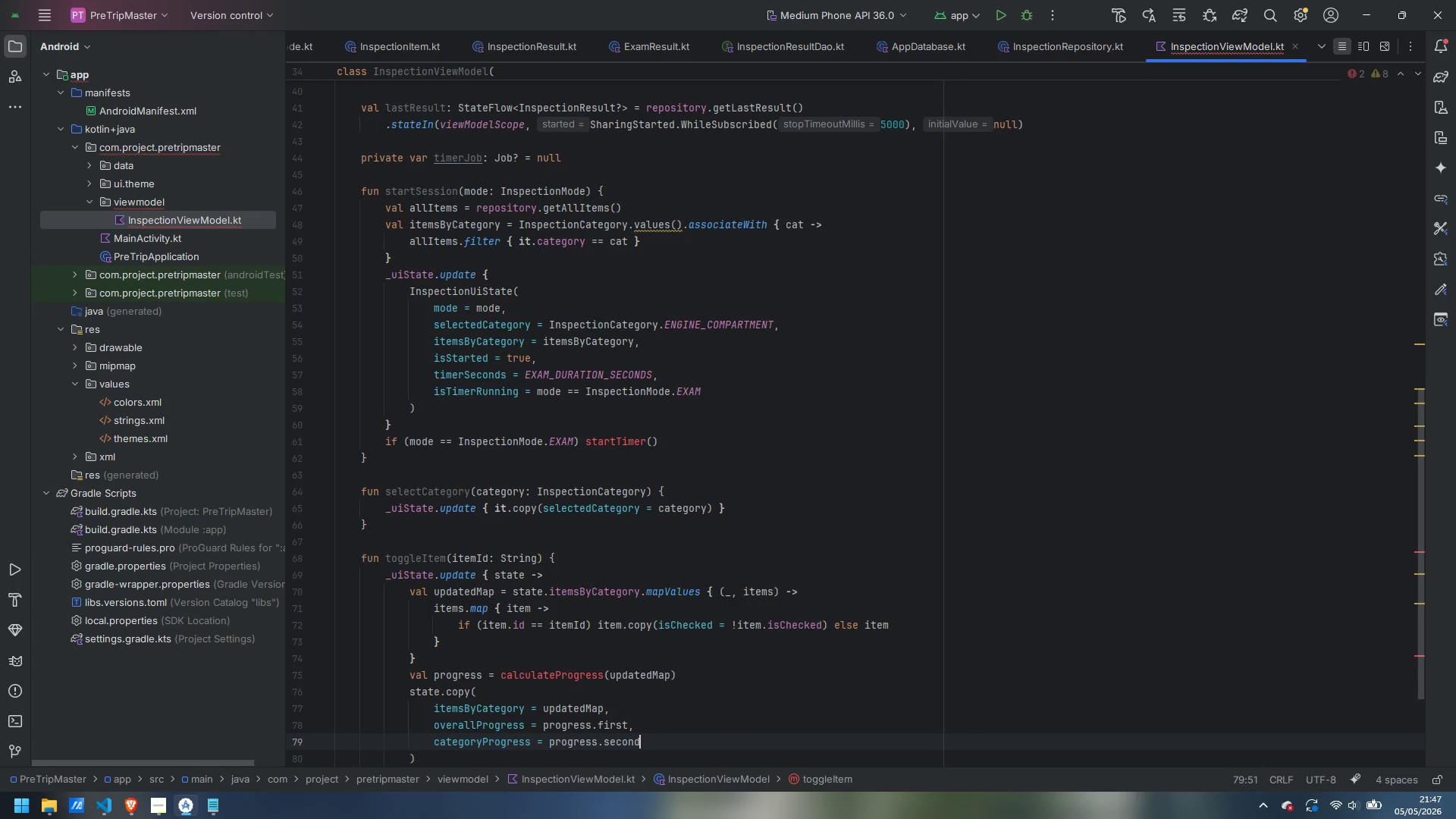 
key(ArrowDown)
 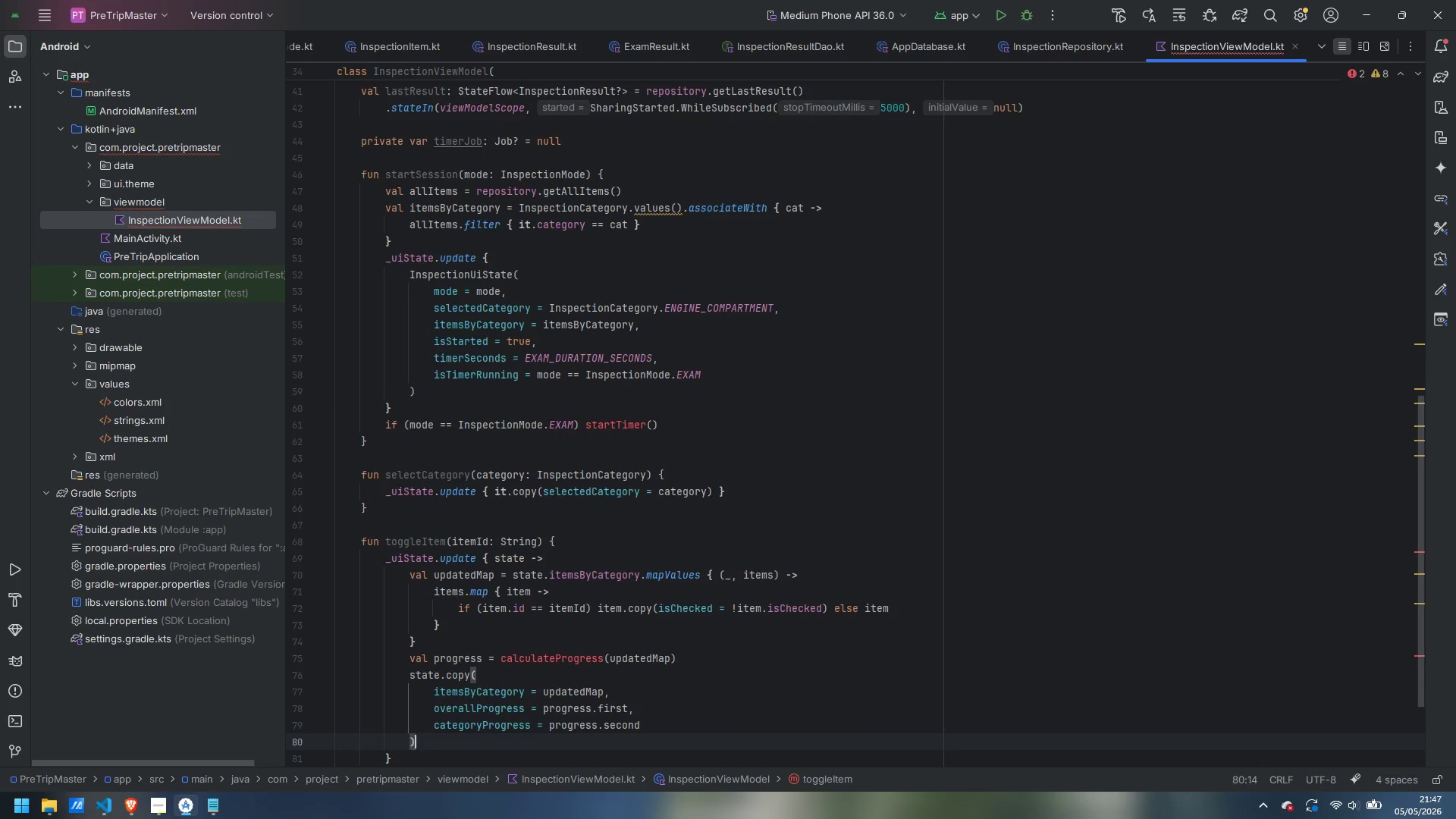 
key(ArrowDown)
 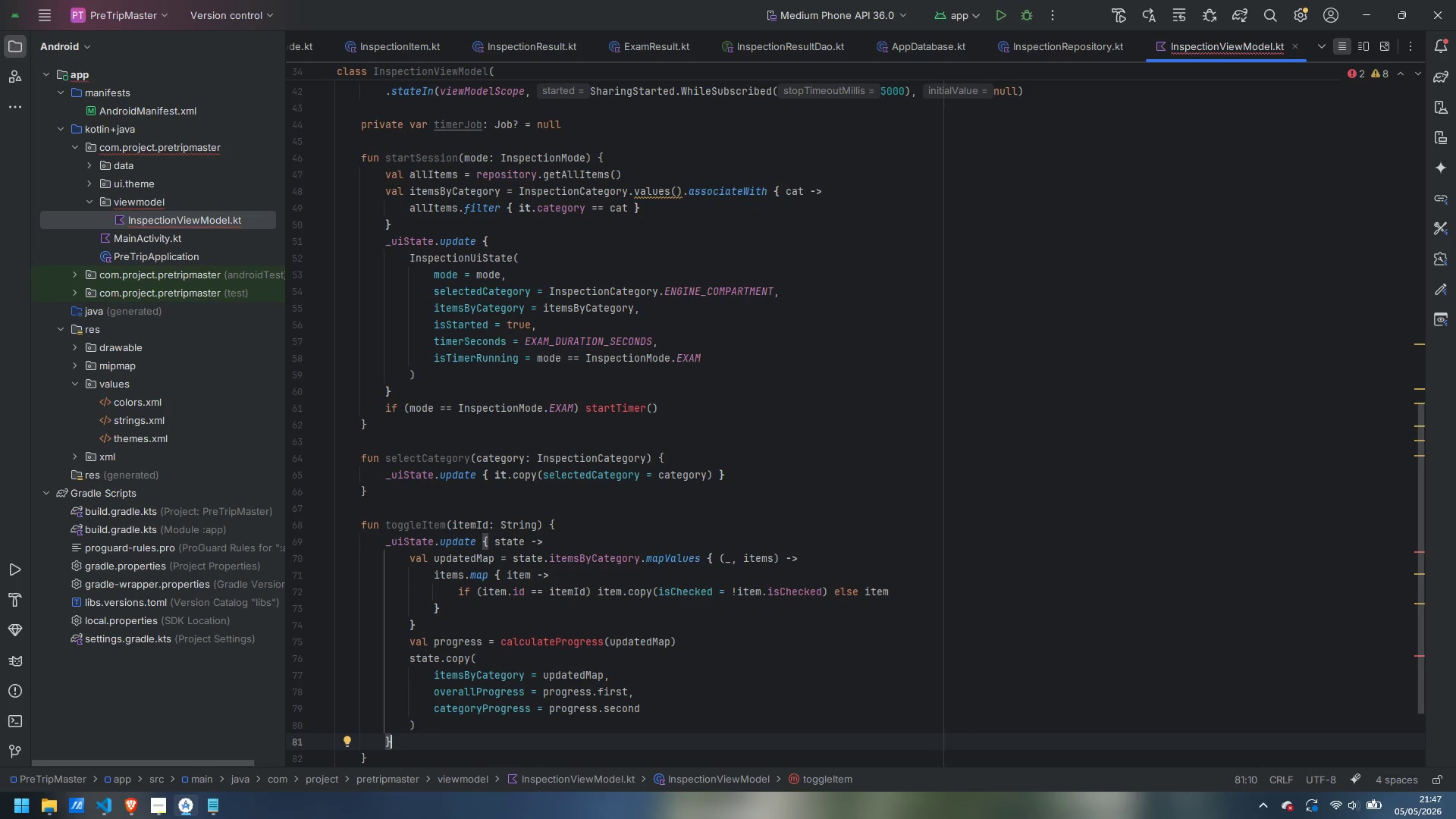 
key(ArrowDown)
 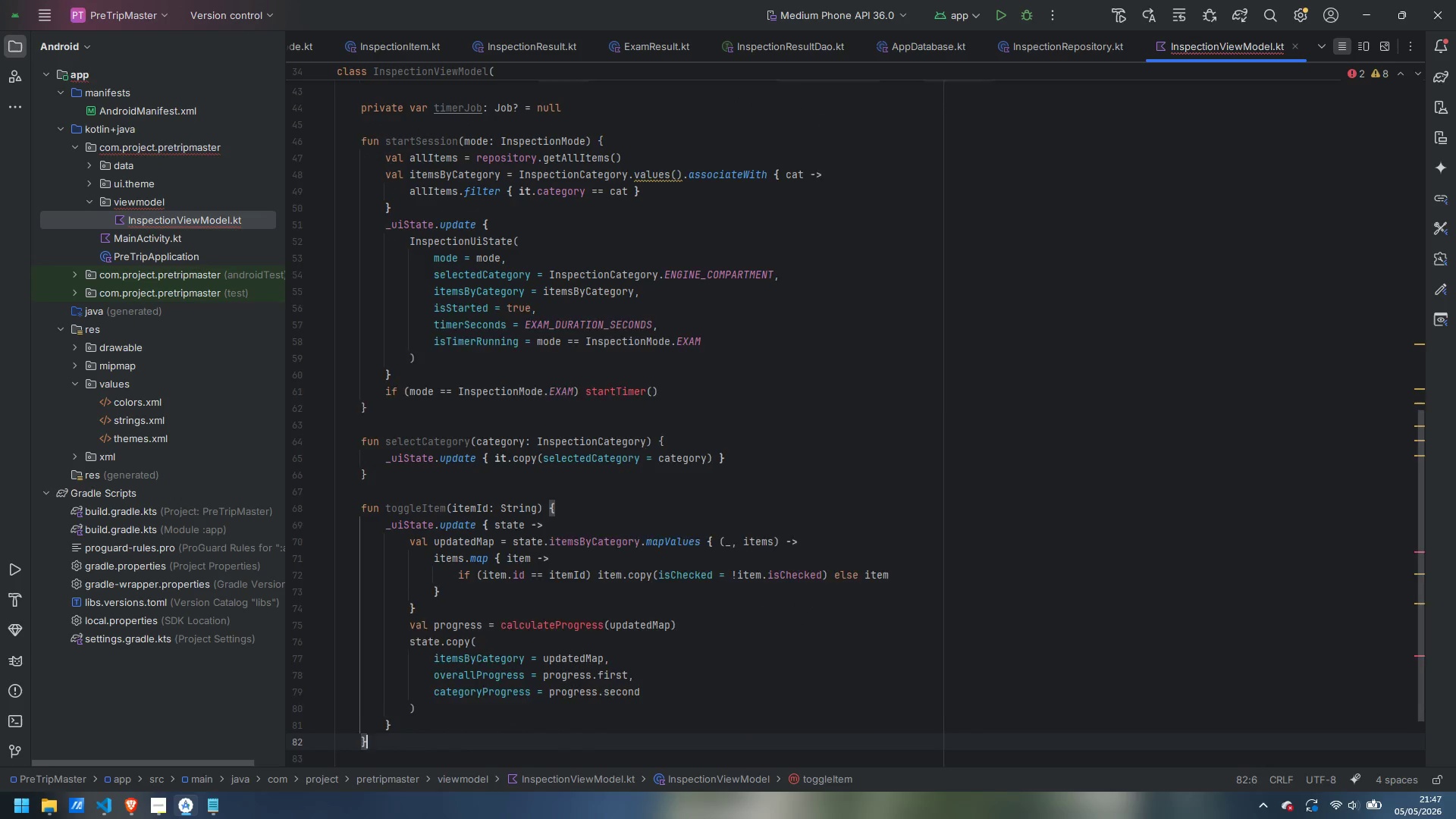 
key(Enter)
 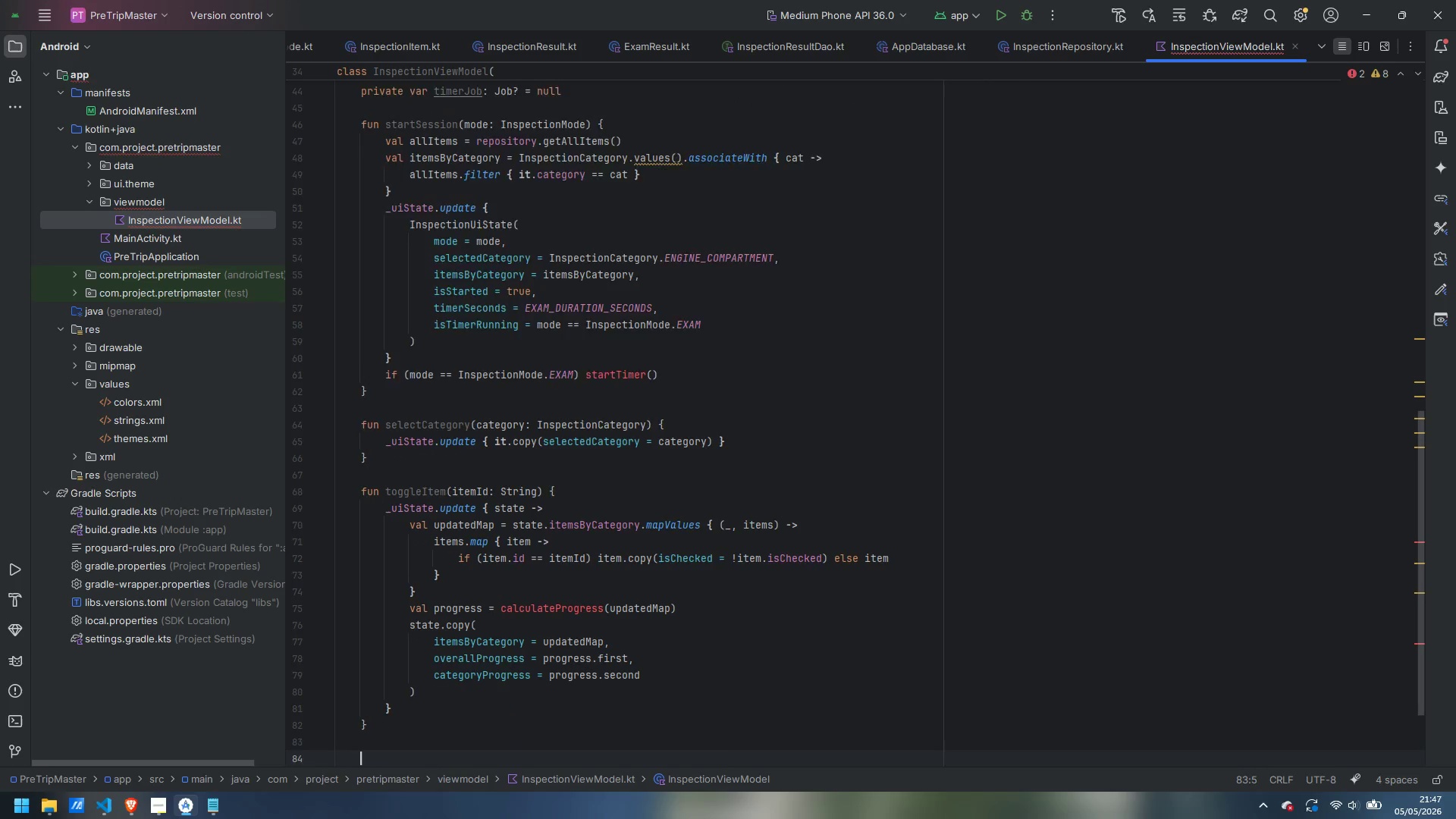 
key(Enter)
 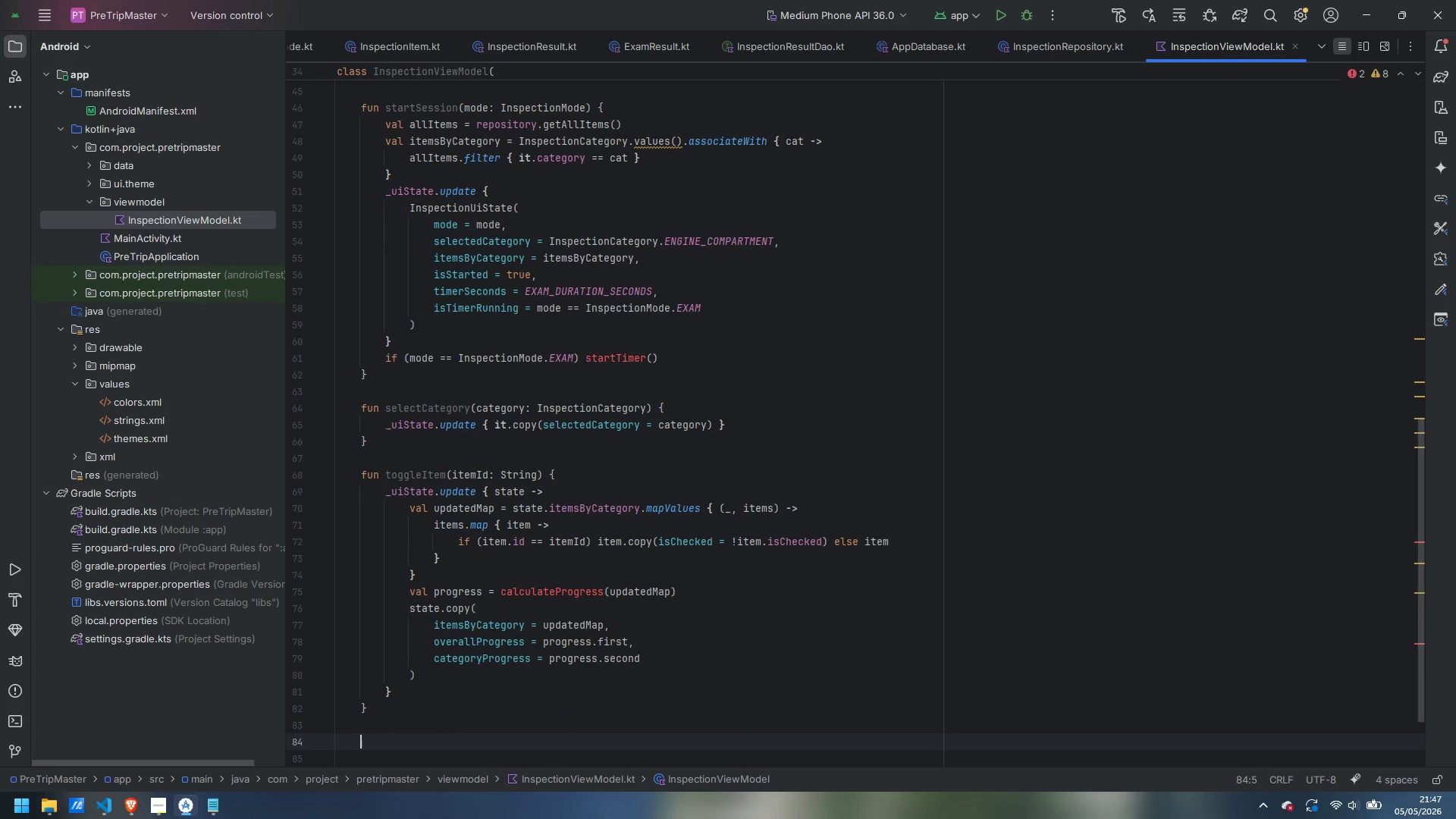 
type(fun finishSession() {)
 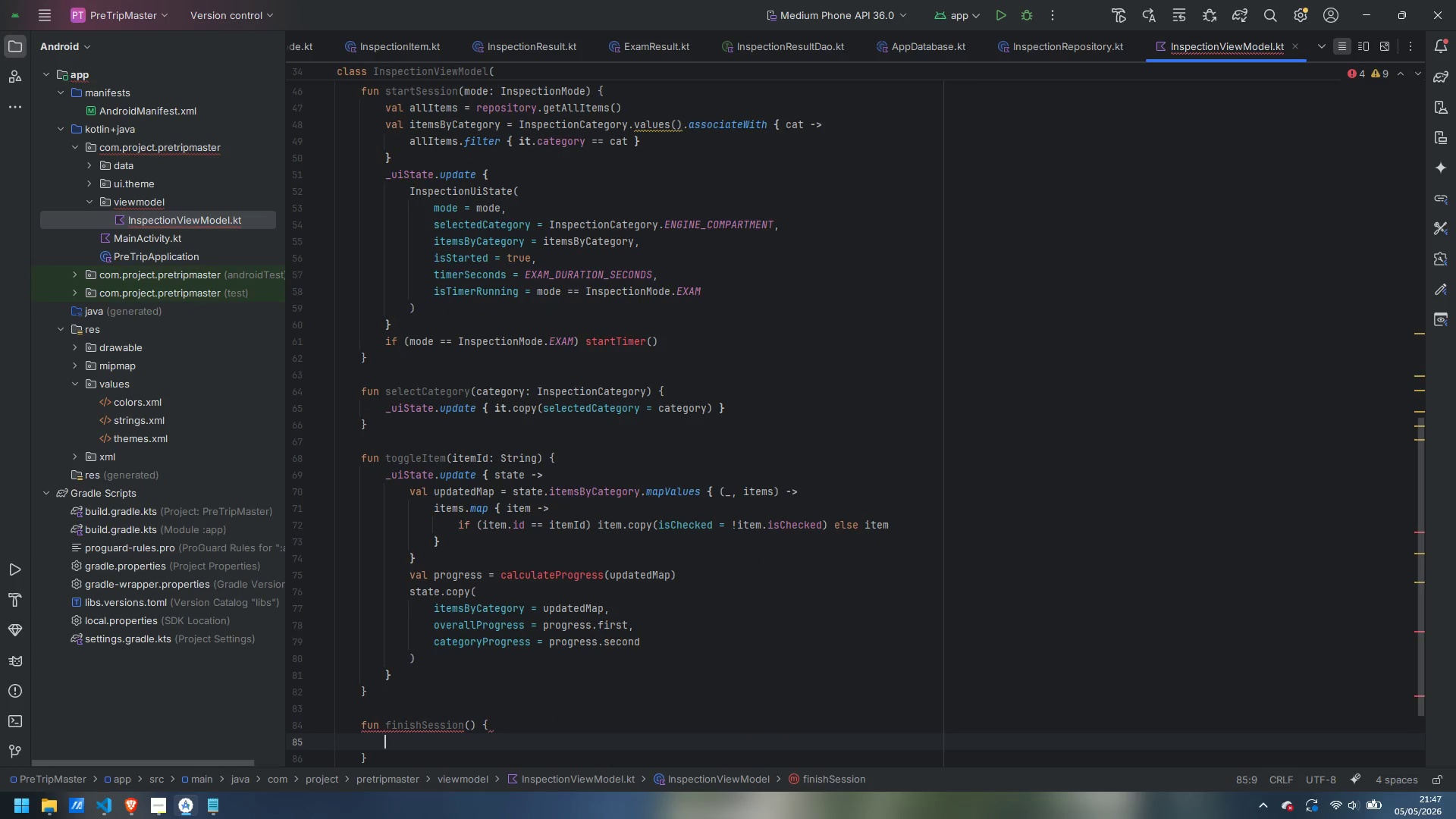 
 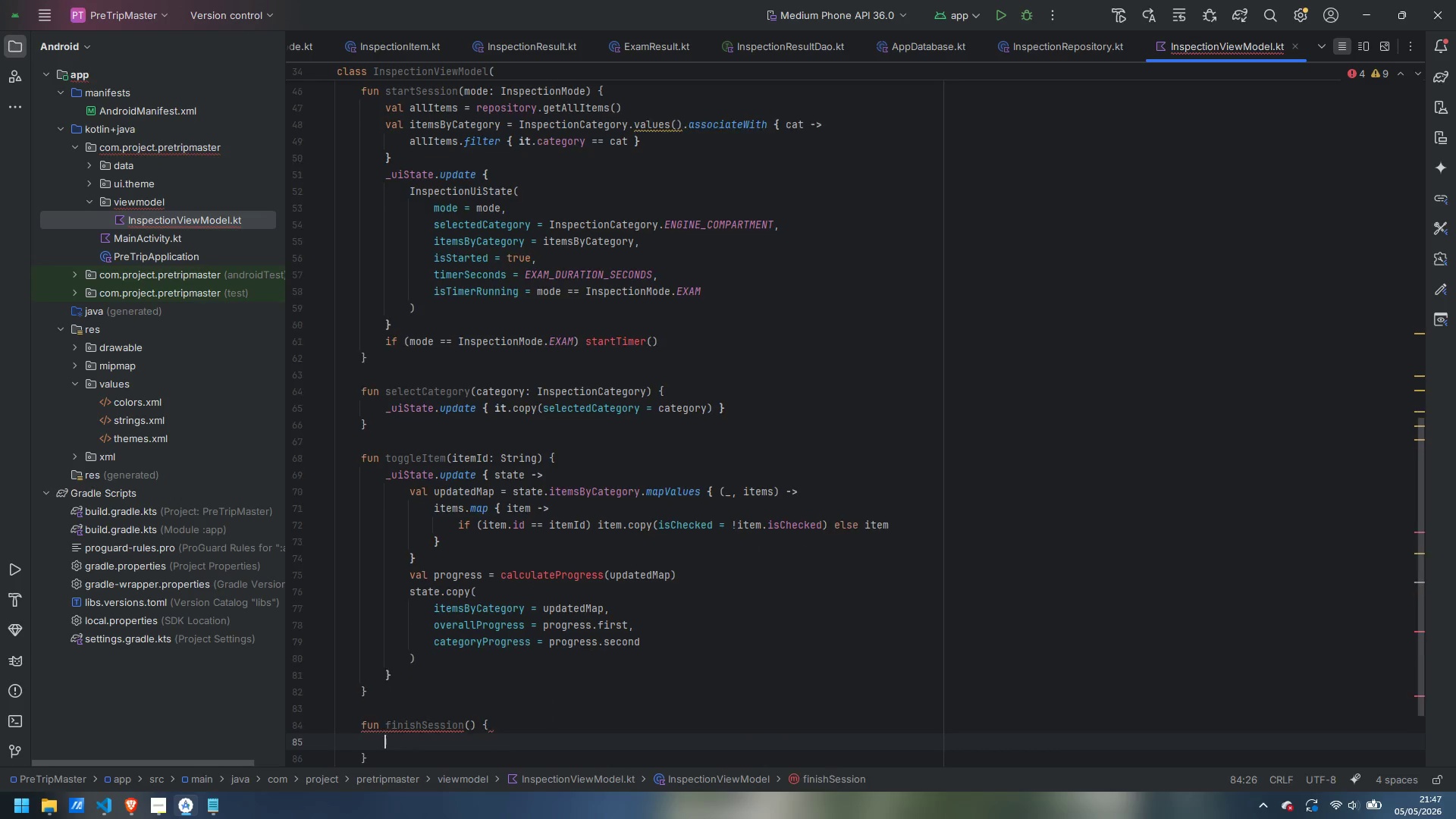 
key(Enter)
 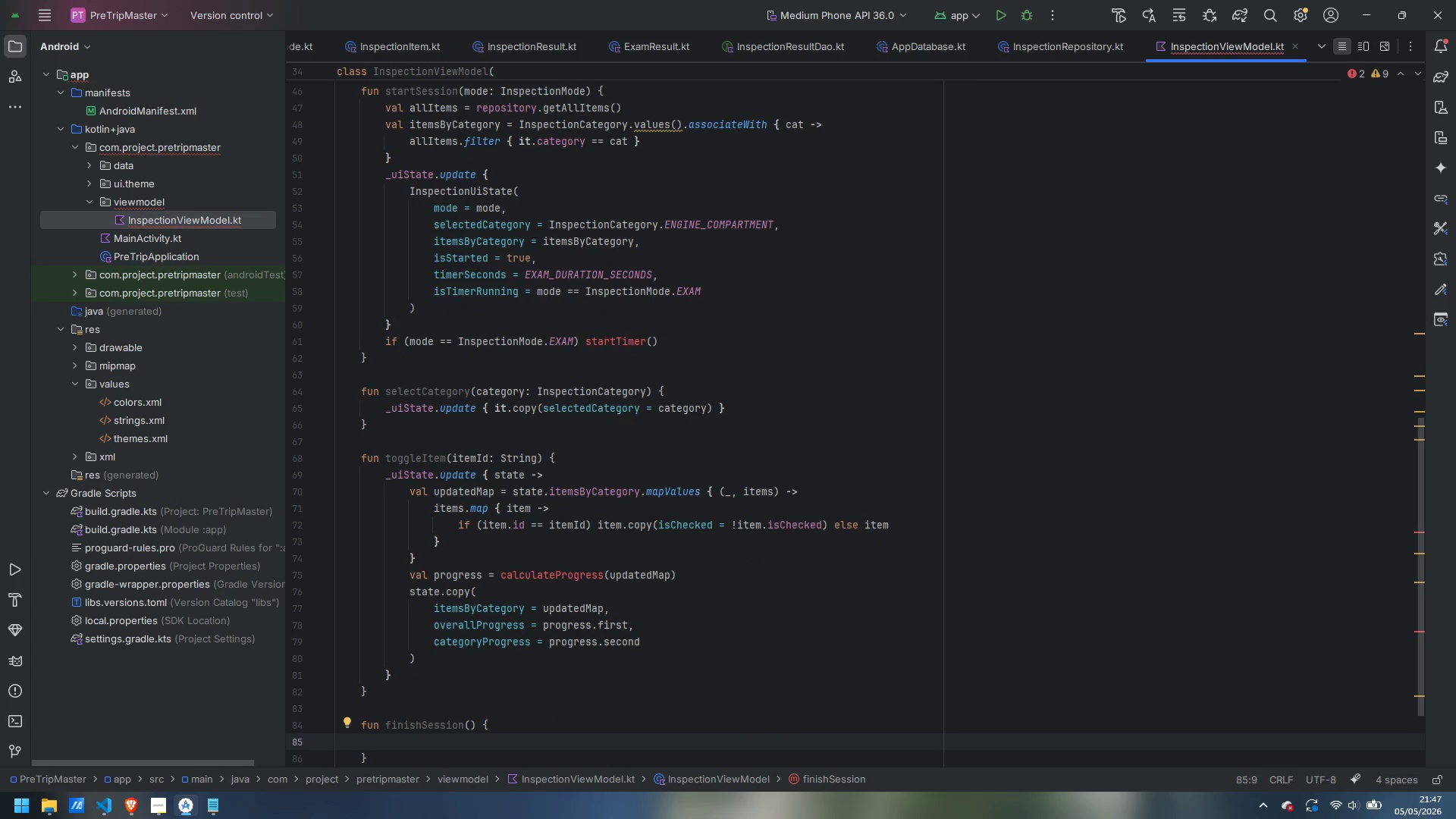 
type(timerJob?.cancel())
 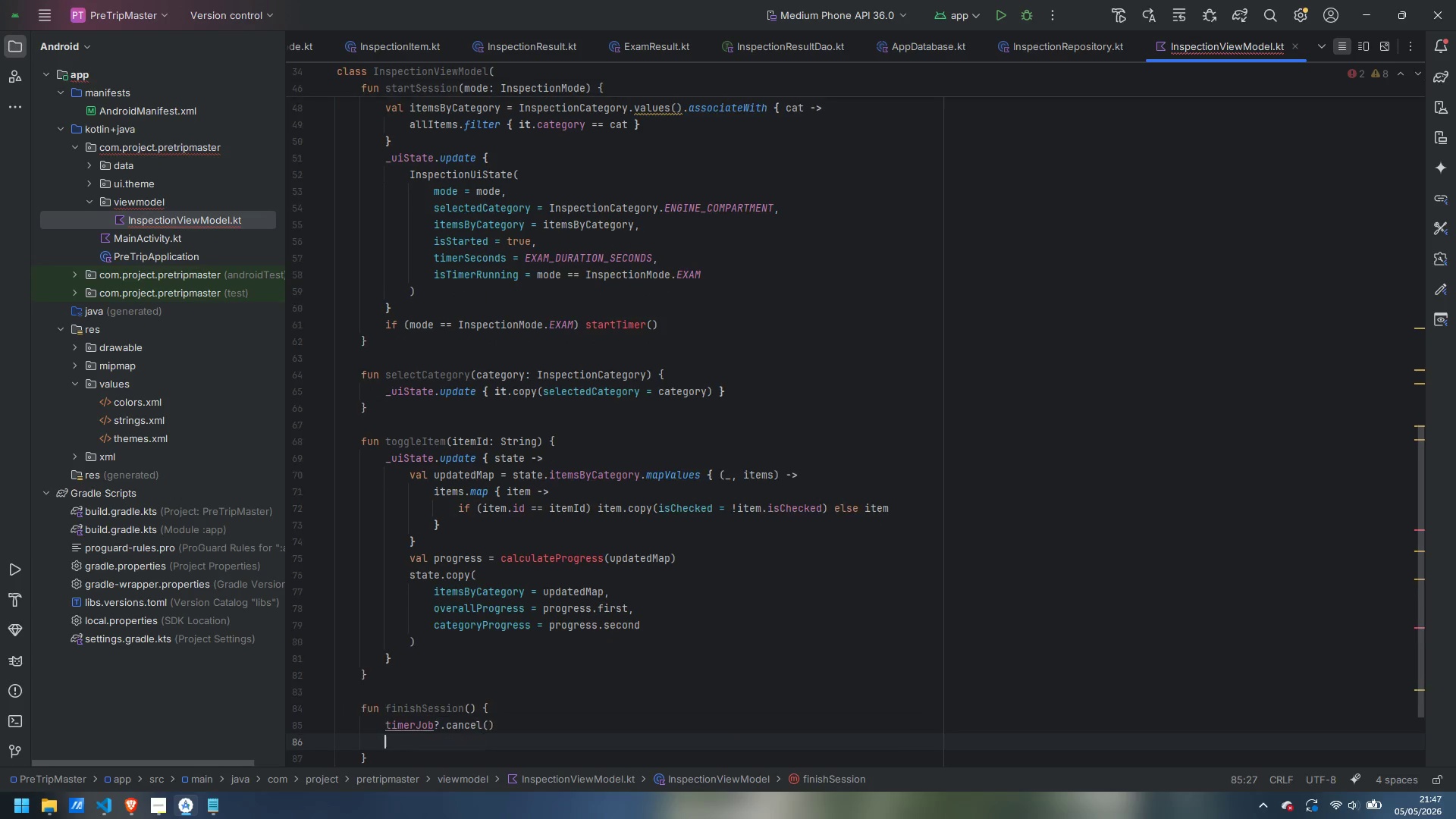 
 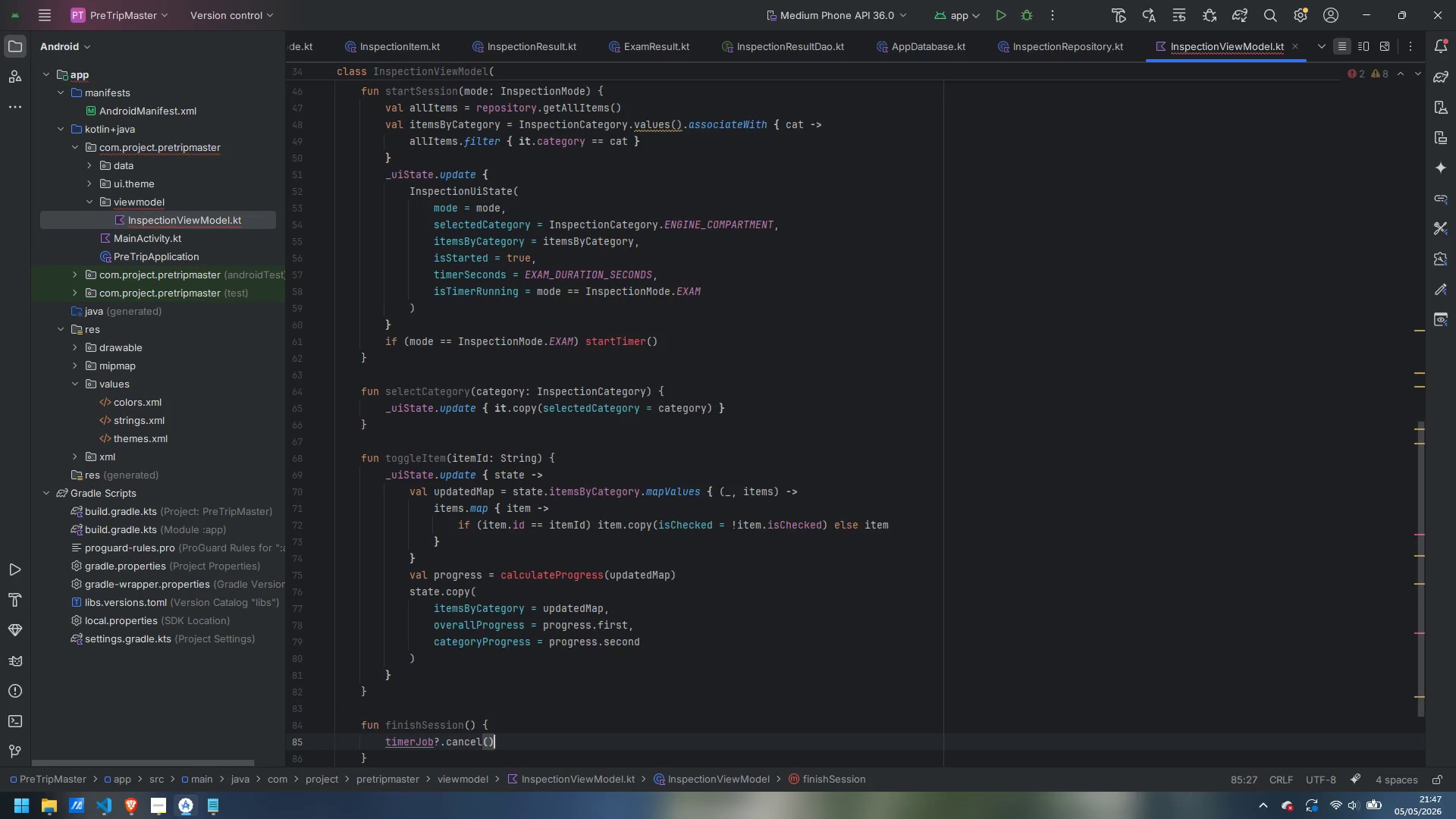 
key(Enter)
 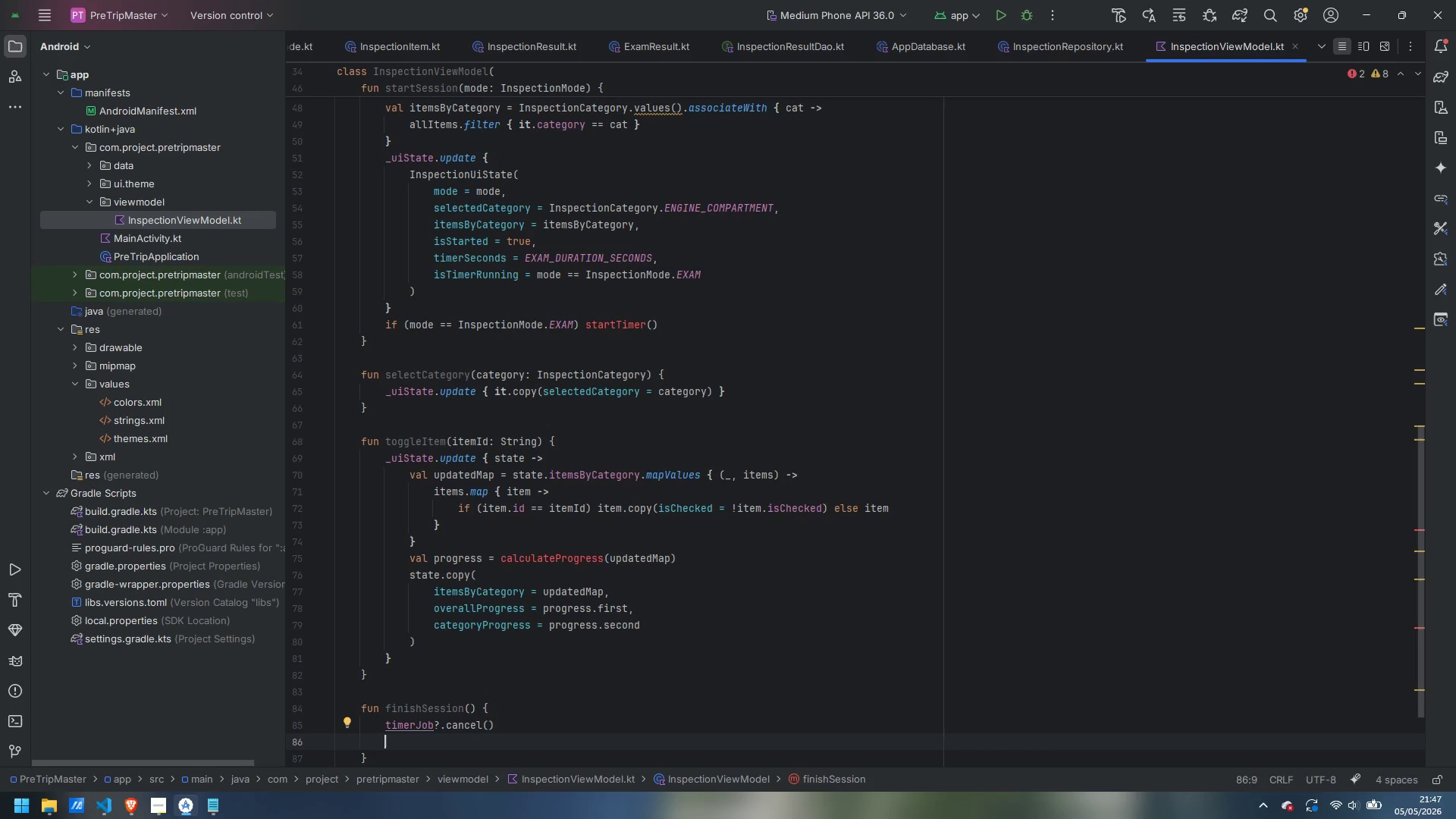 
type(val state = _uiState.value)
 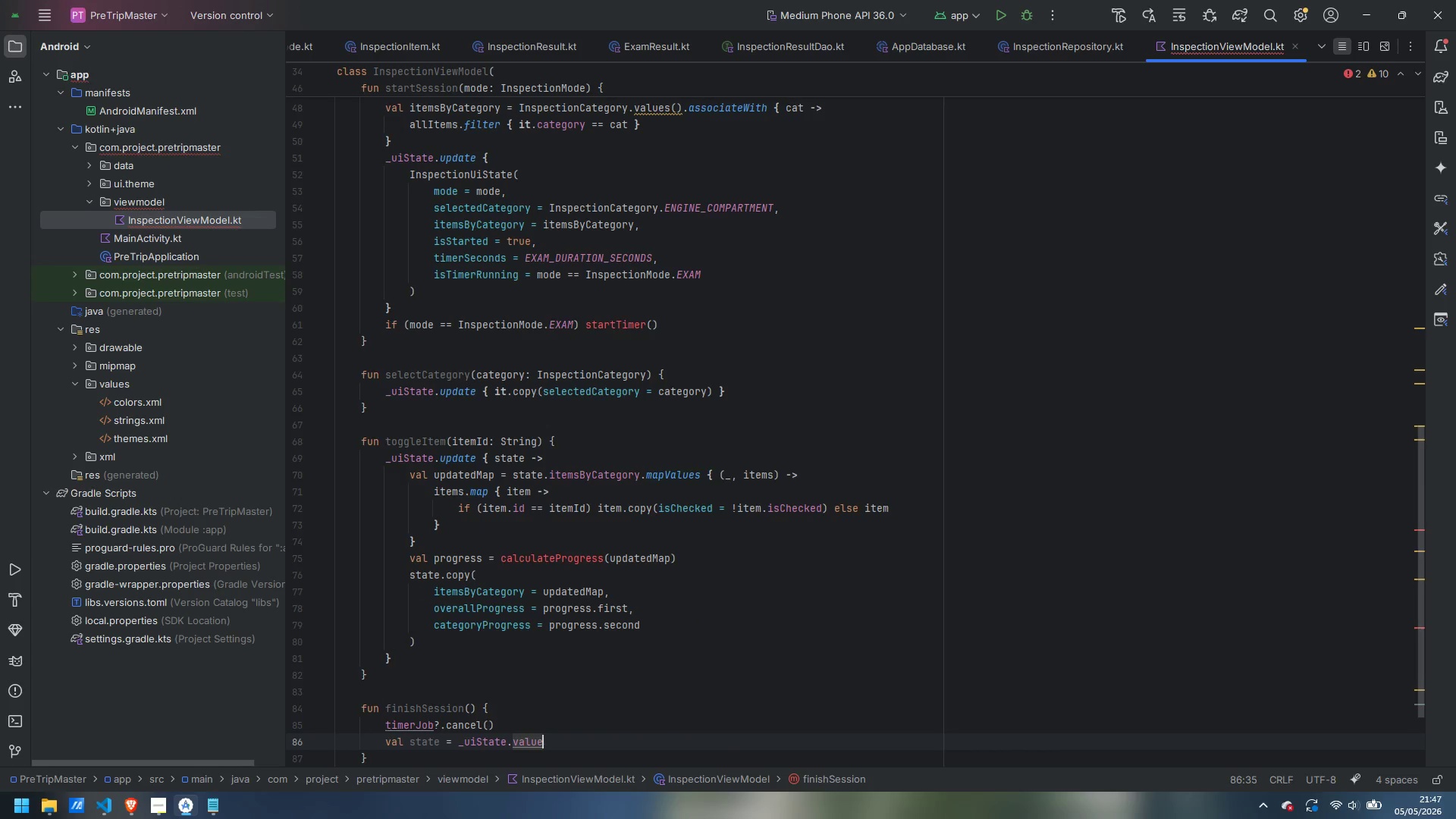 
key(Enter)
 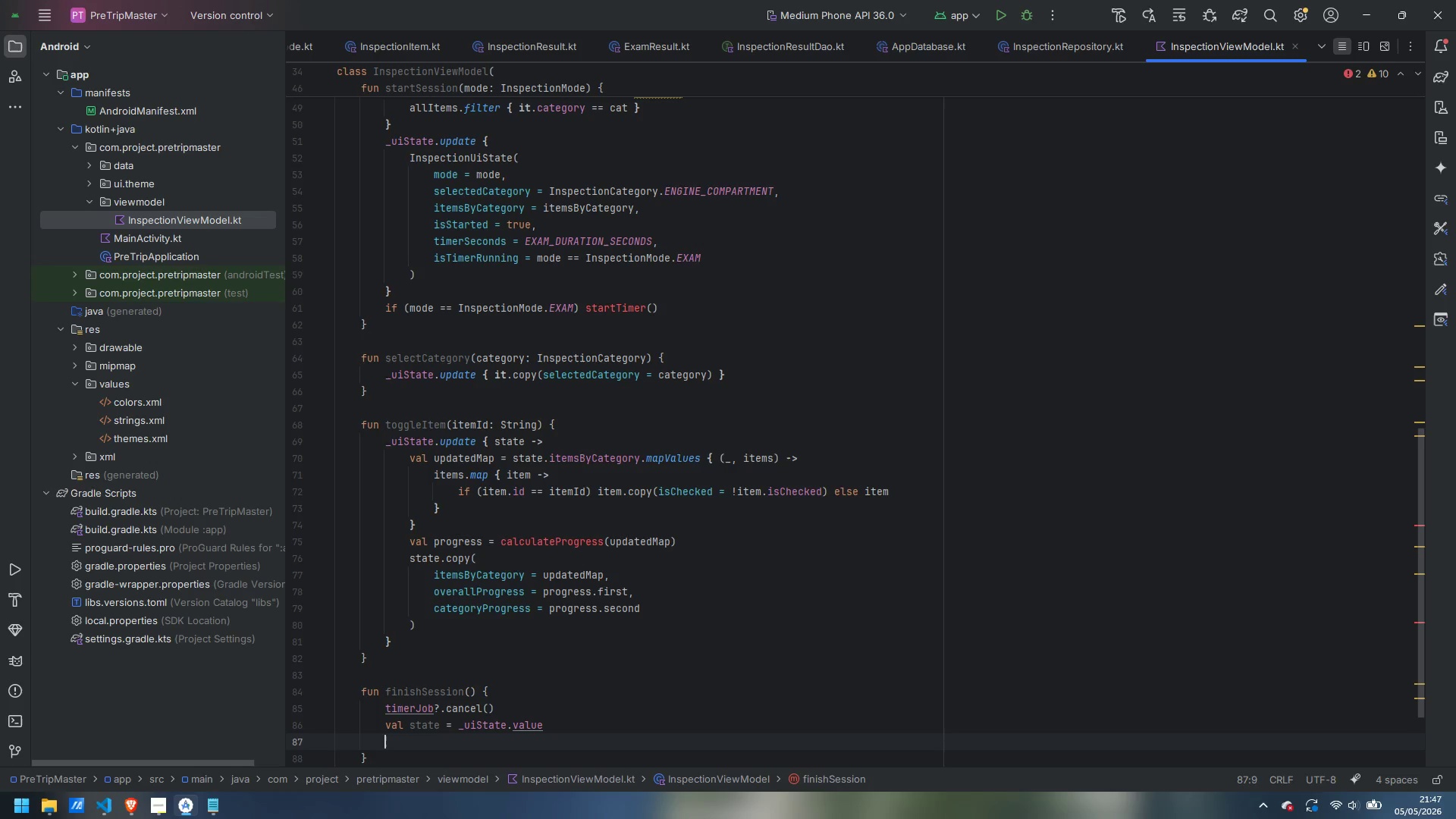 
type(val elape)
key(Backspace)
type(sedSeconds = EXAM_DURATION_SECONDS - state.timerSeconds)
 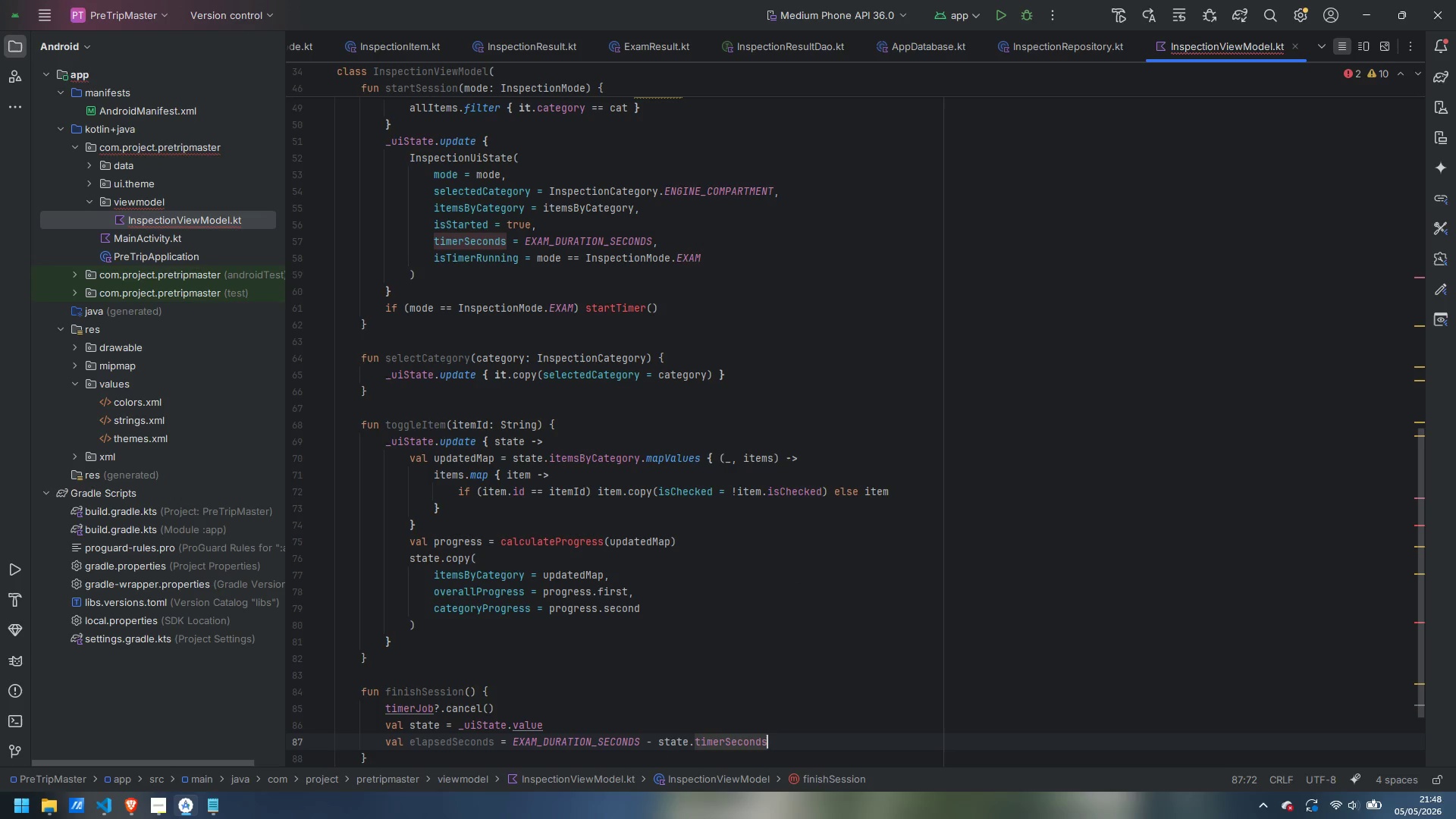 
key(ArrowRight)
 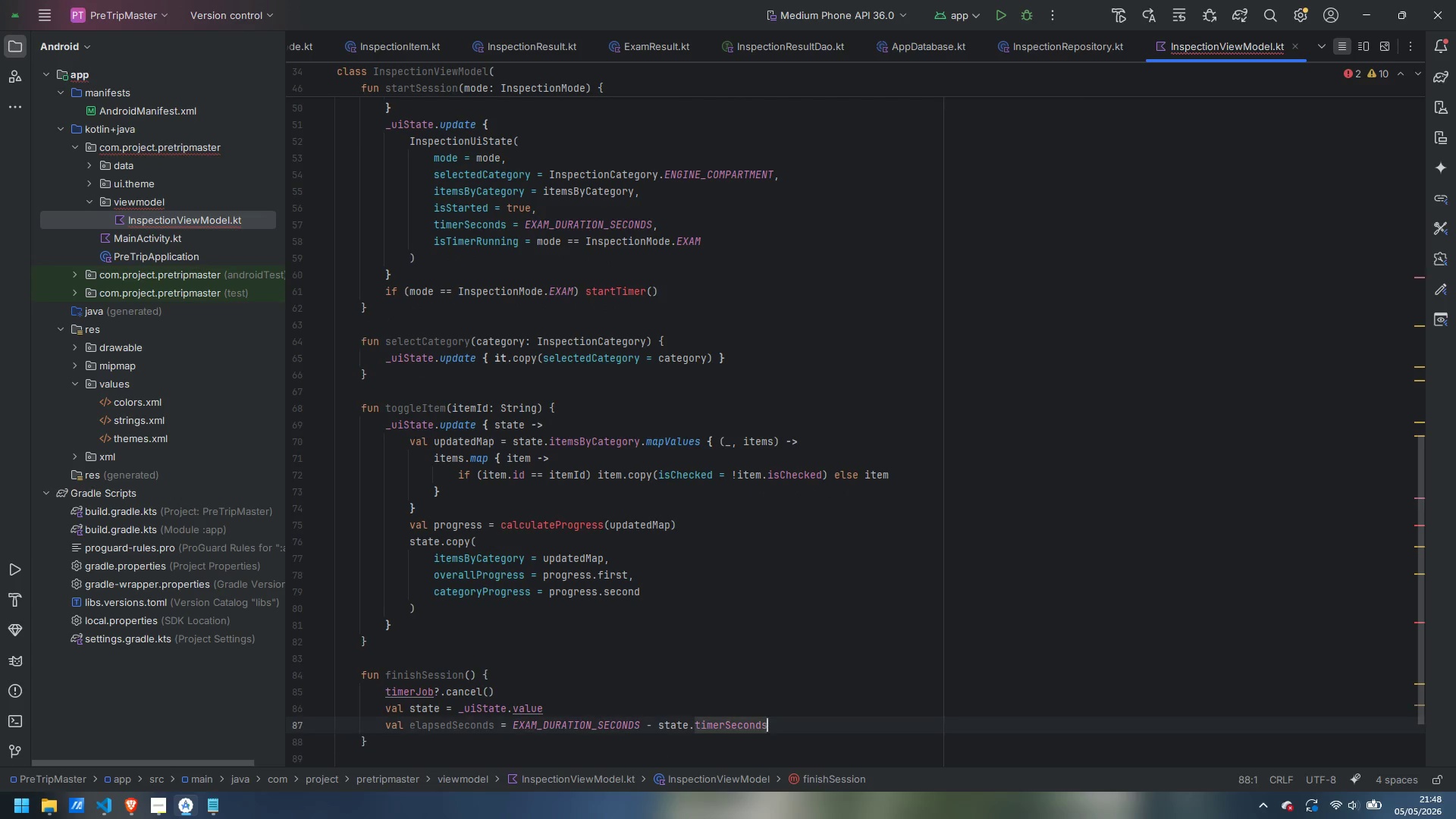 
key(ArrowLeft)
 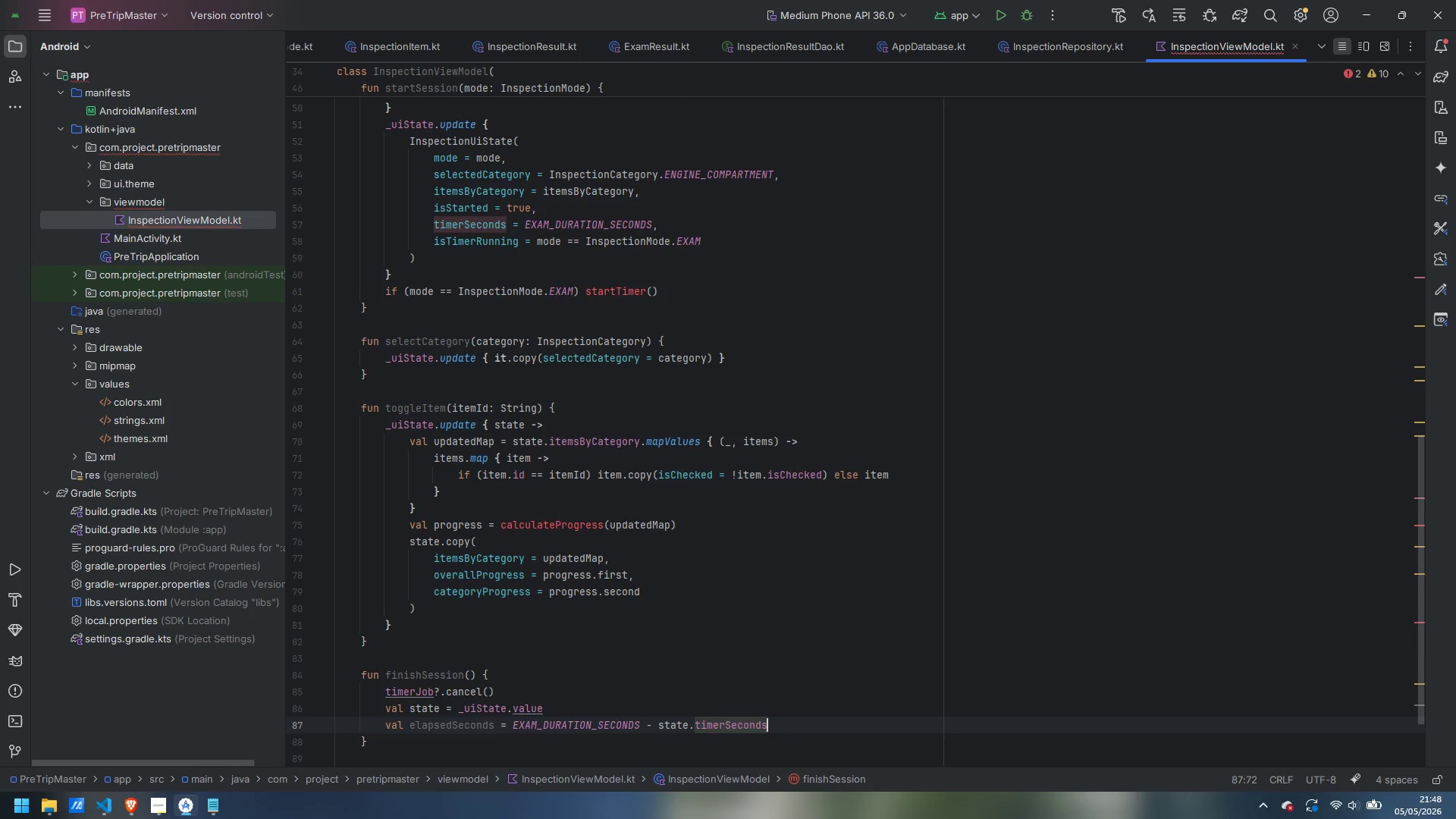 
key(Enter)
 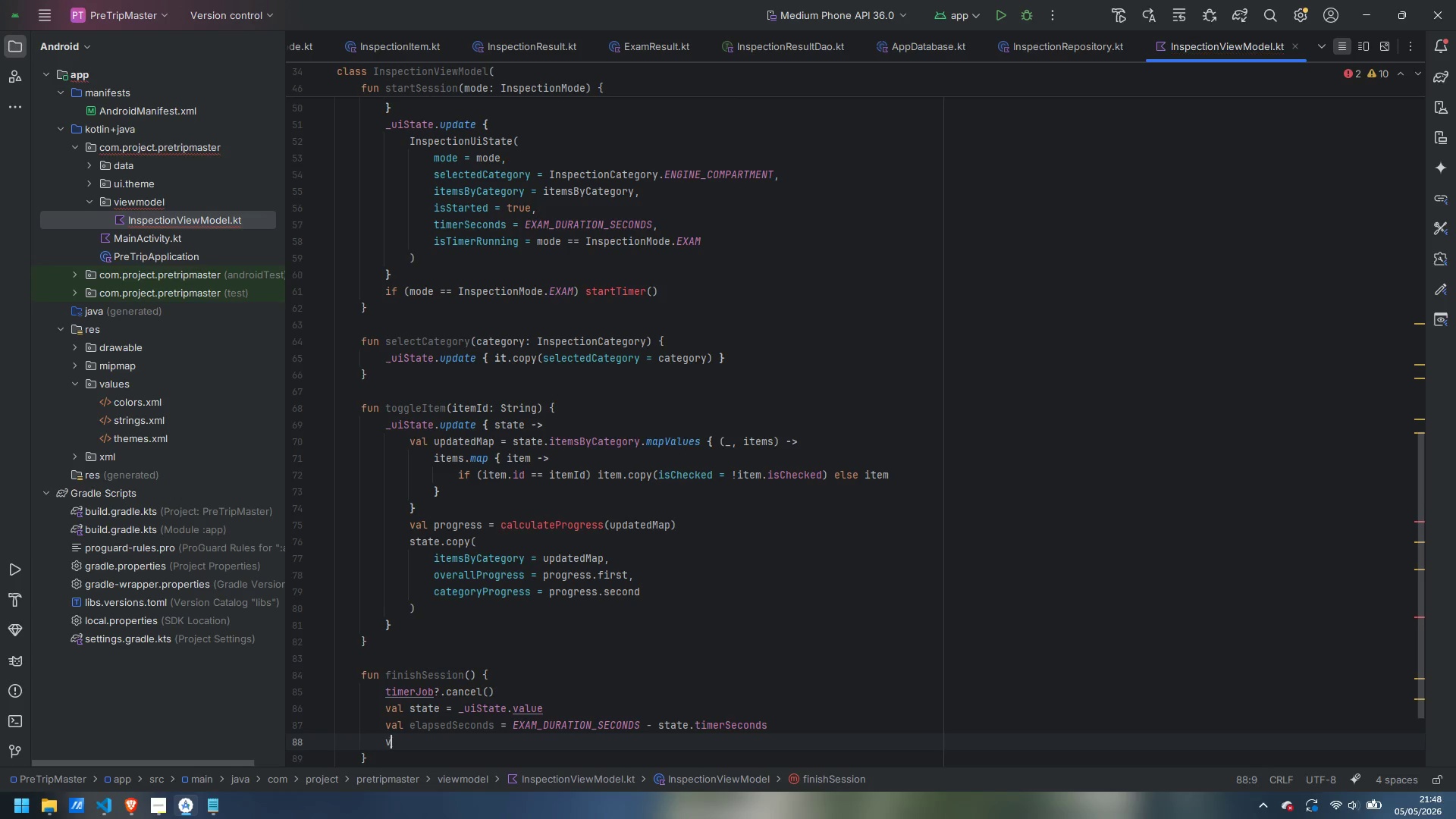 
type(val result -)
key(Backspace)
type(= buildExamp)
key(Backspace)
type(Result)
 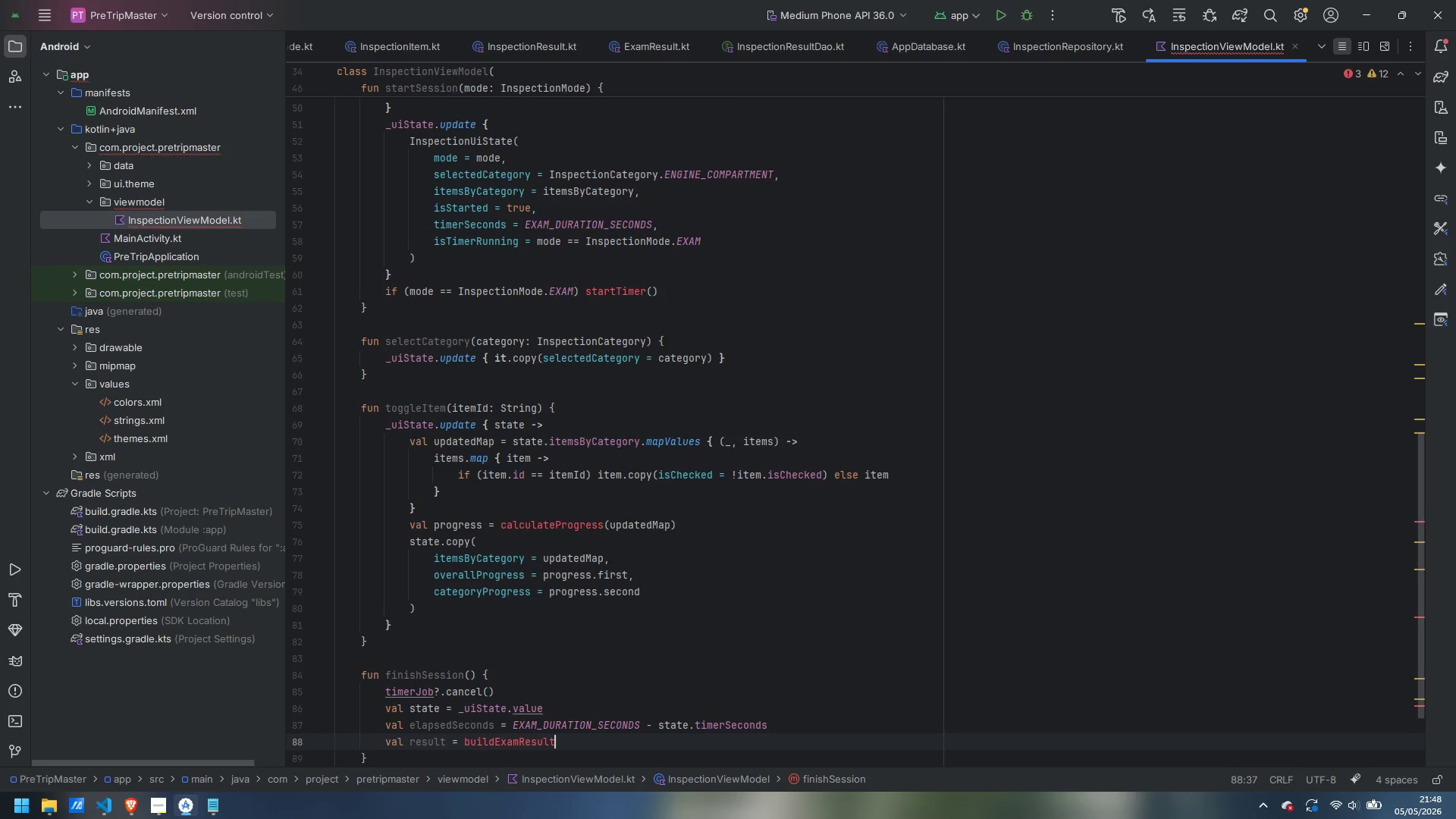 
type((state, elape)
key(Backspace)
type(sedTime)
 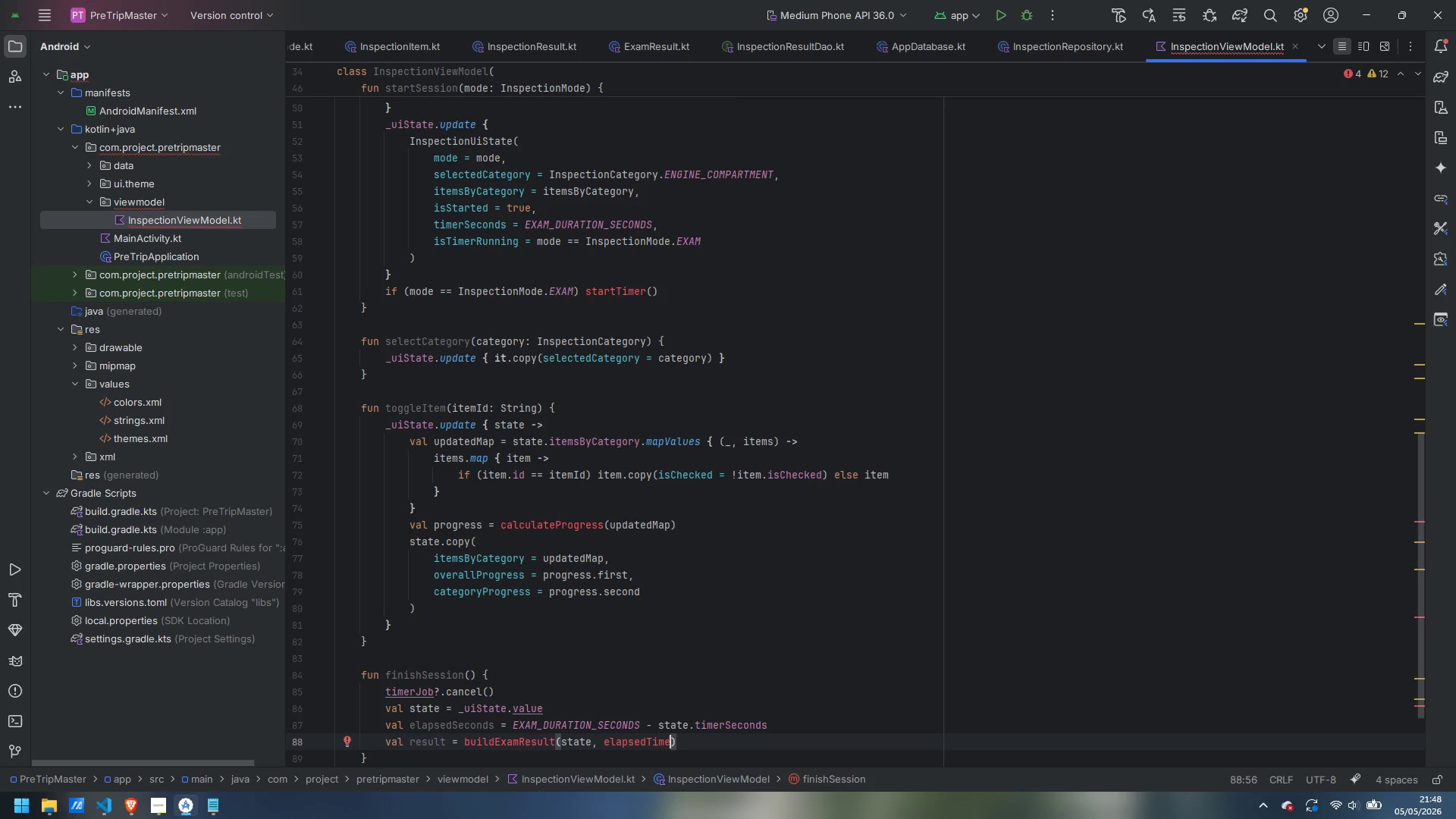 
wait(21.72)
 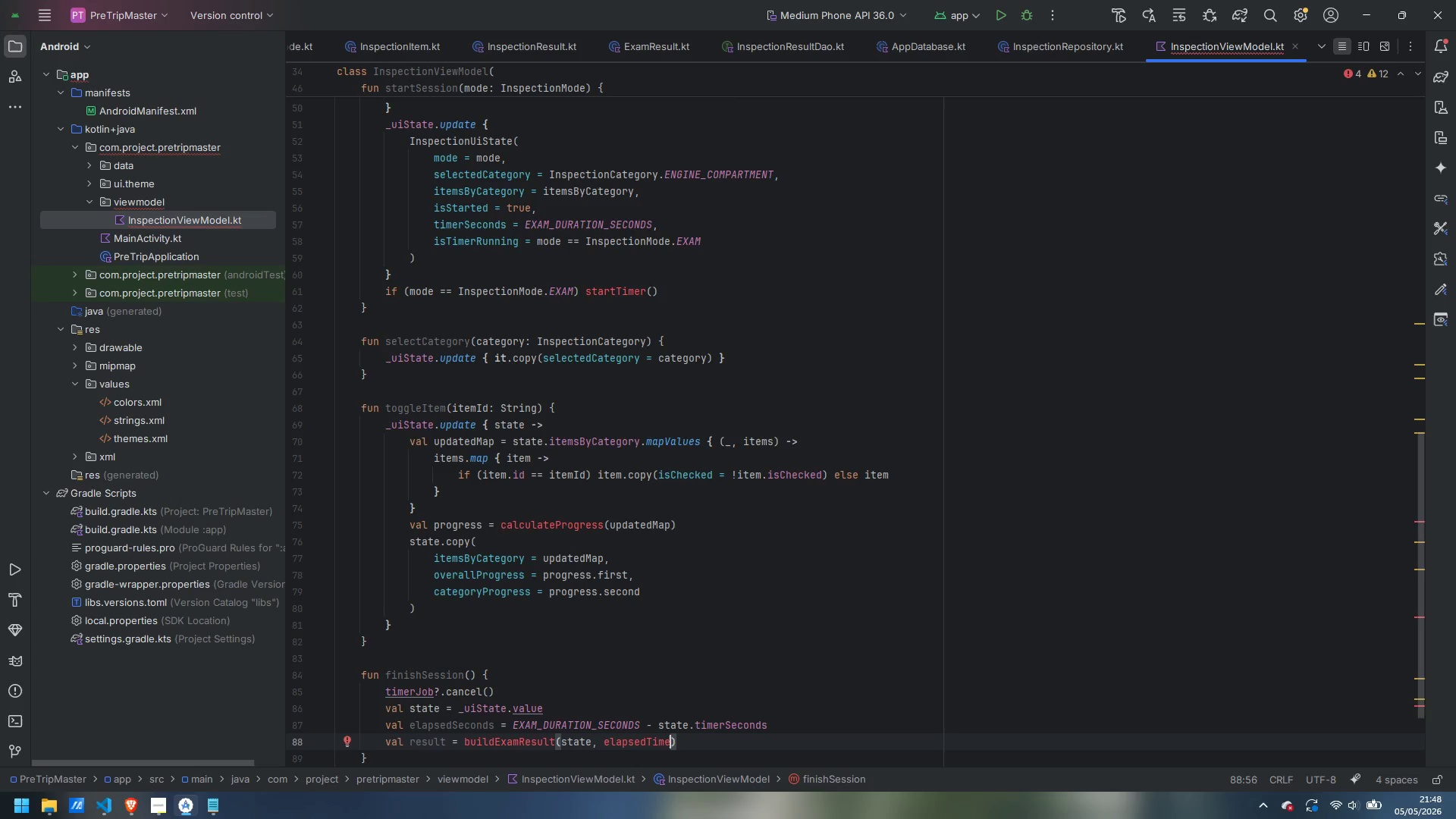 
key(Backspace)
key(Backspace)
key(Backspace)
key(Backspace)
type(Seconds)
 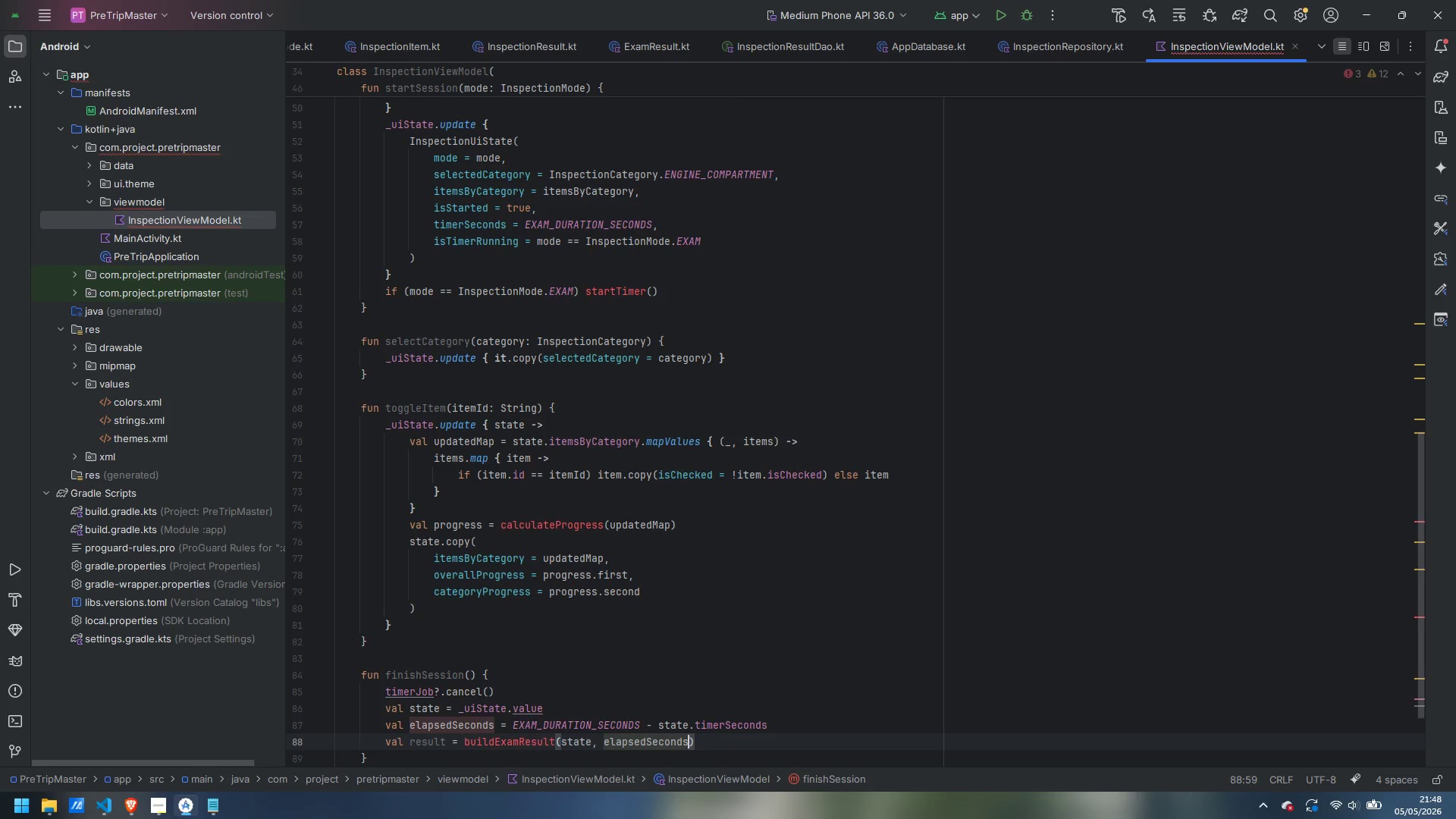 
key(ArrowRight)
 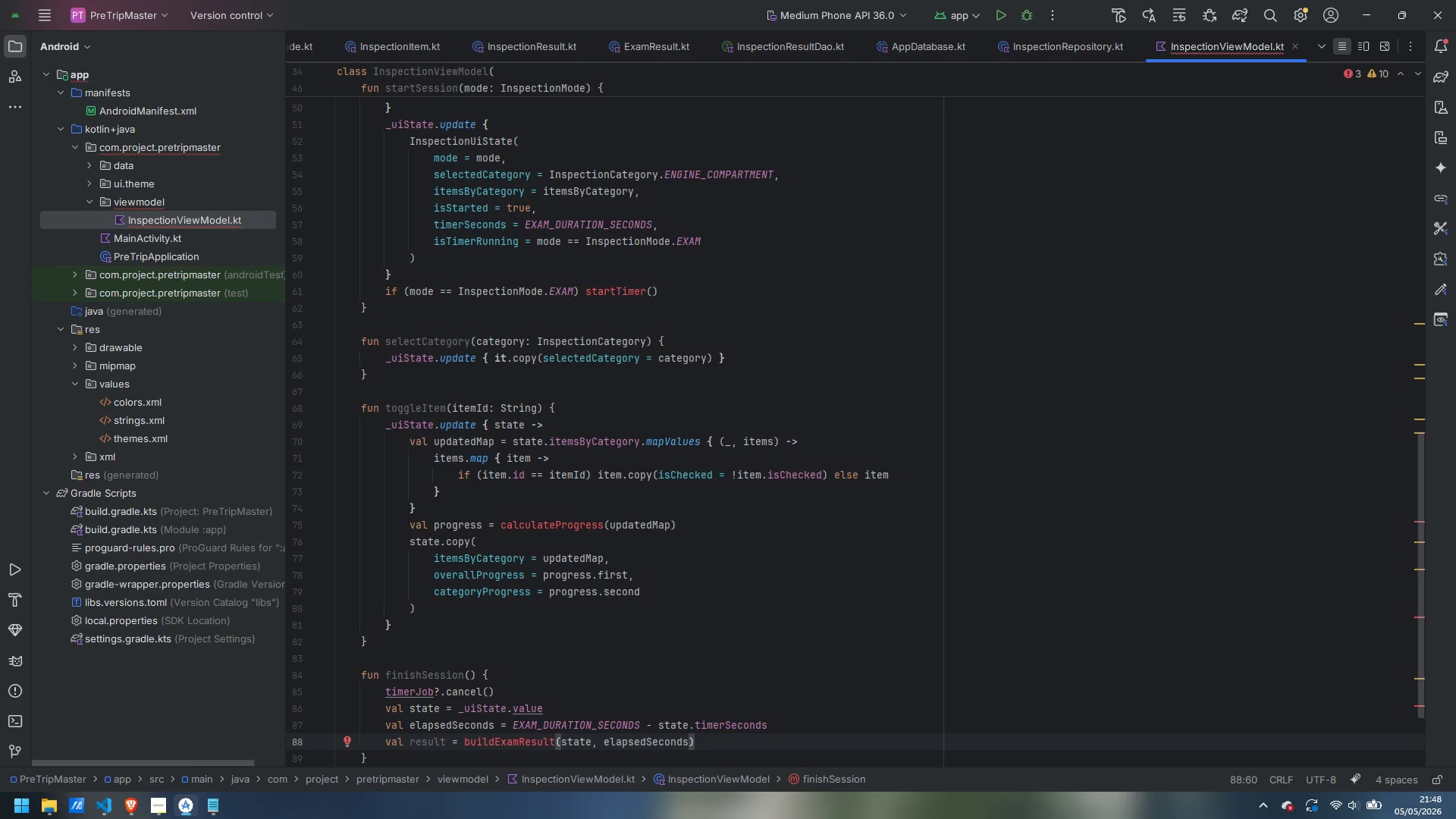 
key(Enter)
 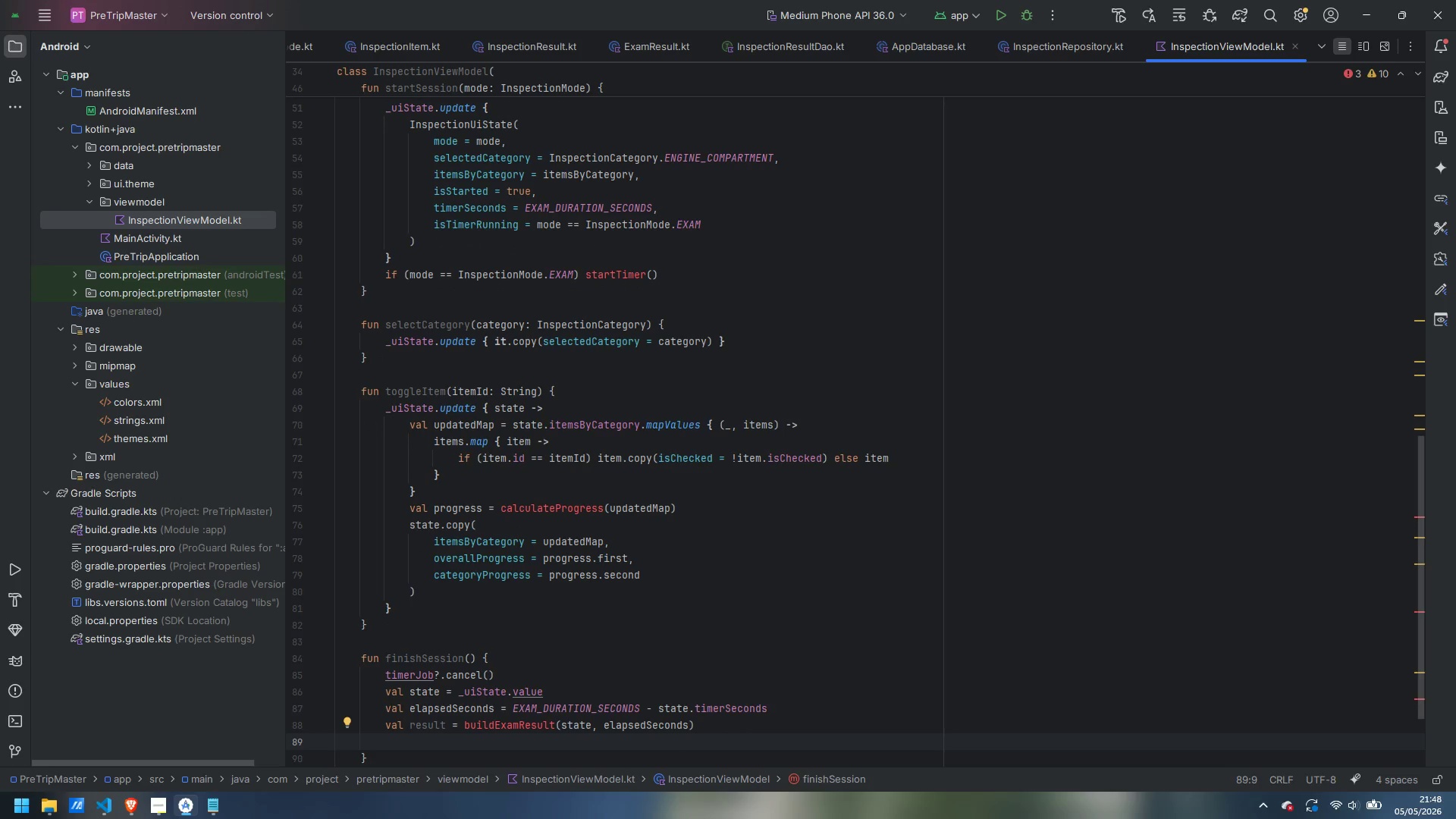 
type(_uiState)
 